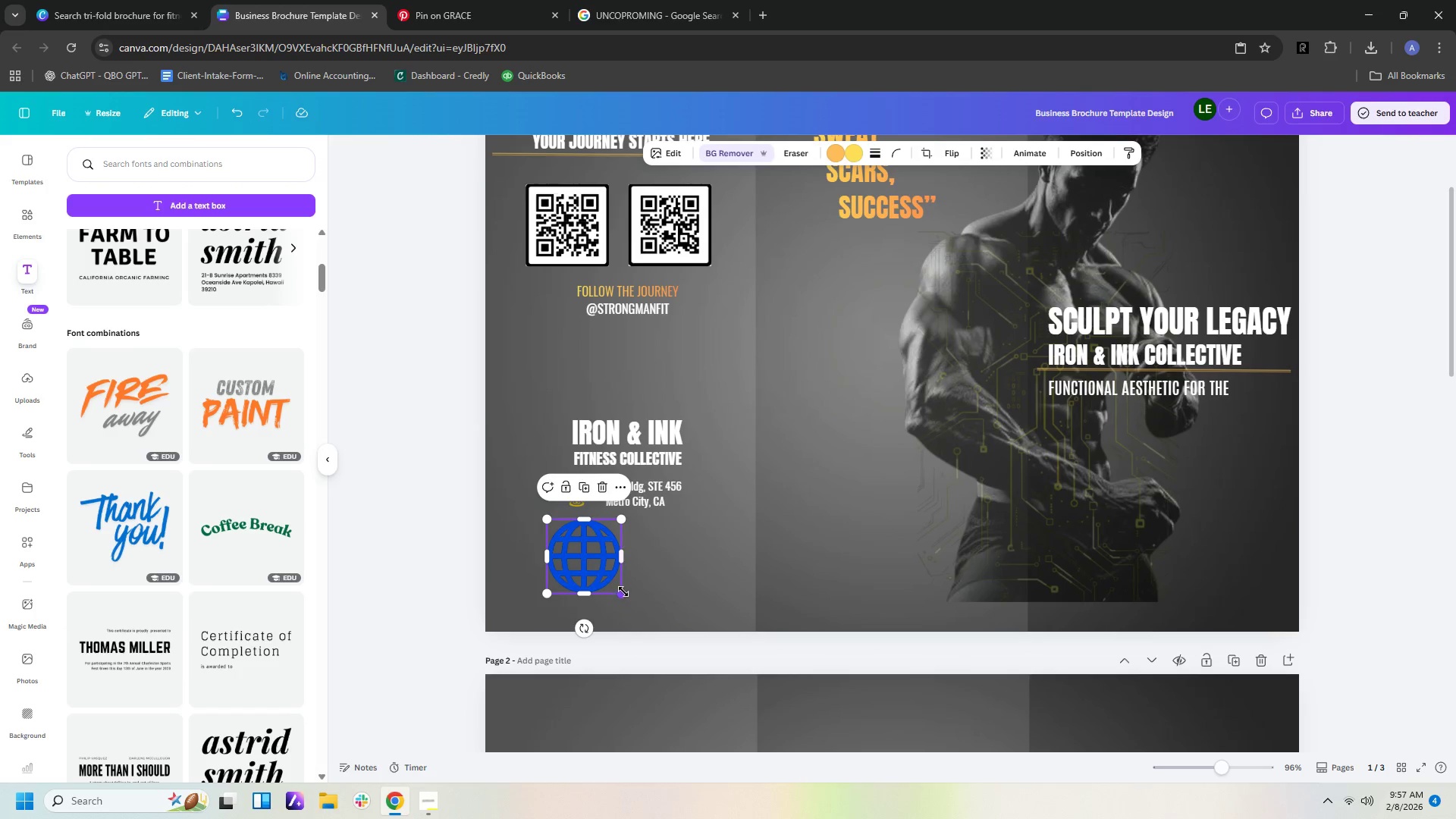 
left_click_drag(start_coordinate=[623, 592], to_coordinate=[576, 539])
 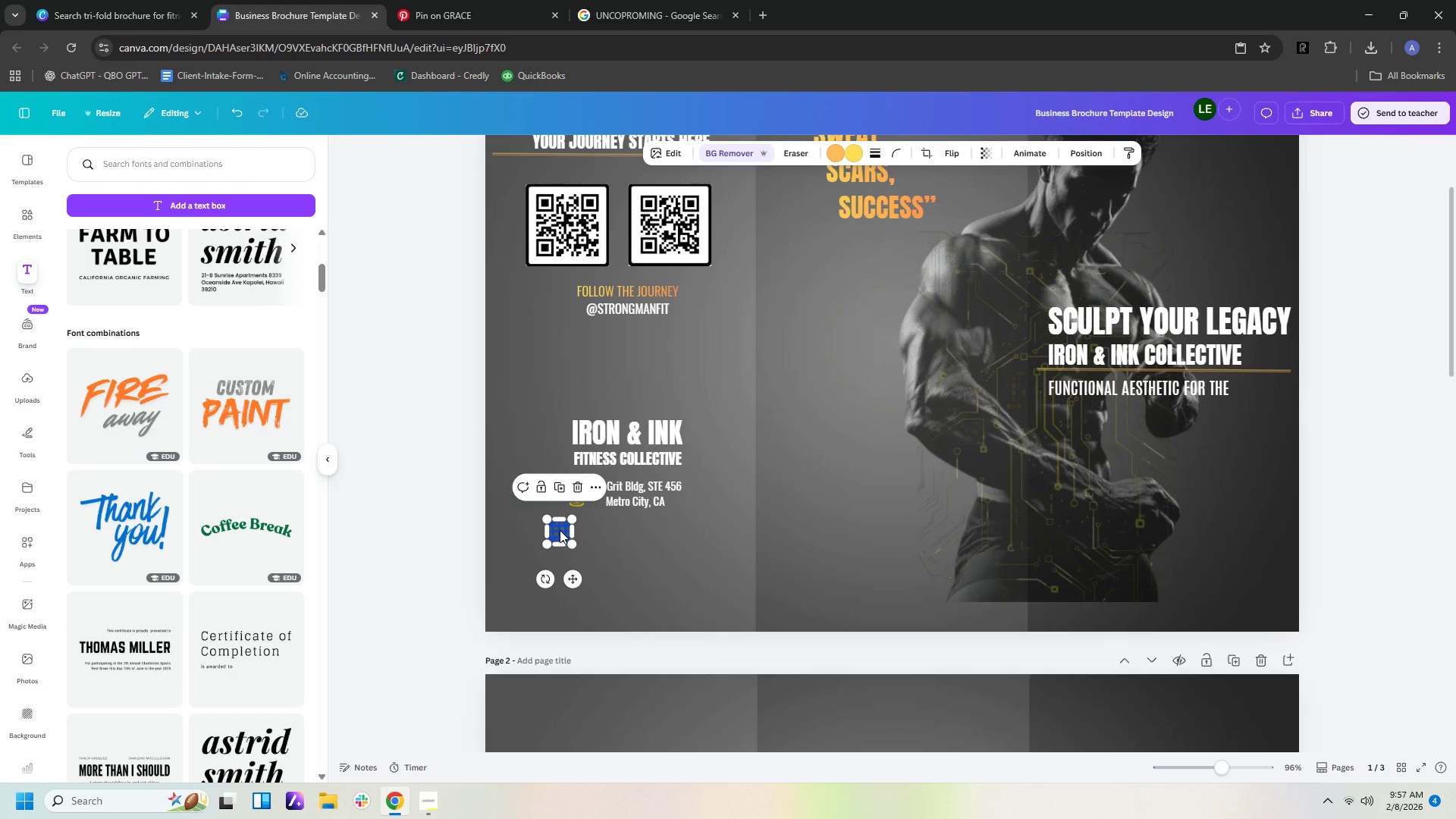 
left_click_drag(start_coordinate=[560, 530], to_coordinate=[579, 530])
 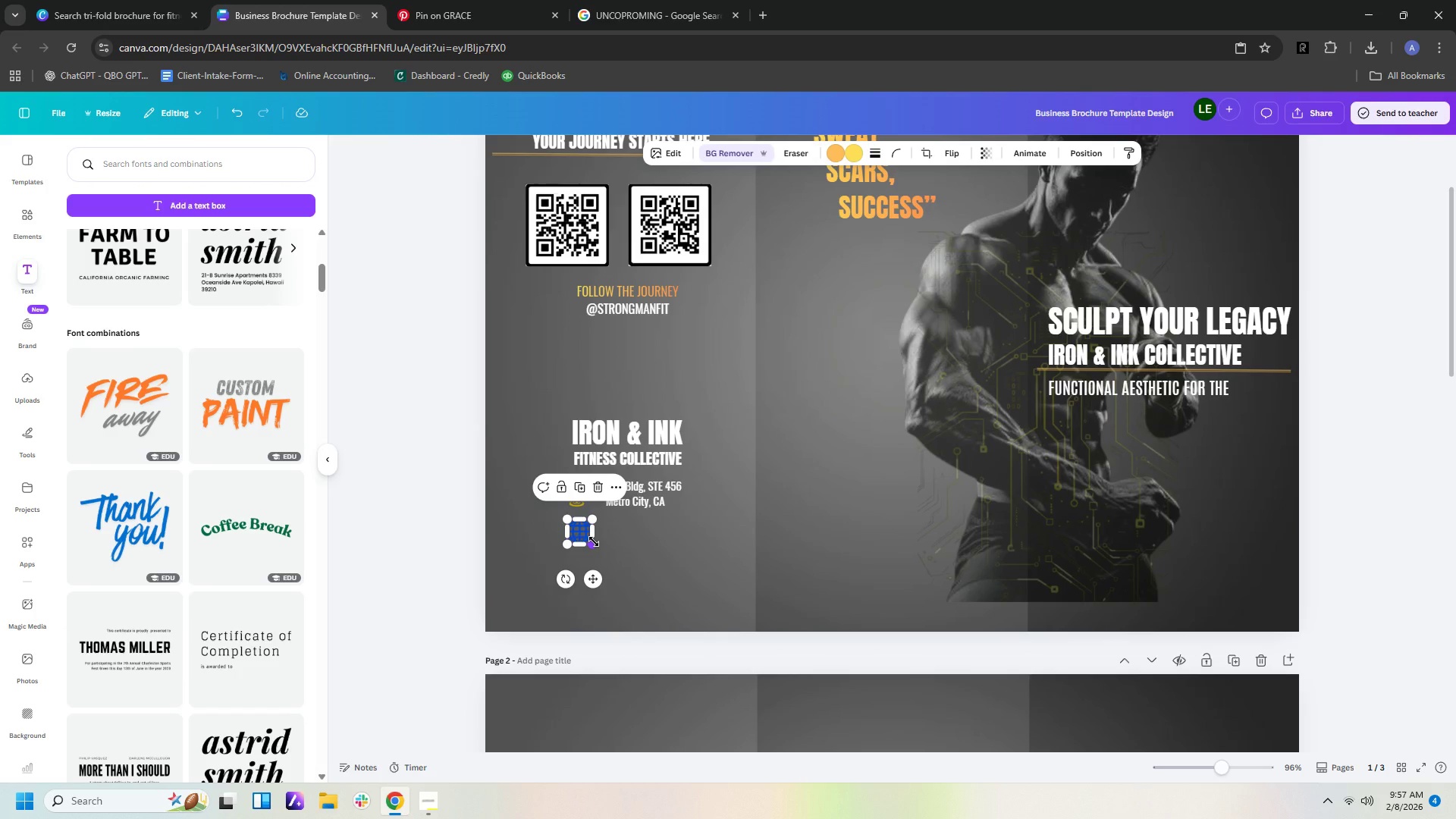 
left_click_drag(start_coordinate=[594, 541], to_coordinate=[592, 537])
 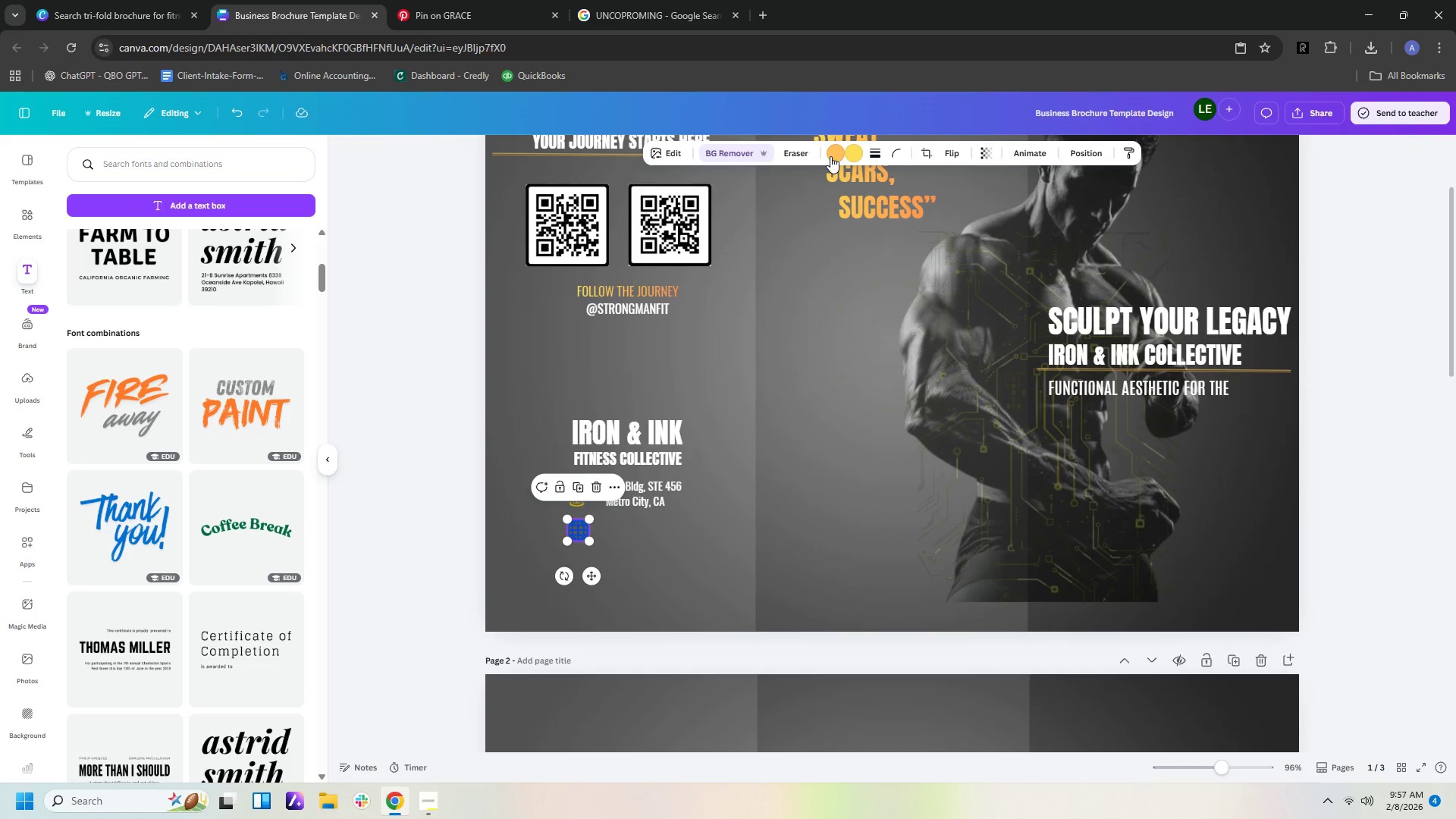 
left_click([839, 152])
 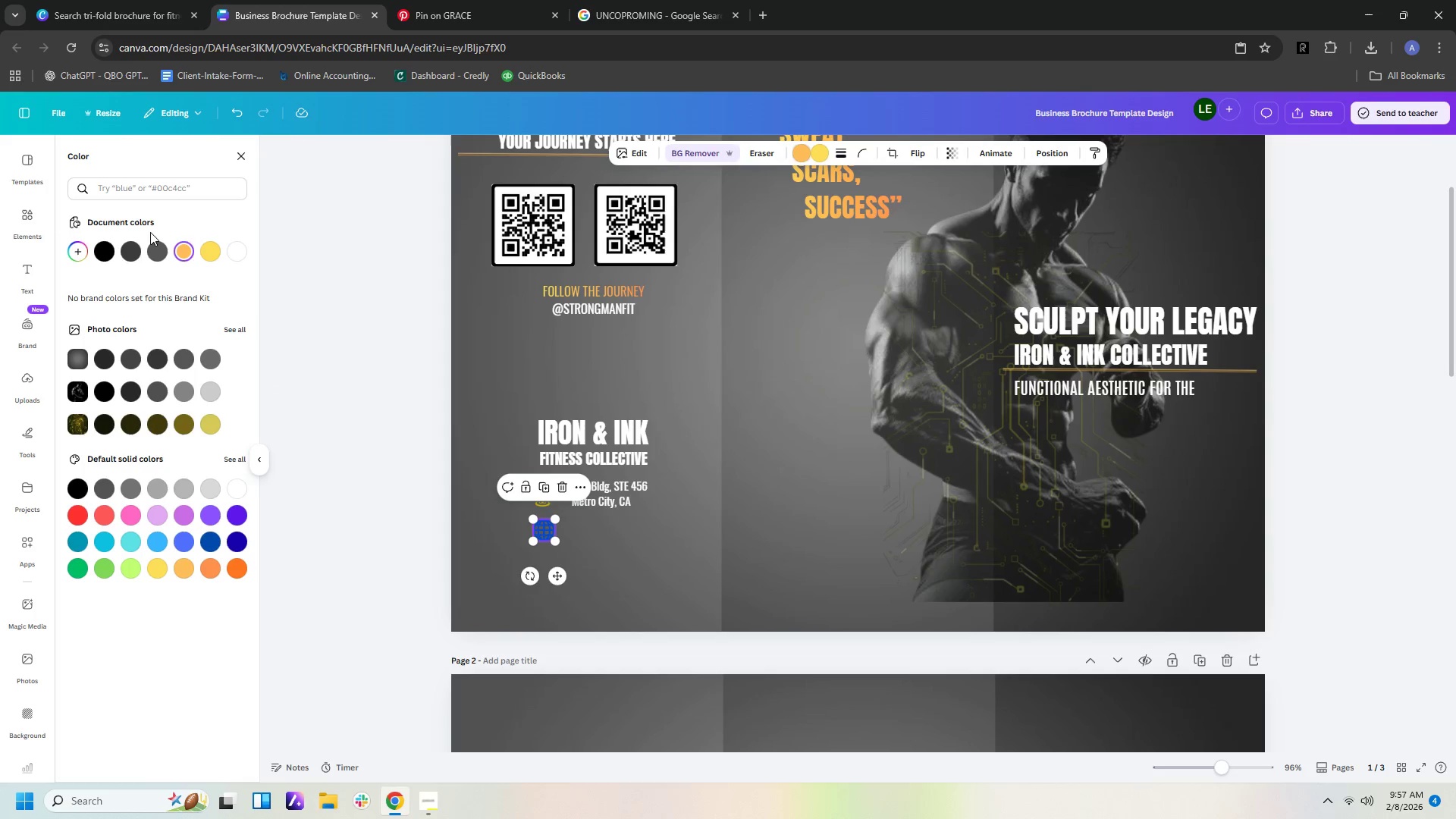 
left_click([209, 260])
 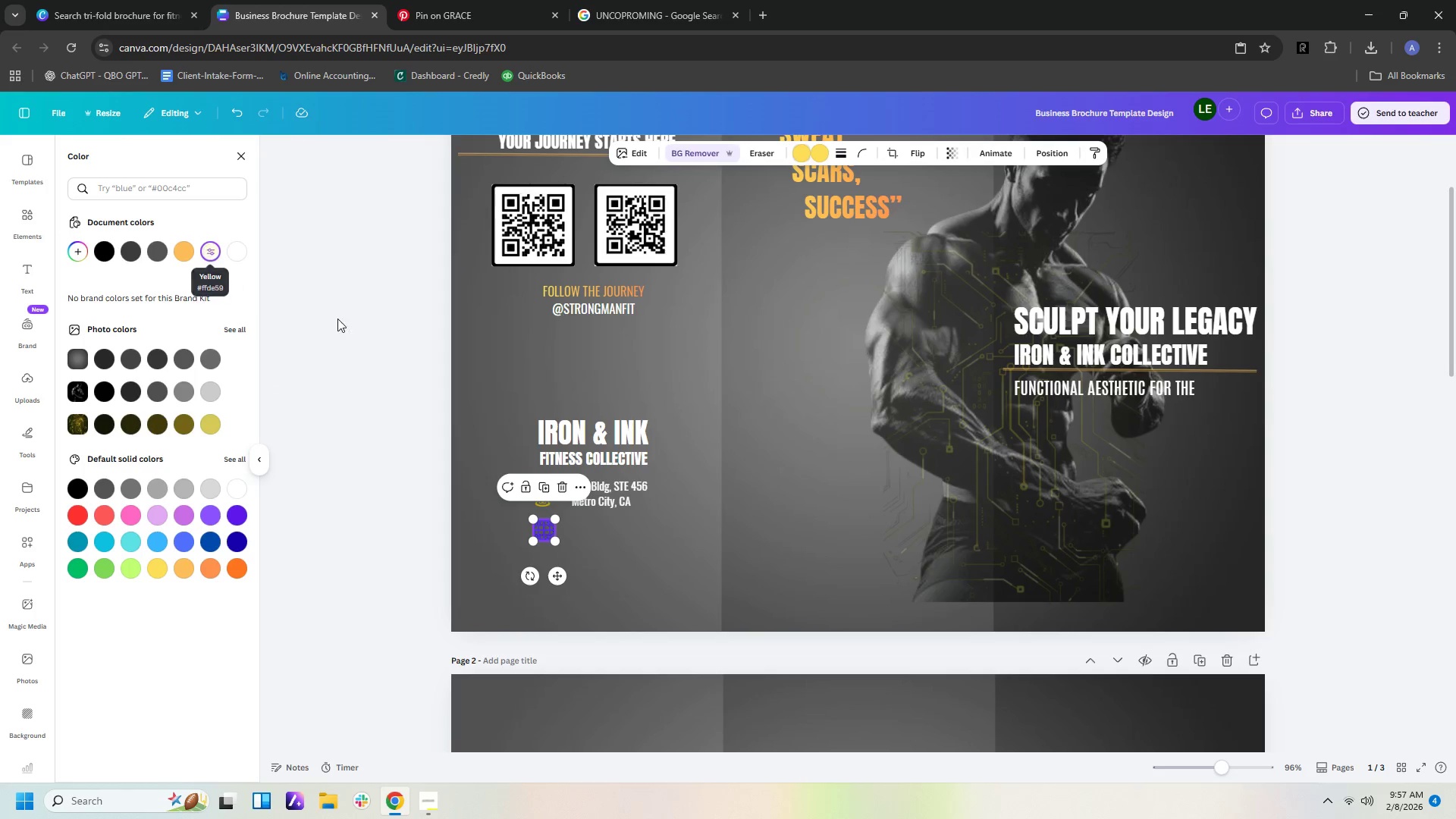 
left_click([343, 322])
 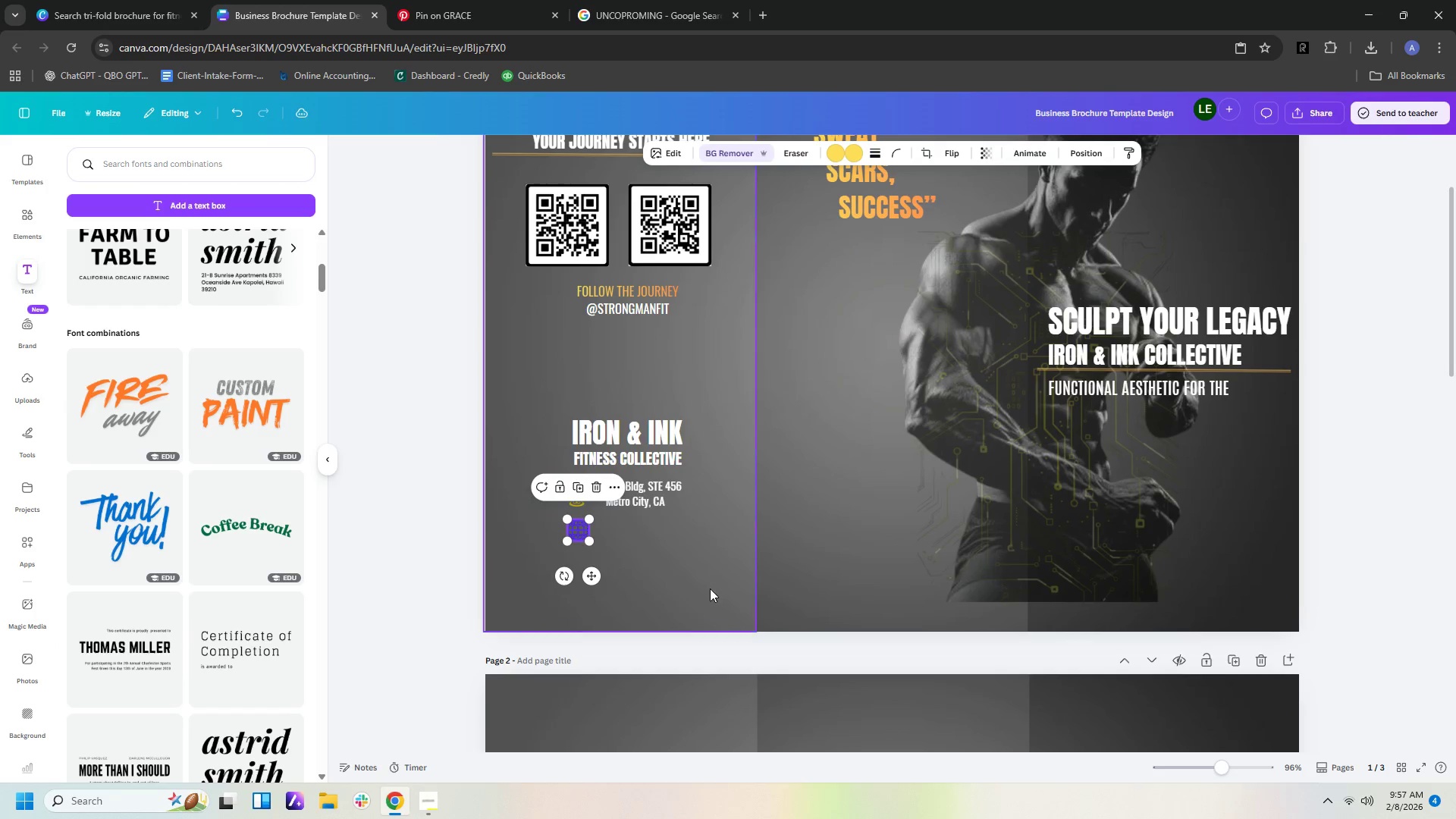 
left_click([711, 592])
 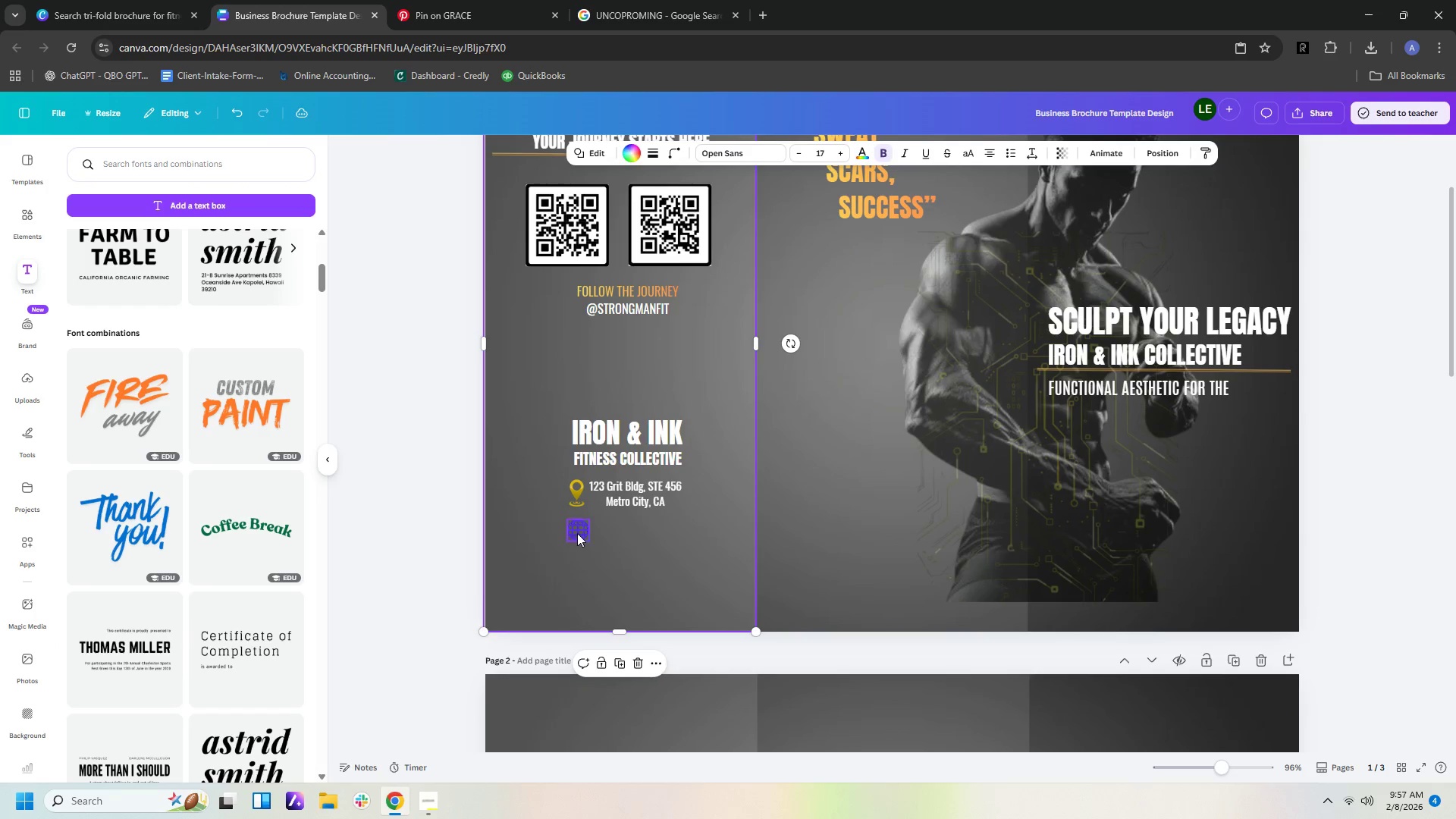 
left_click([574, 532])
 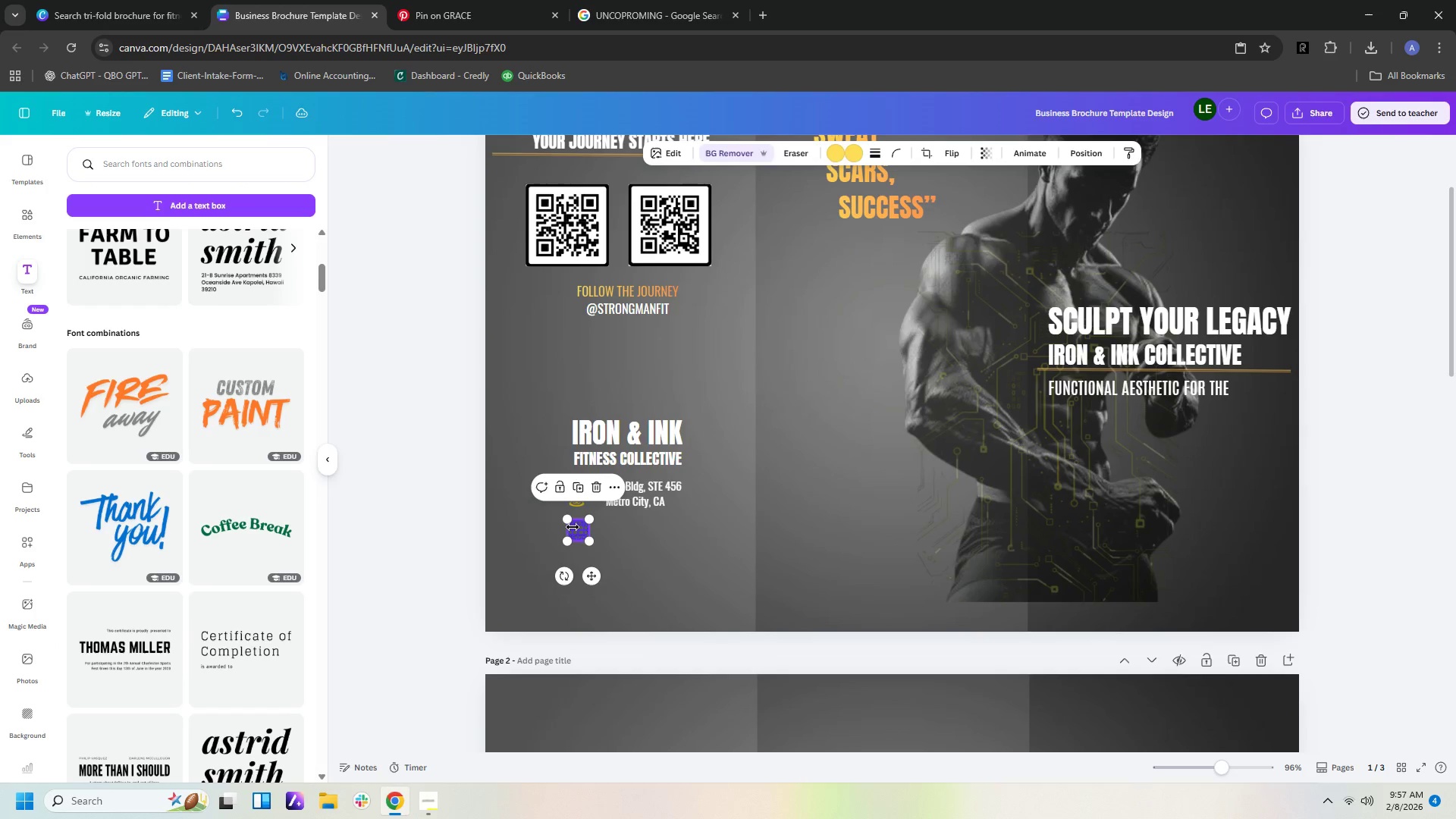 
key(Delete)
 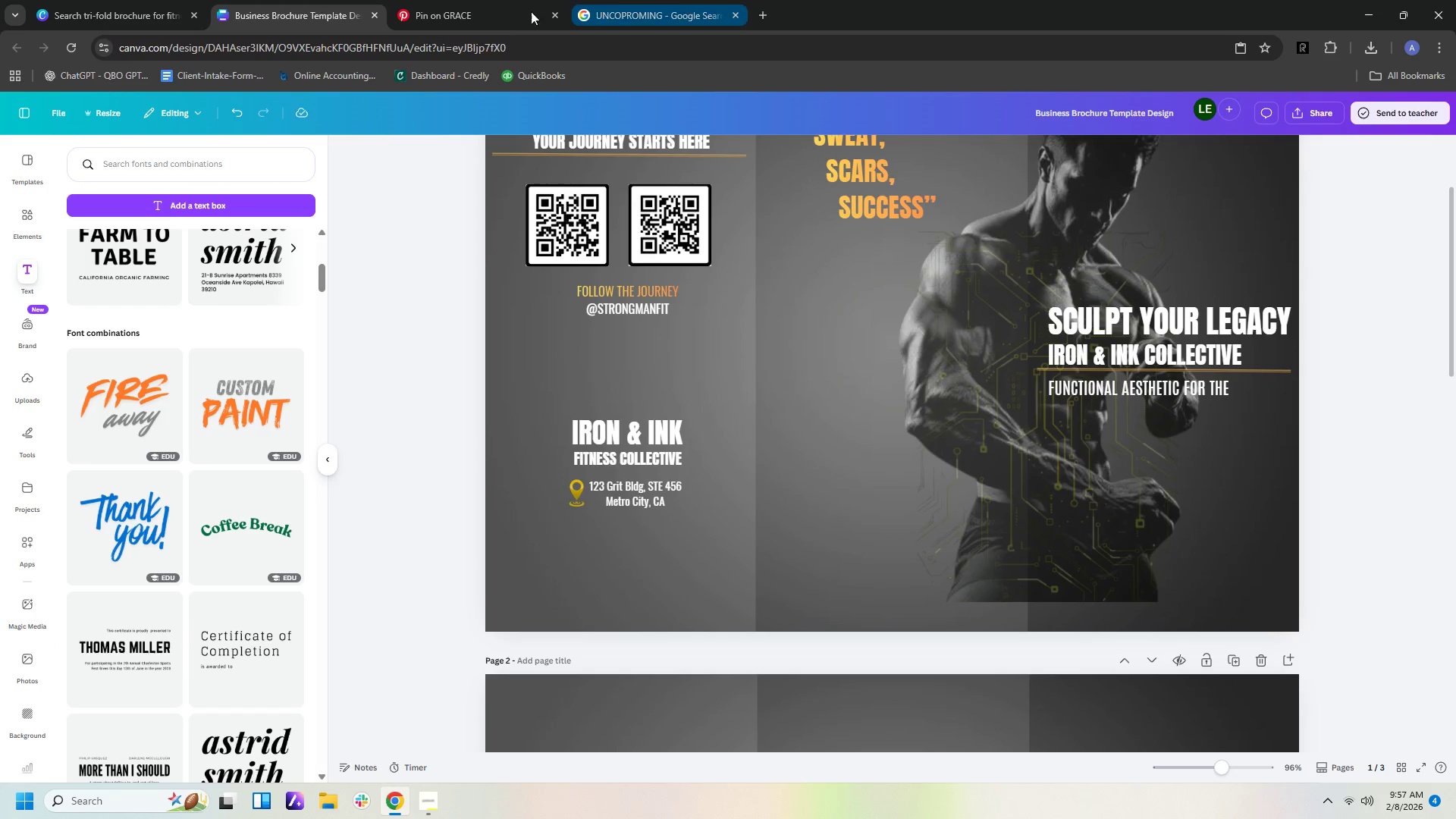 
left_click([489, 8])
 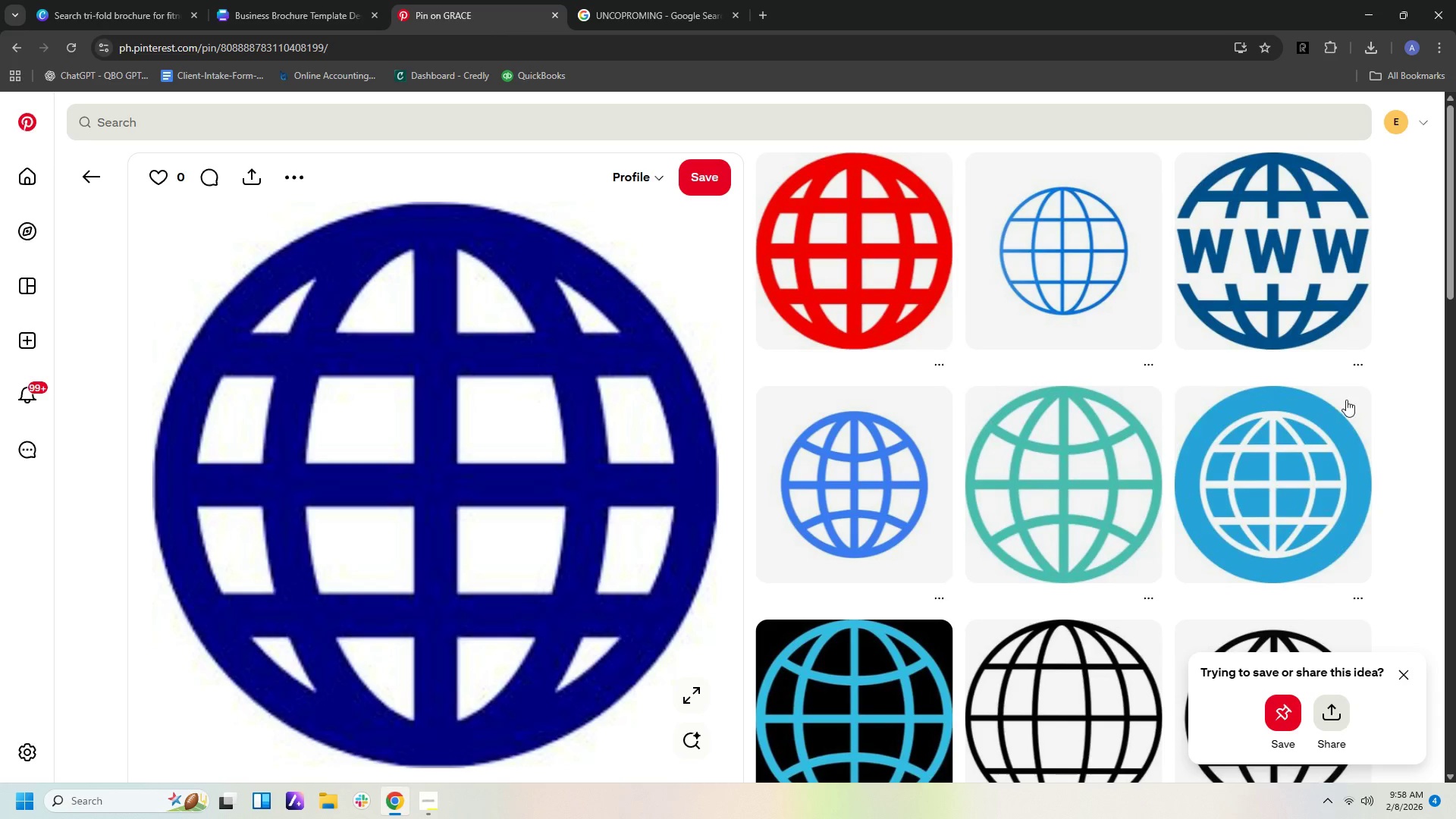 
scroll: coordinate [1335, 402], scroll_direction: down, amount: 5.0
 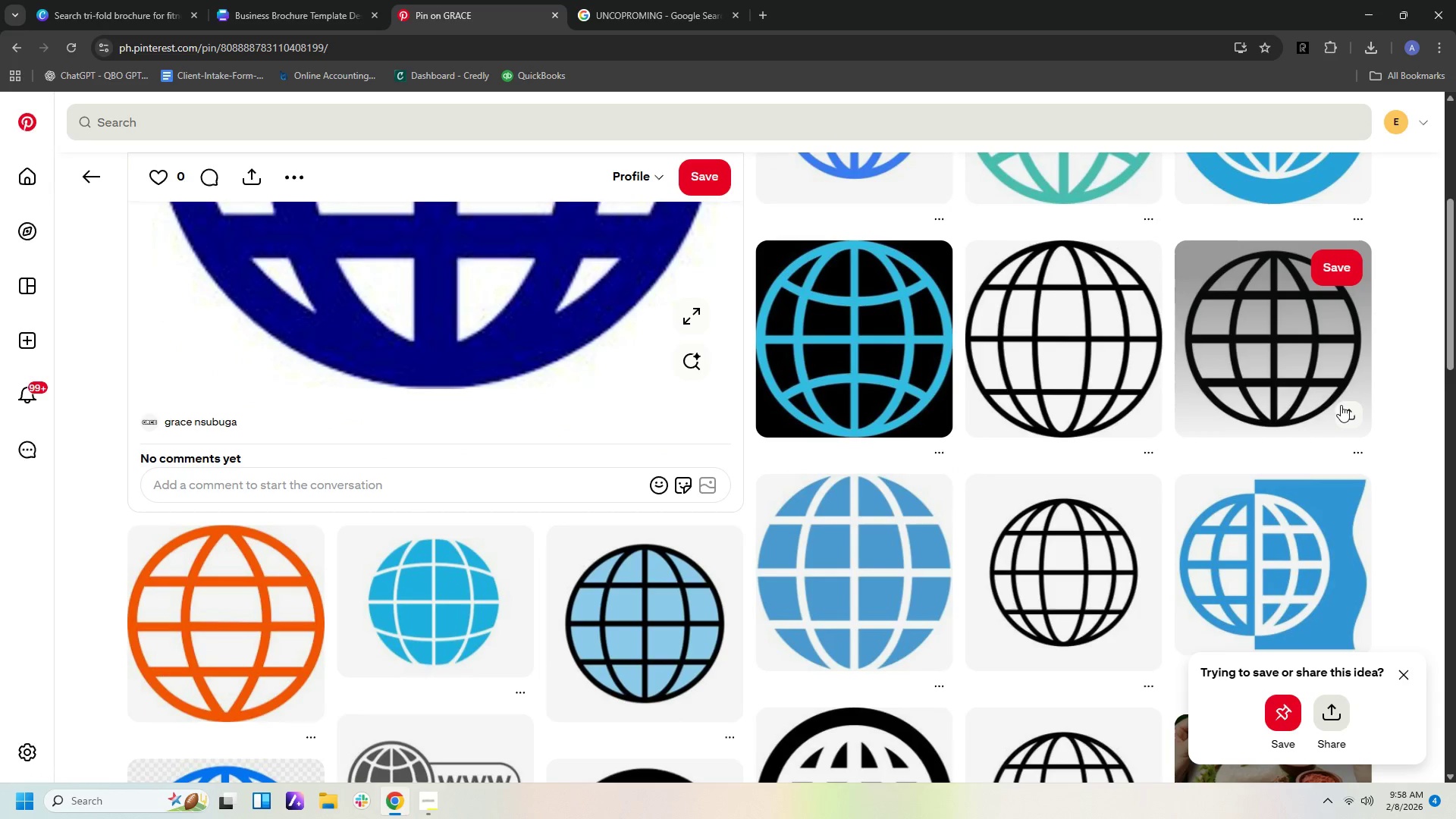 
scroll: coordinate [1347, 400], scroll_direction: up, amount: 3.0
 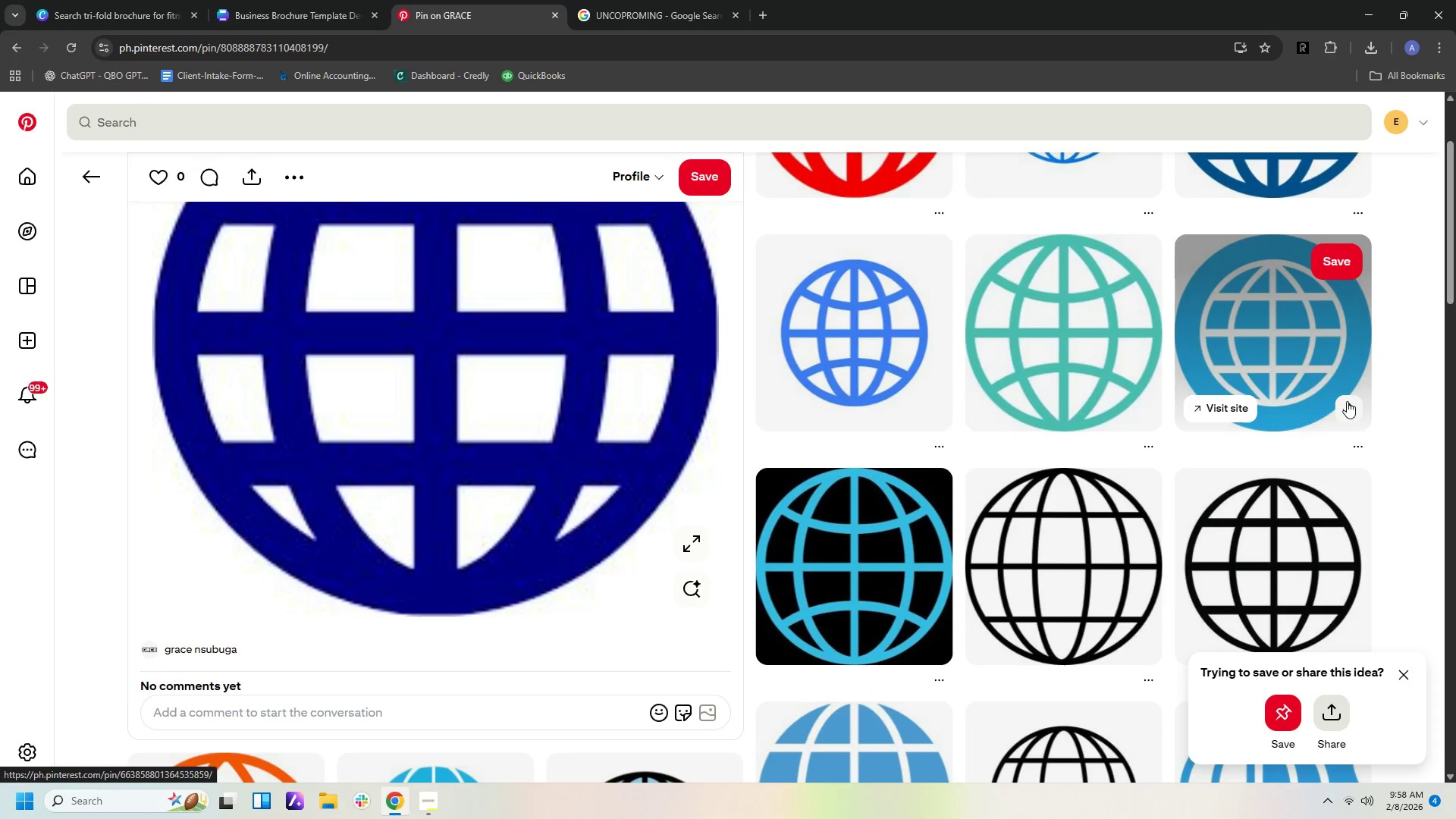 
left_click([1324, 369])
 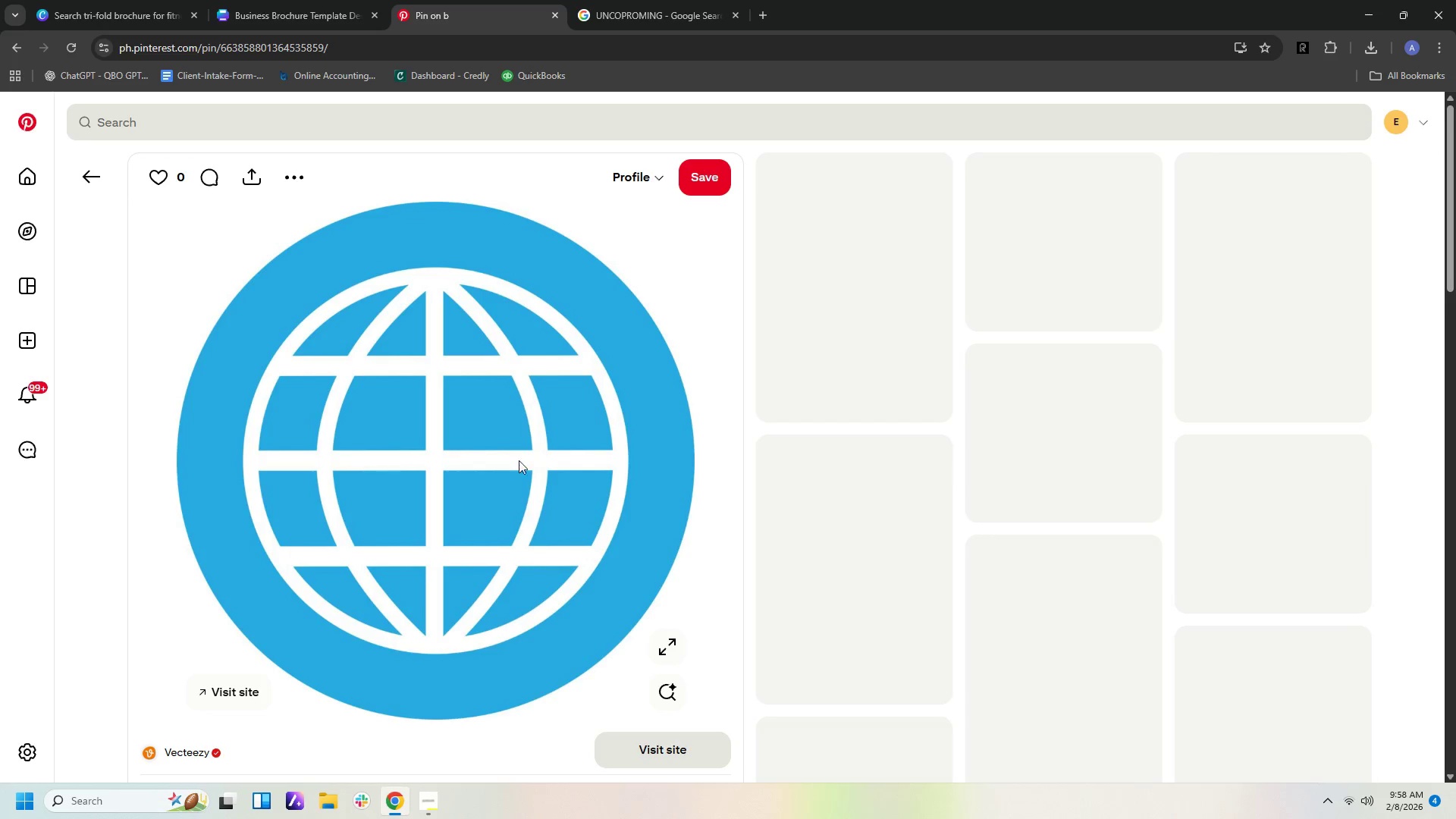 
scroll: coordinate [1347, 413], scroll_direction: none, amount: 0.0
 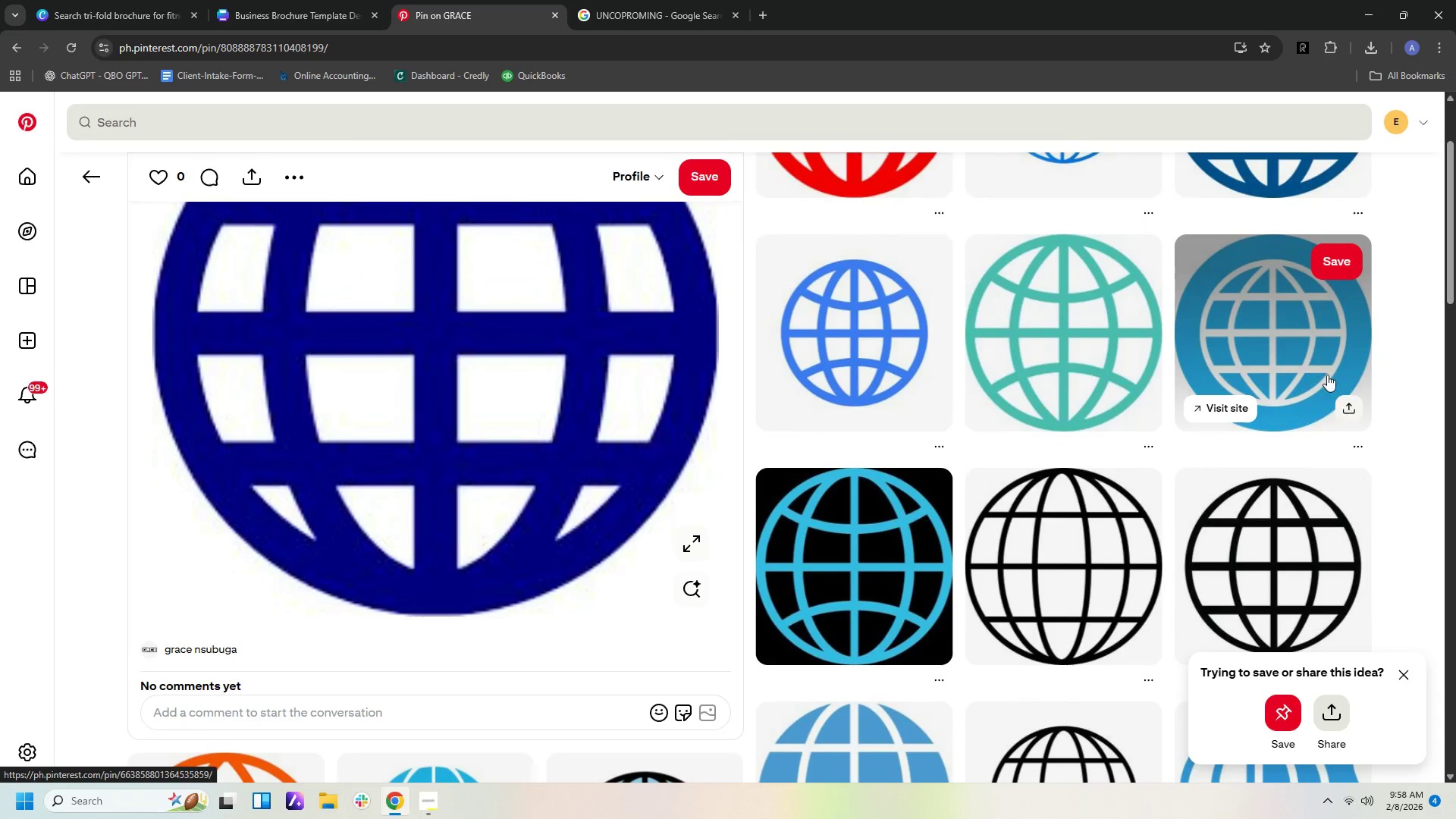 
right_click([529, 363])
 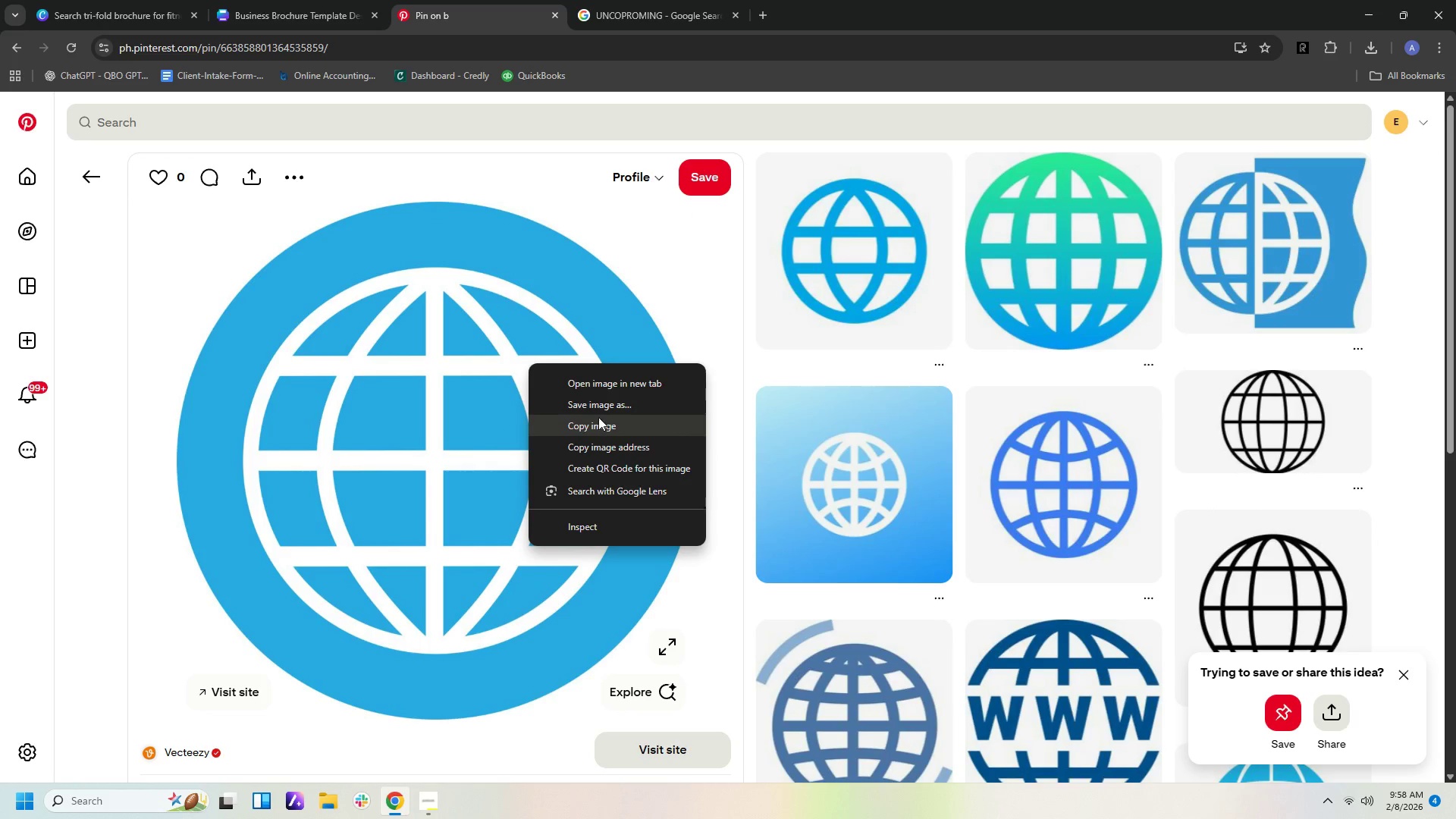 
left_click([598, 417])
 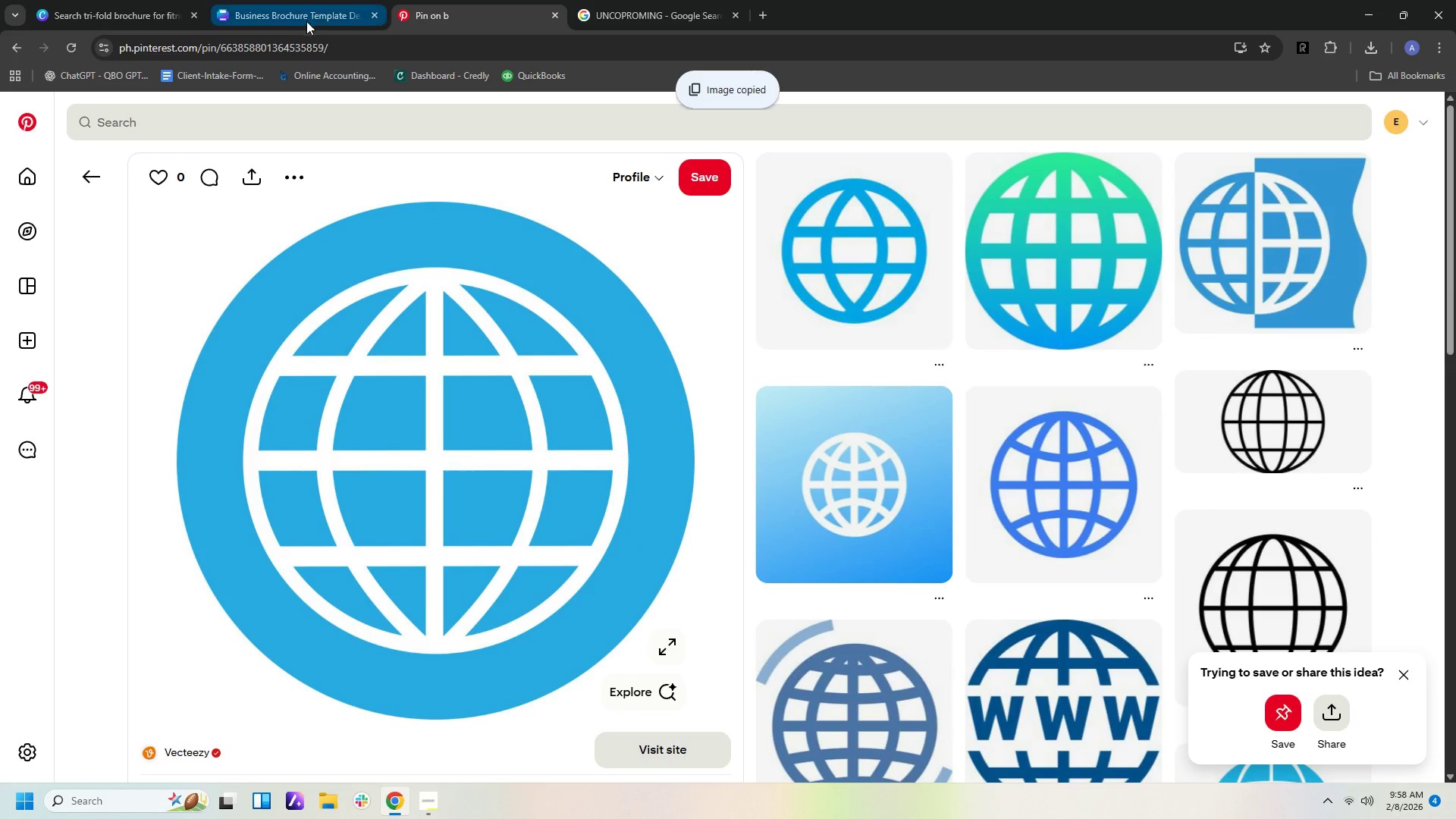 
left_click([320, 16])
 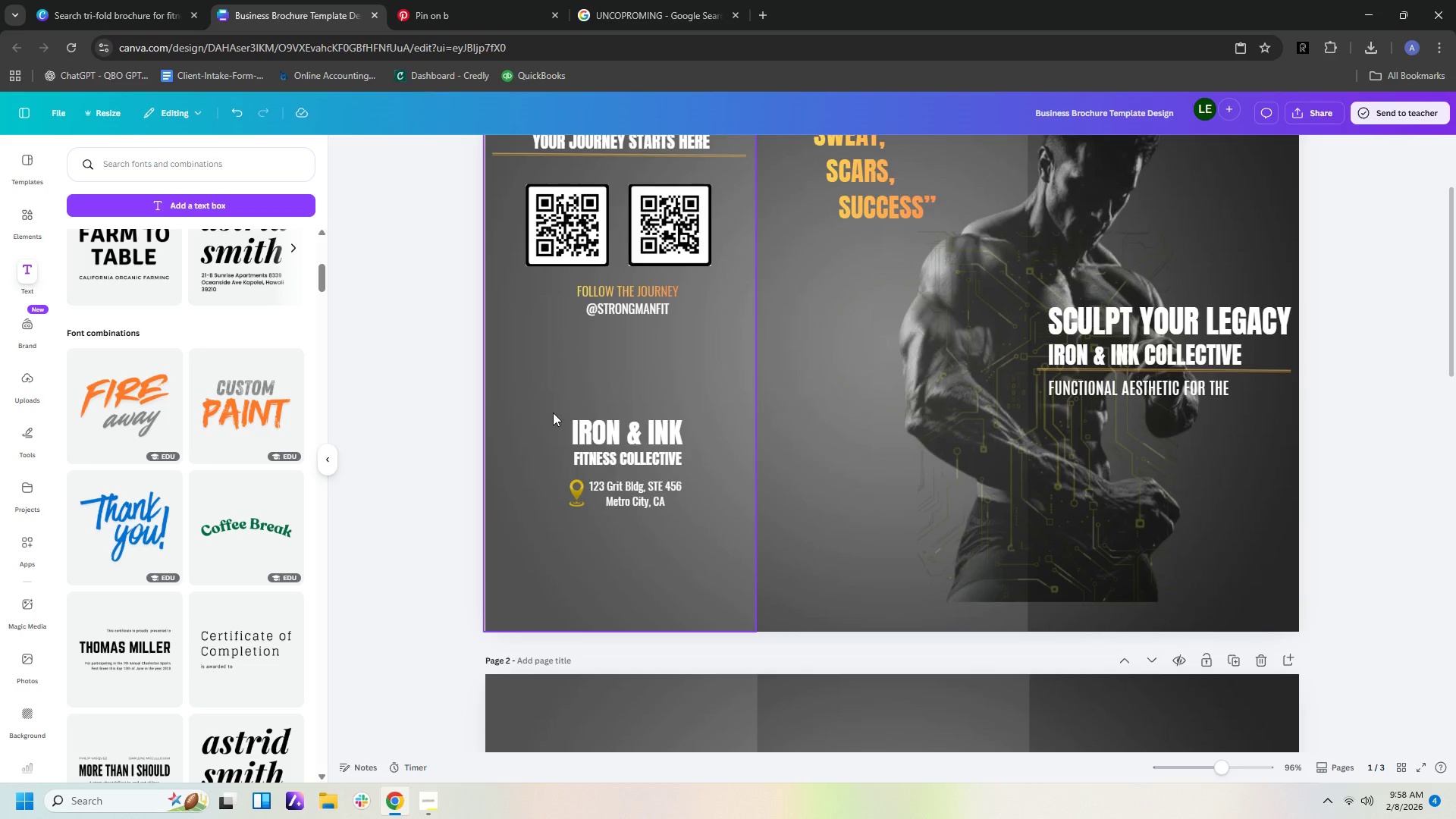 
right_click([553, 413])
 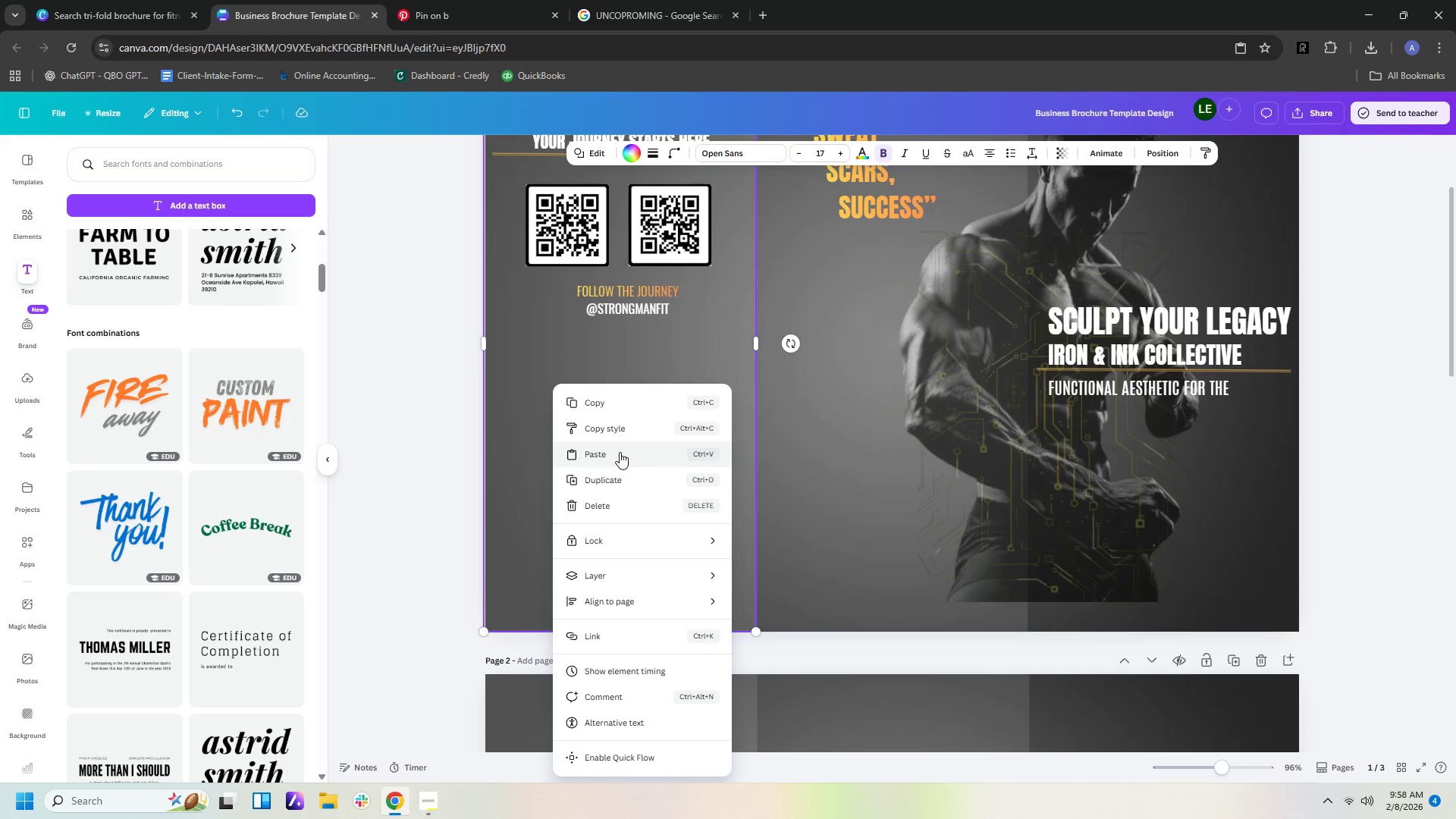 
left_click([619, 452])
 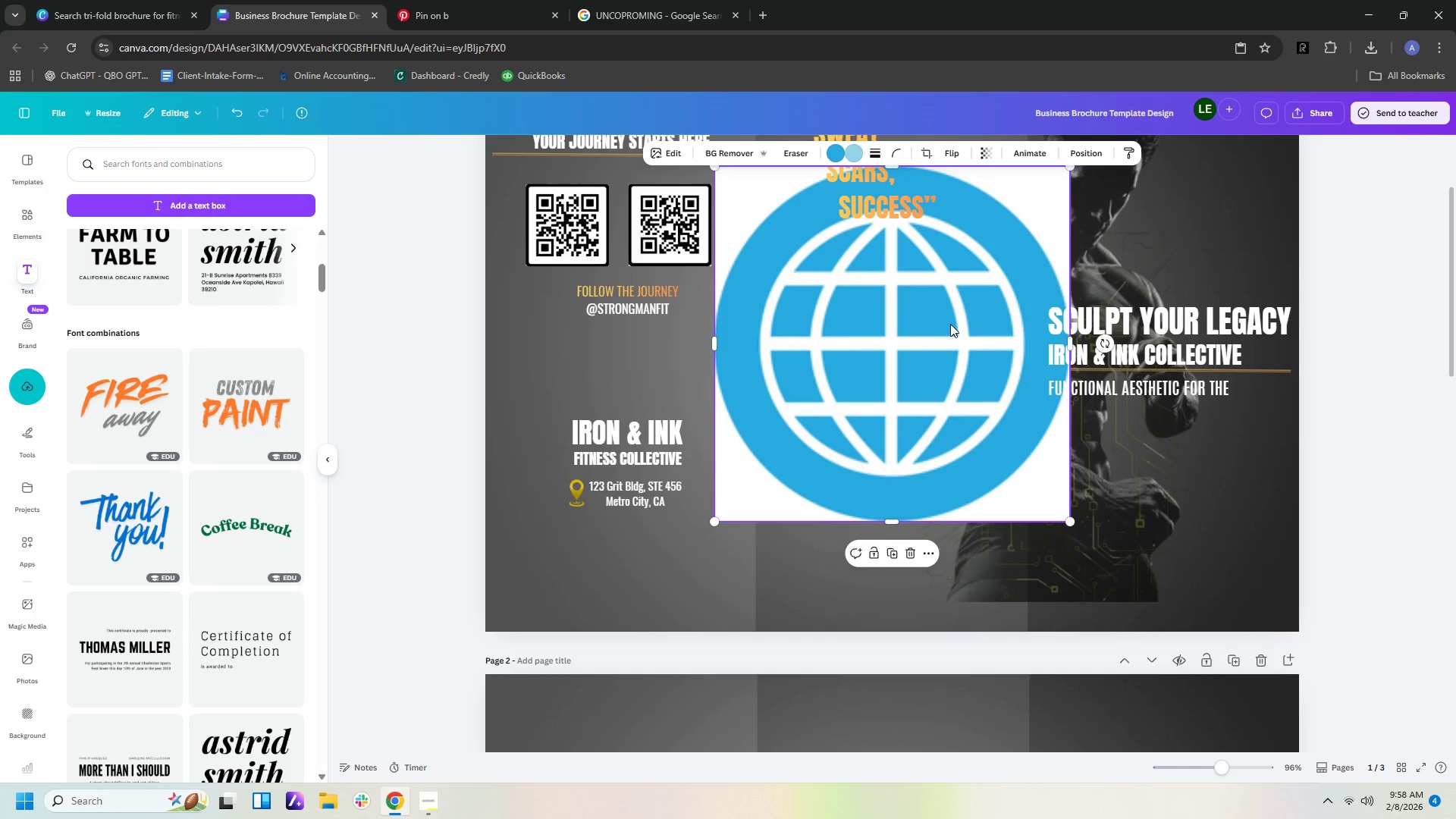 
wait(6.58)
 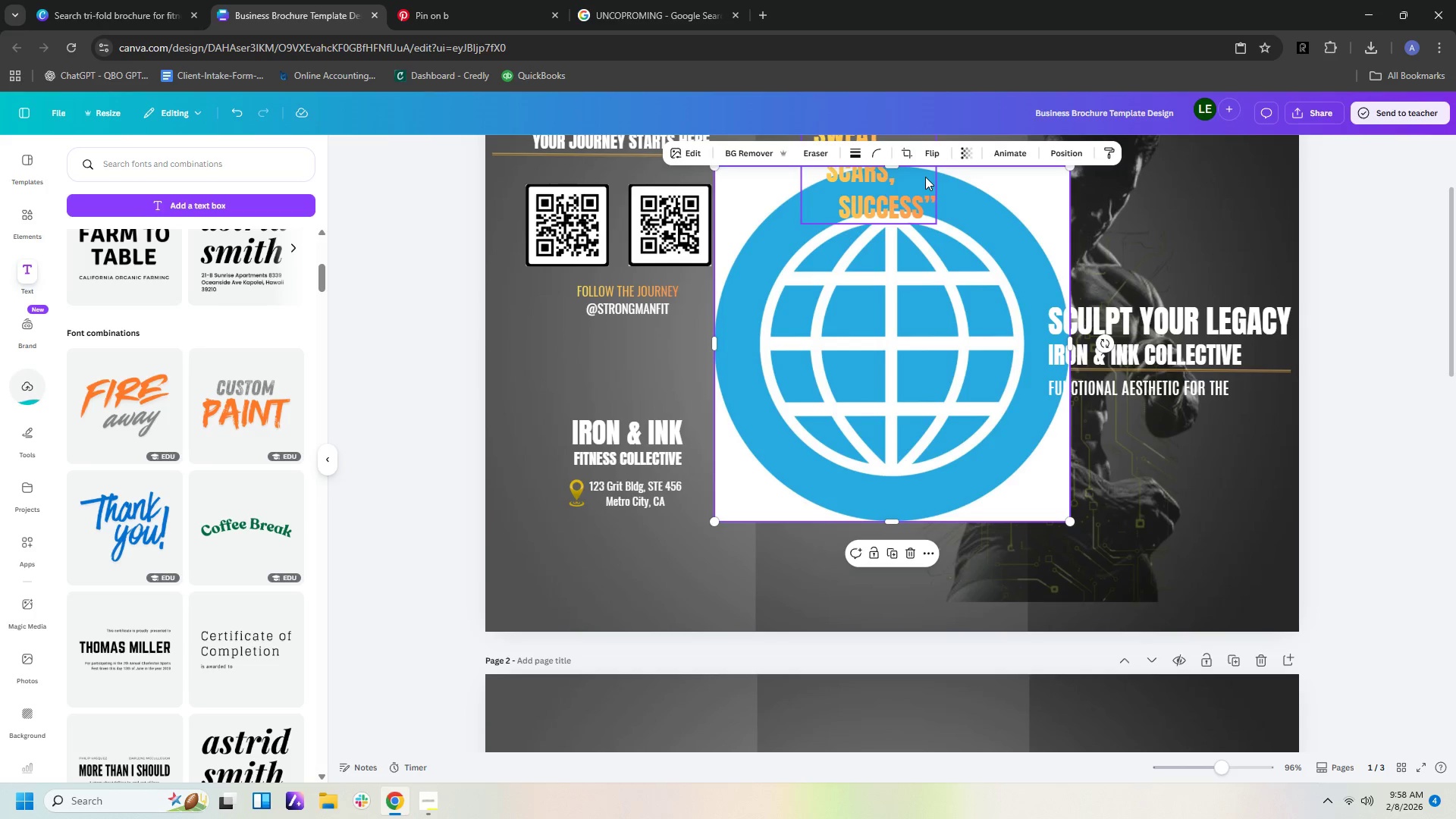 
left_click([833, 155])
 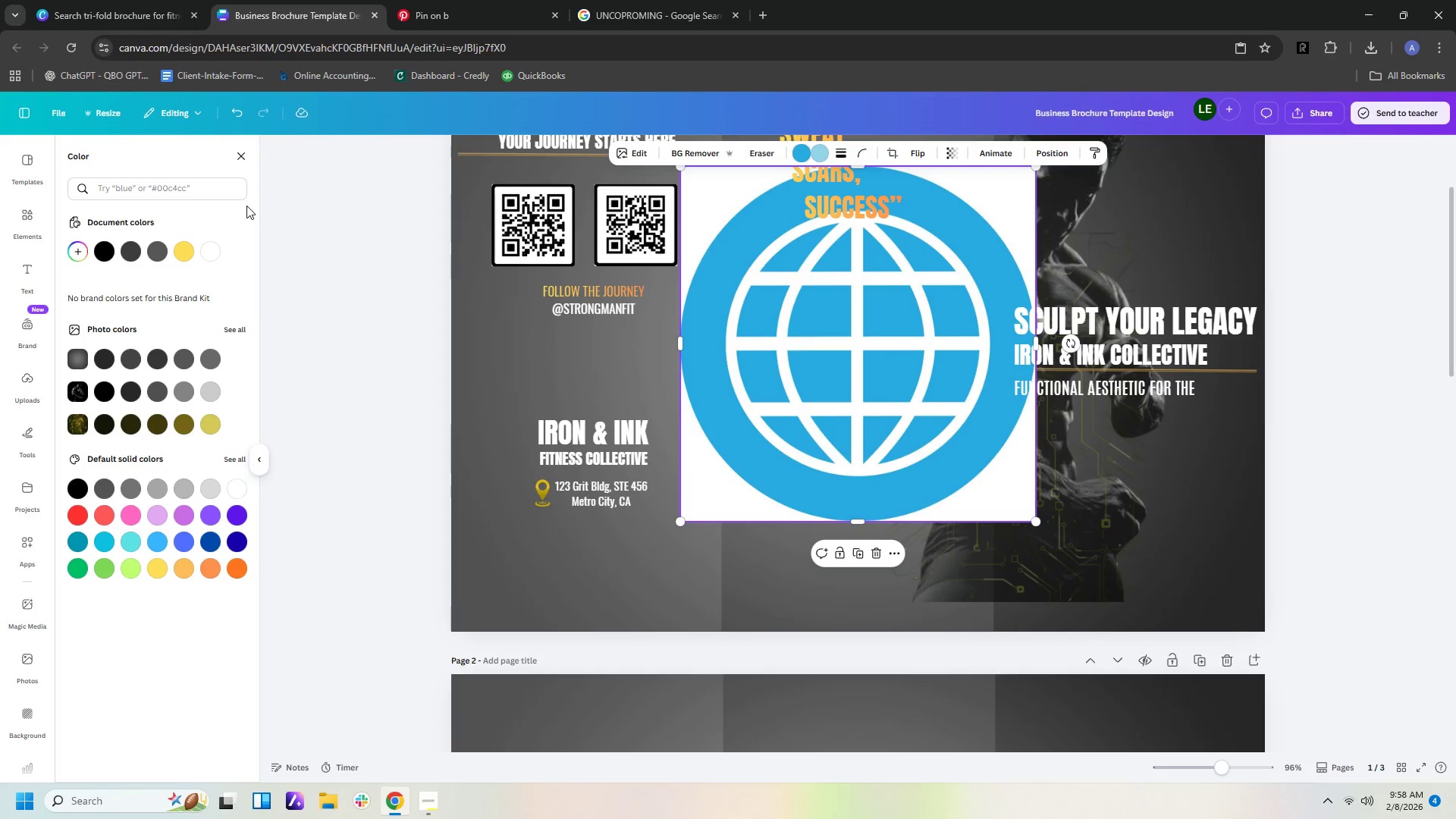 
left_click([190, 255])
 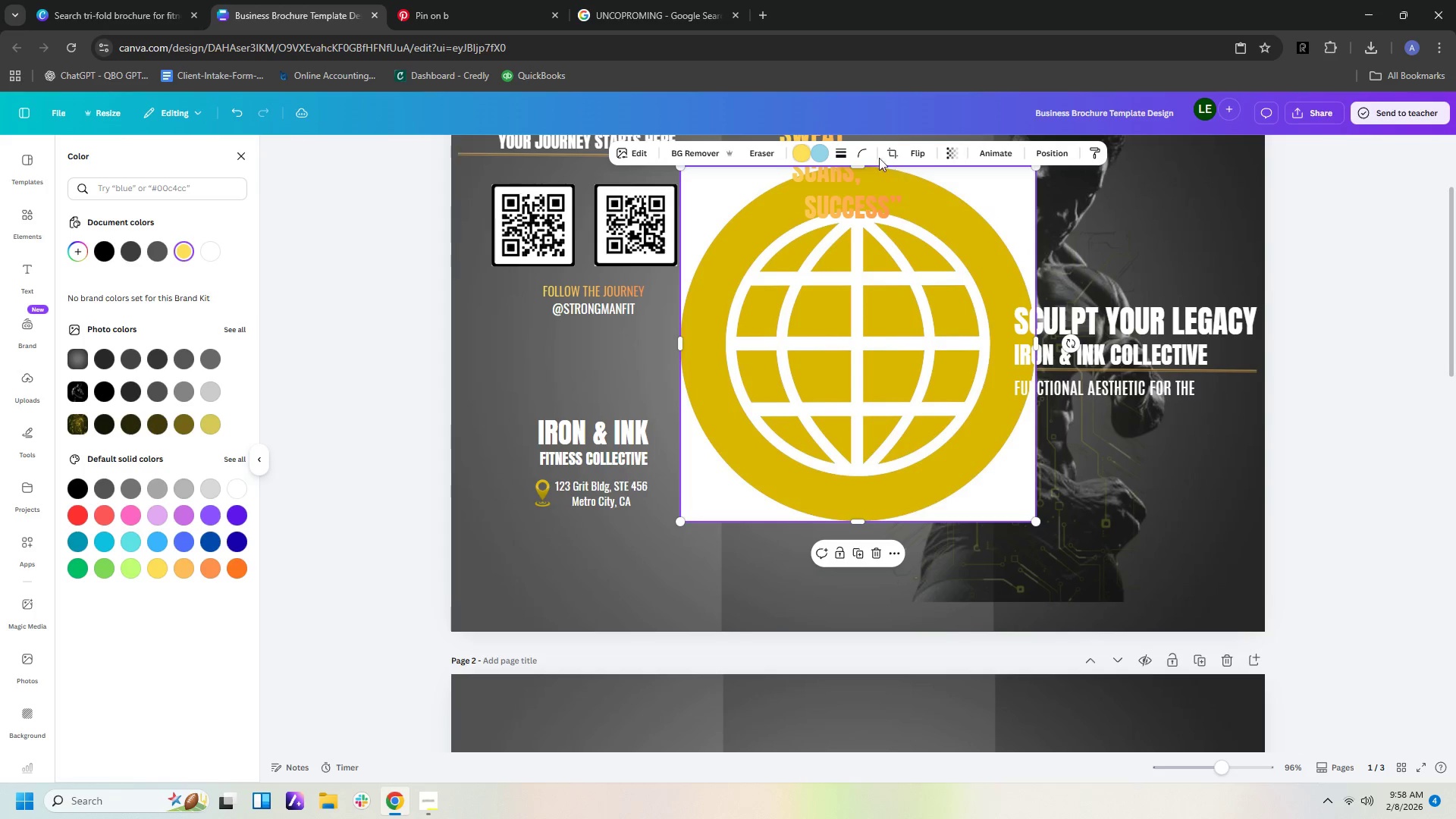 
left_click([814, 152])
 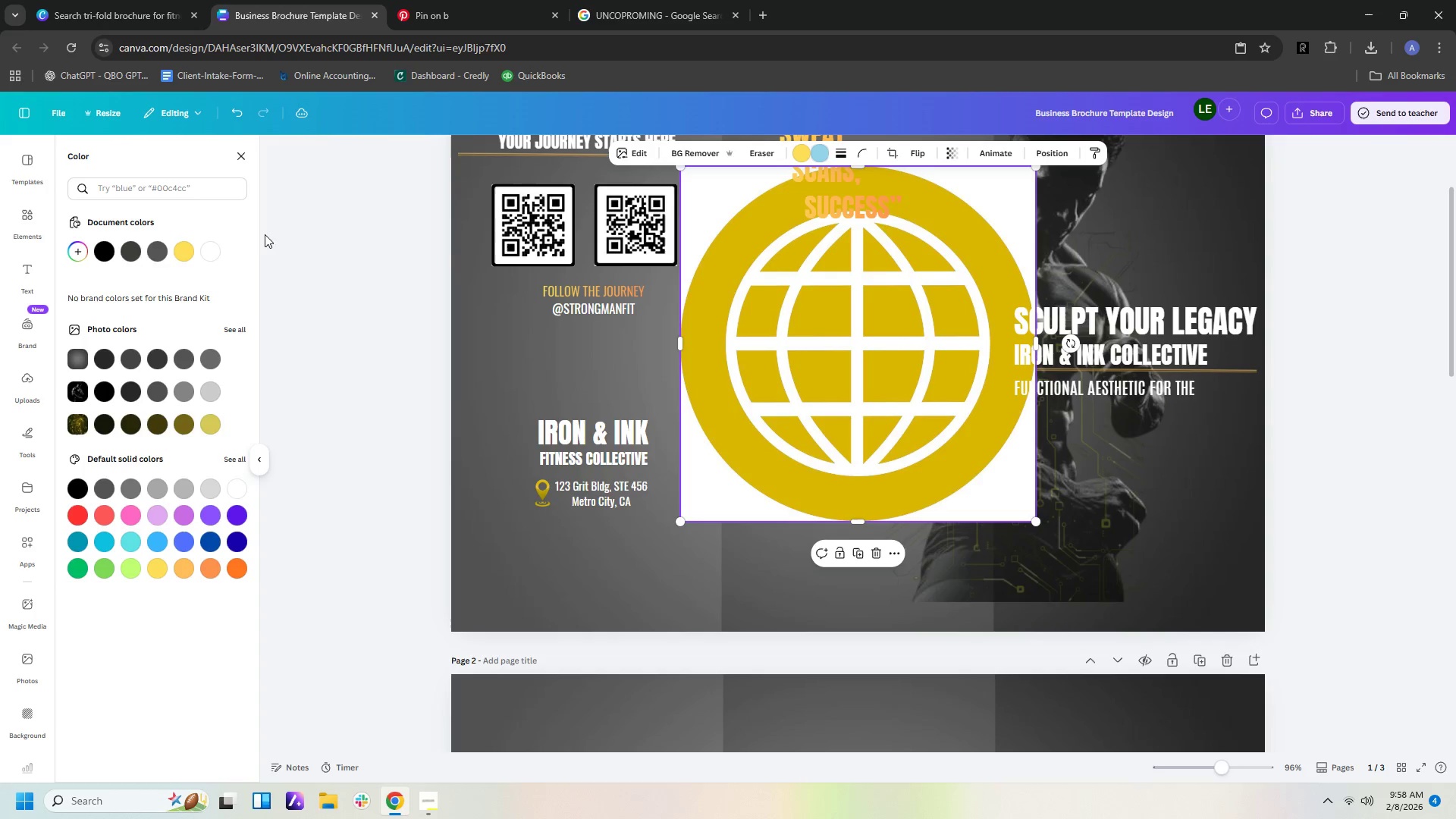 
left_click([209, 249])
 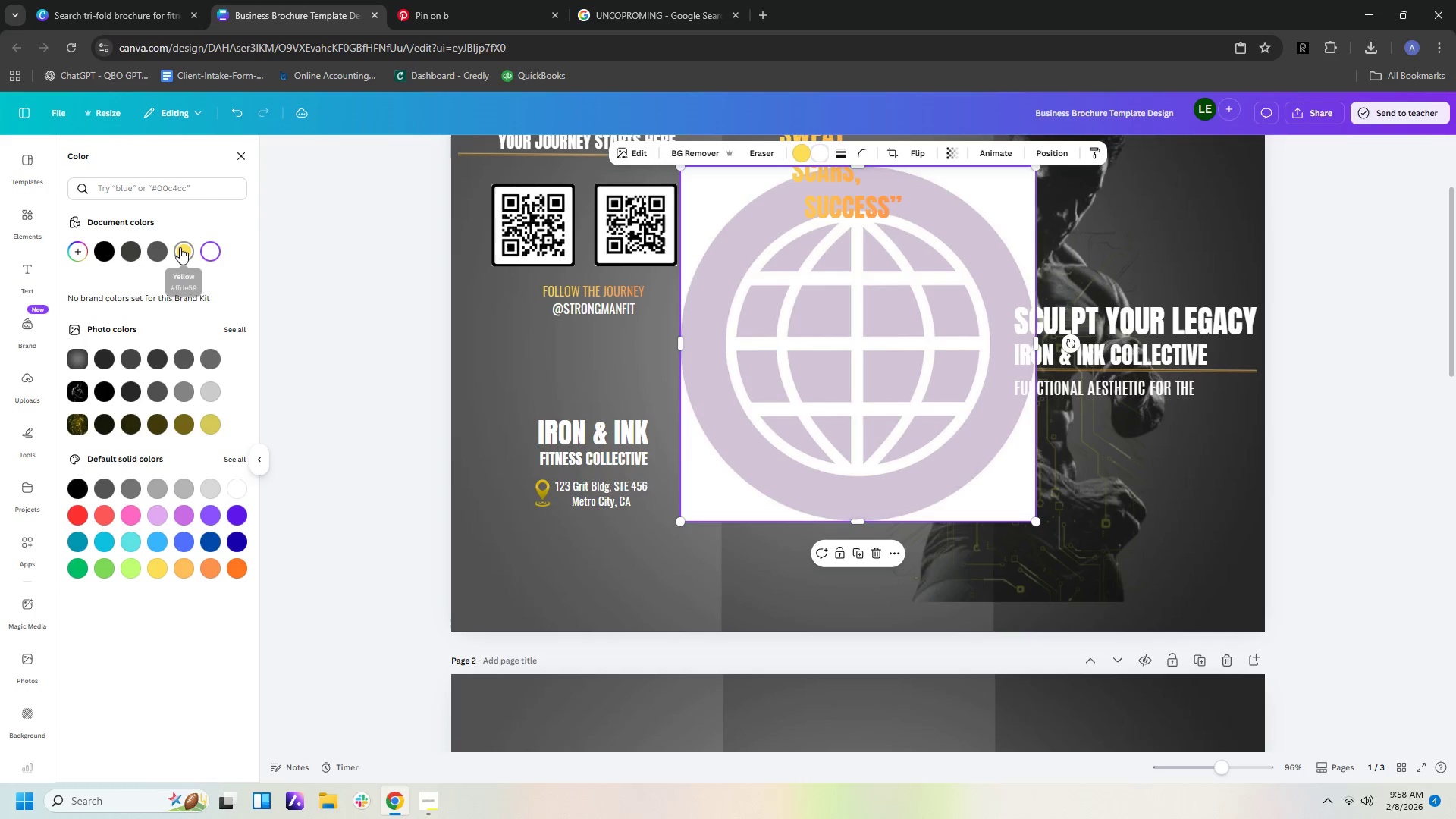 
left_click([180, 247])
 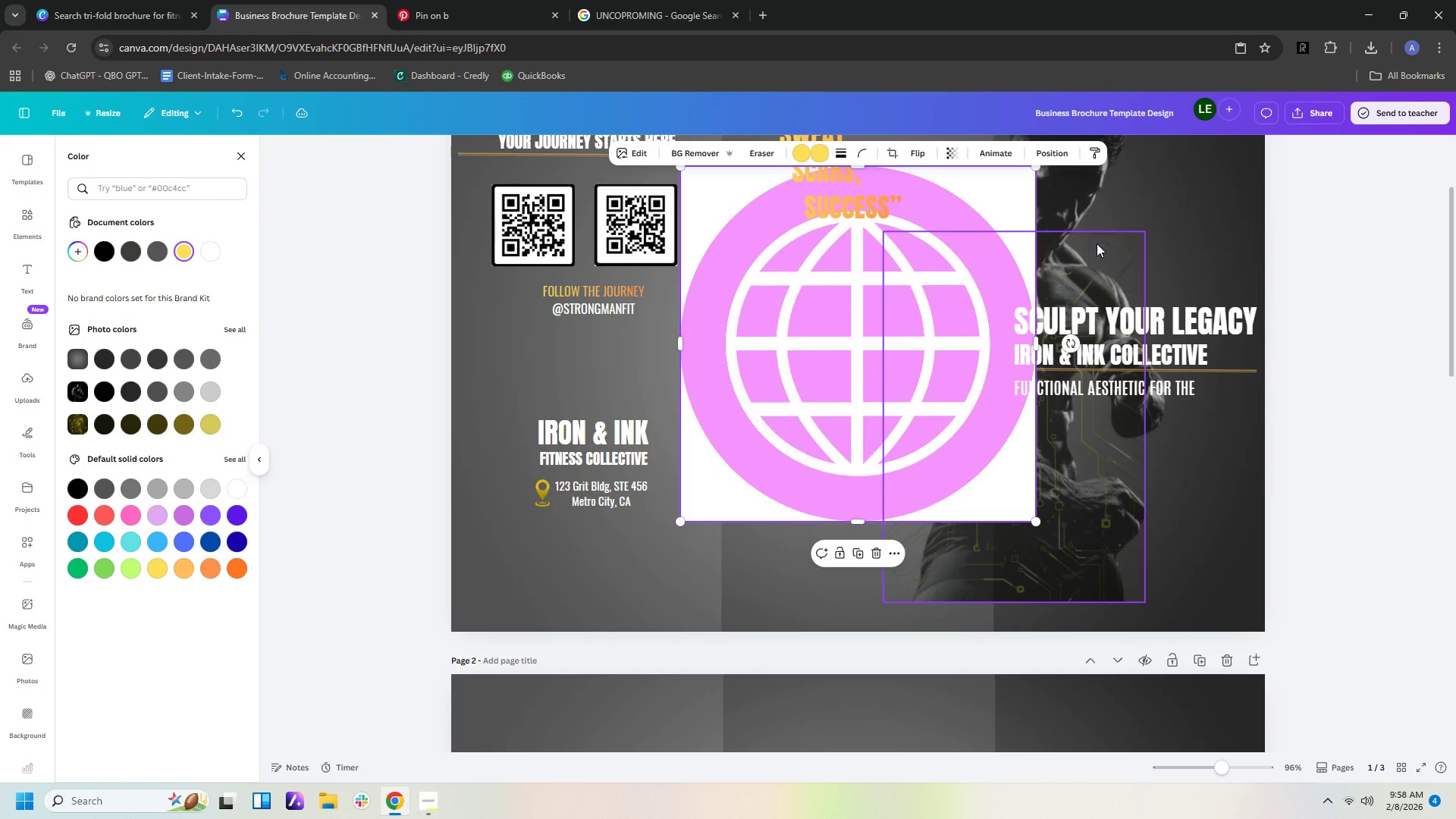 
key(Control+Z)
 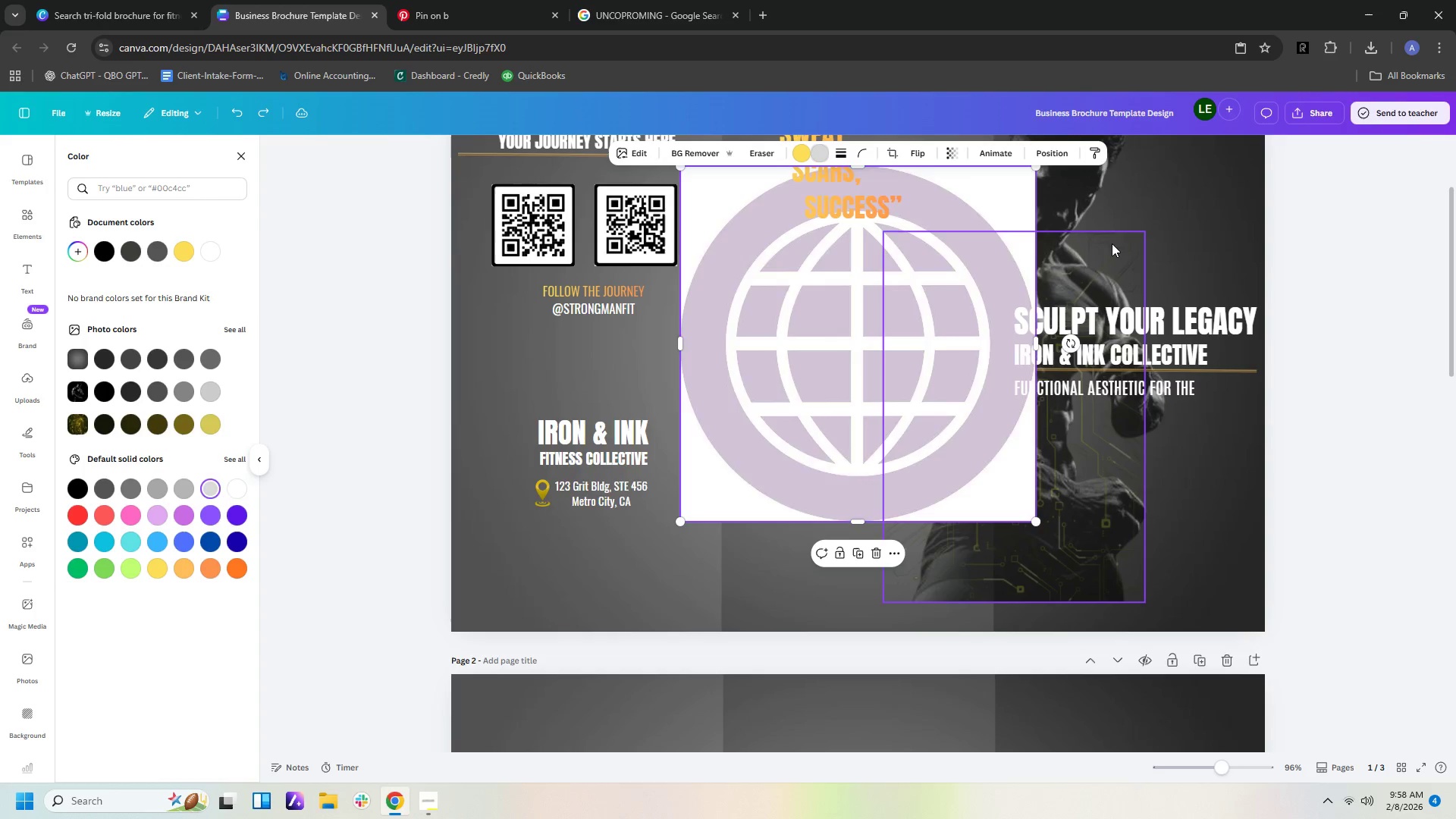 
key(Control+Z)
 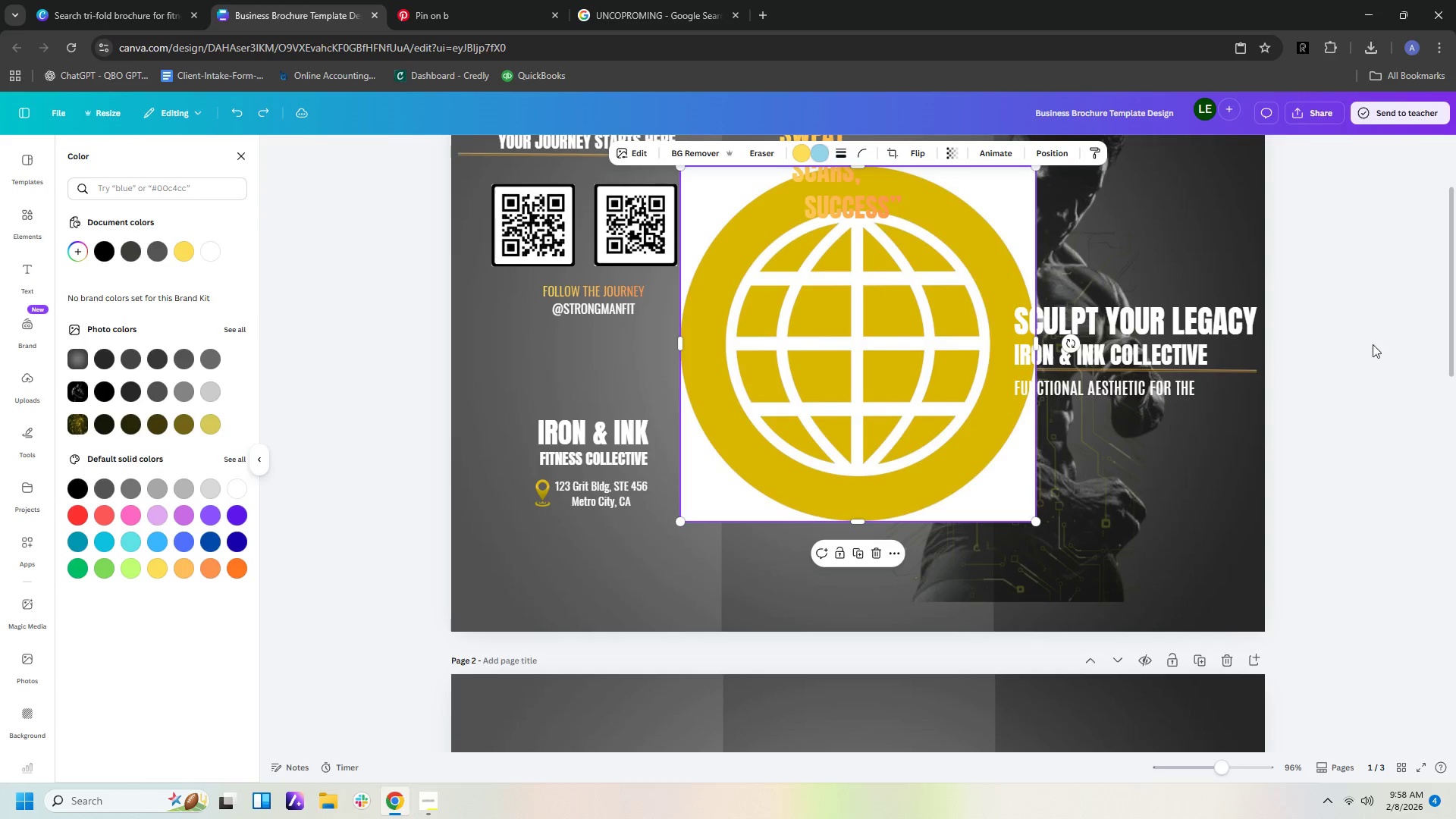 
left_click([1364, 362])
 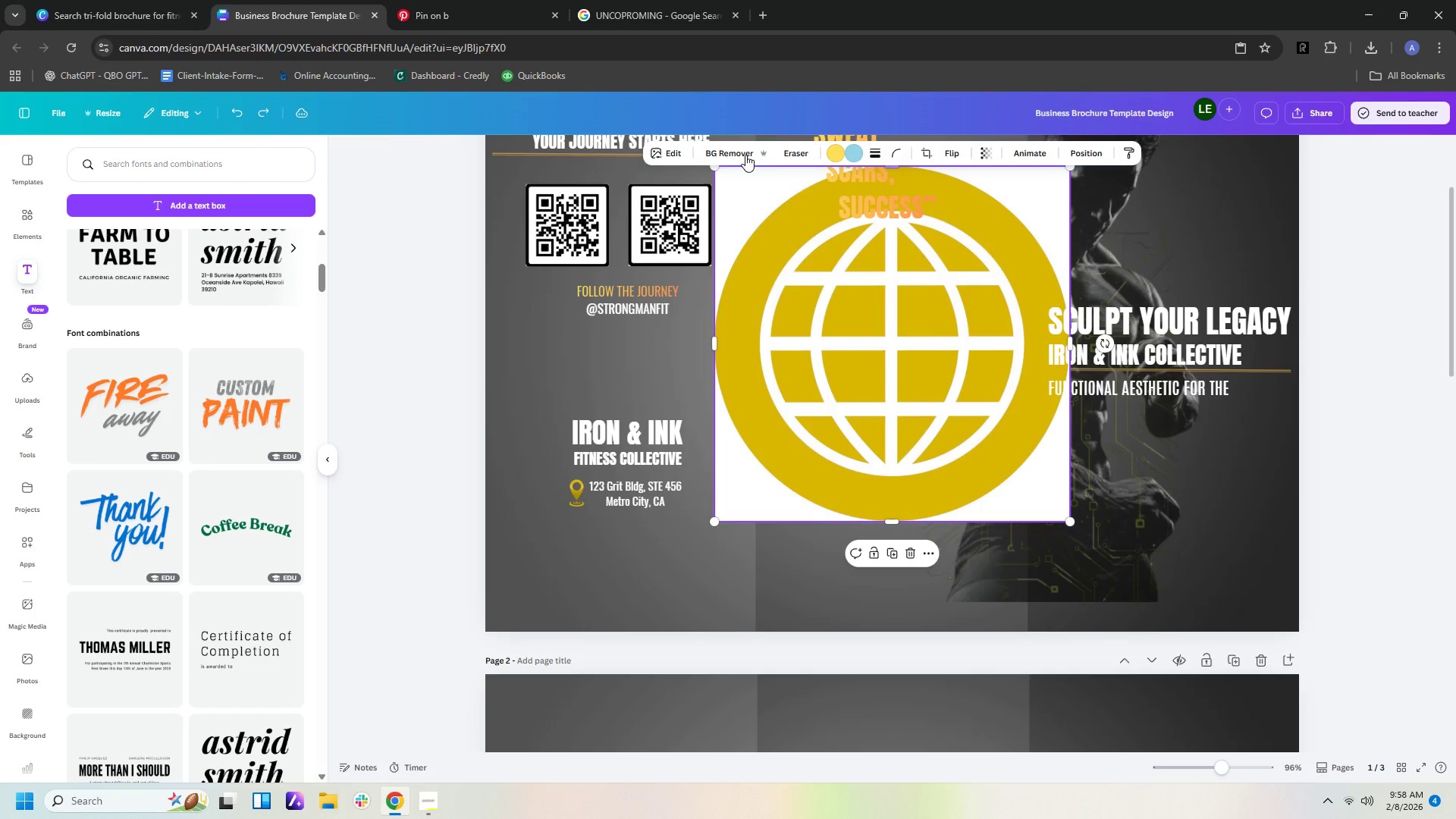 
left_click([736, 152])
 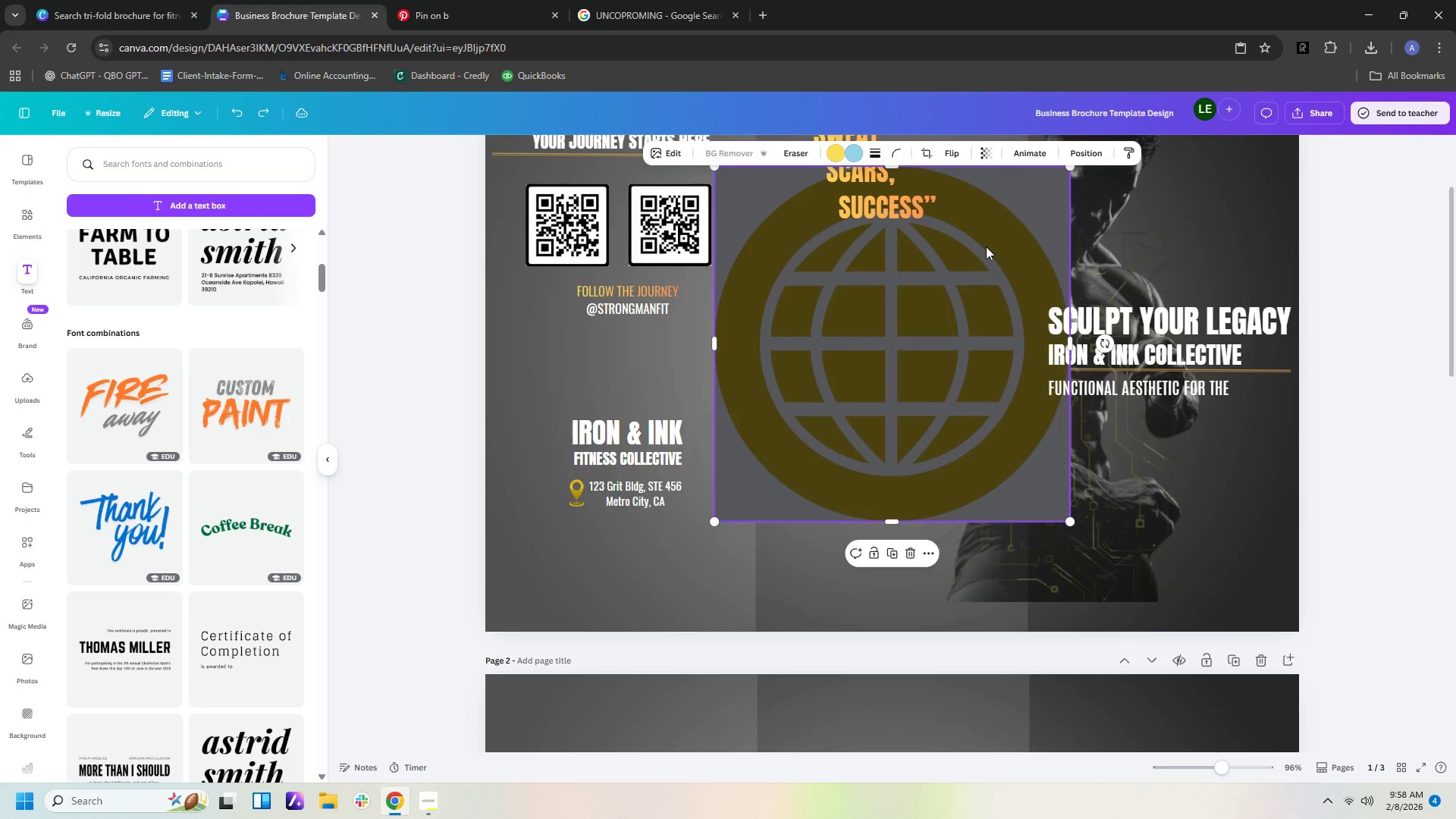 
left_click_drag(start_coordinate=[986, 246], to_coordinate=[816, 458])
 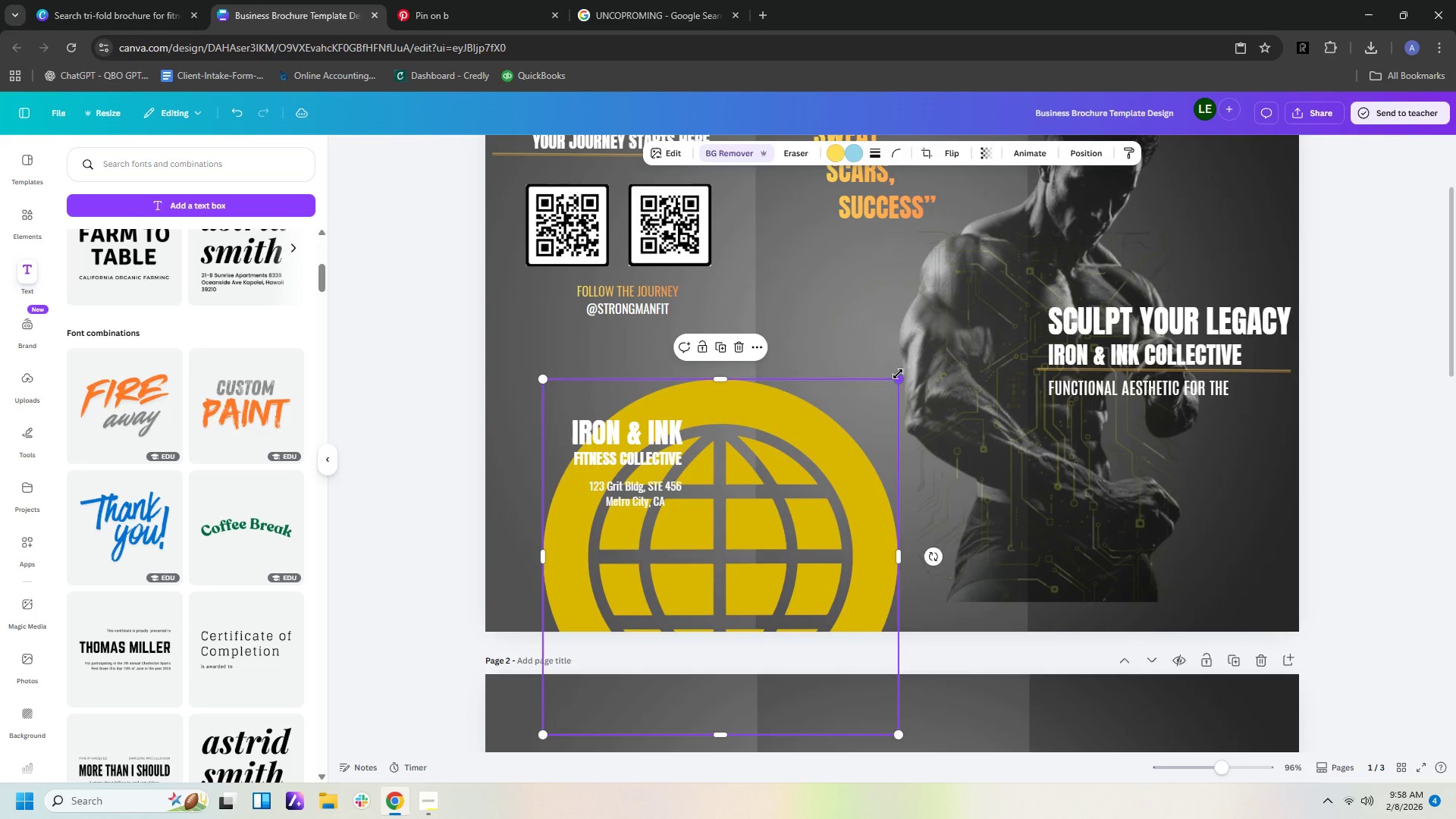 
left_click_drag(start_coordinate=[898, 377], to_coordinate=[653, 607])
 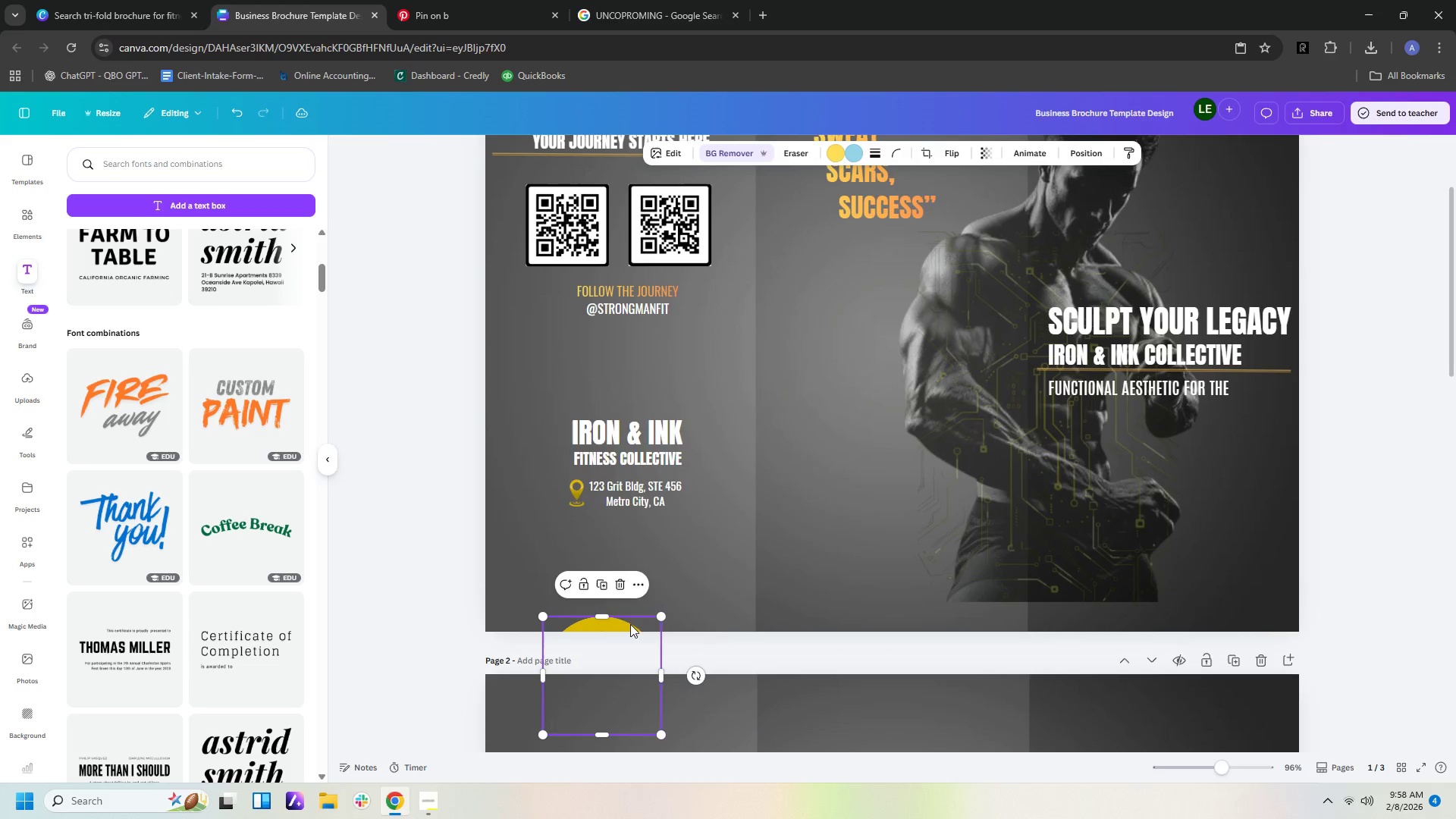 
left_click_drag(start_coordinate=[629, 624], to_coordinate=[641, 526])
 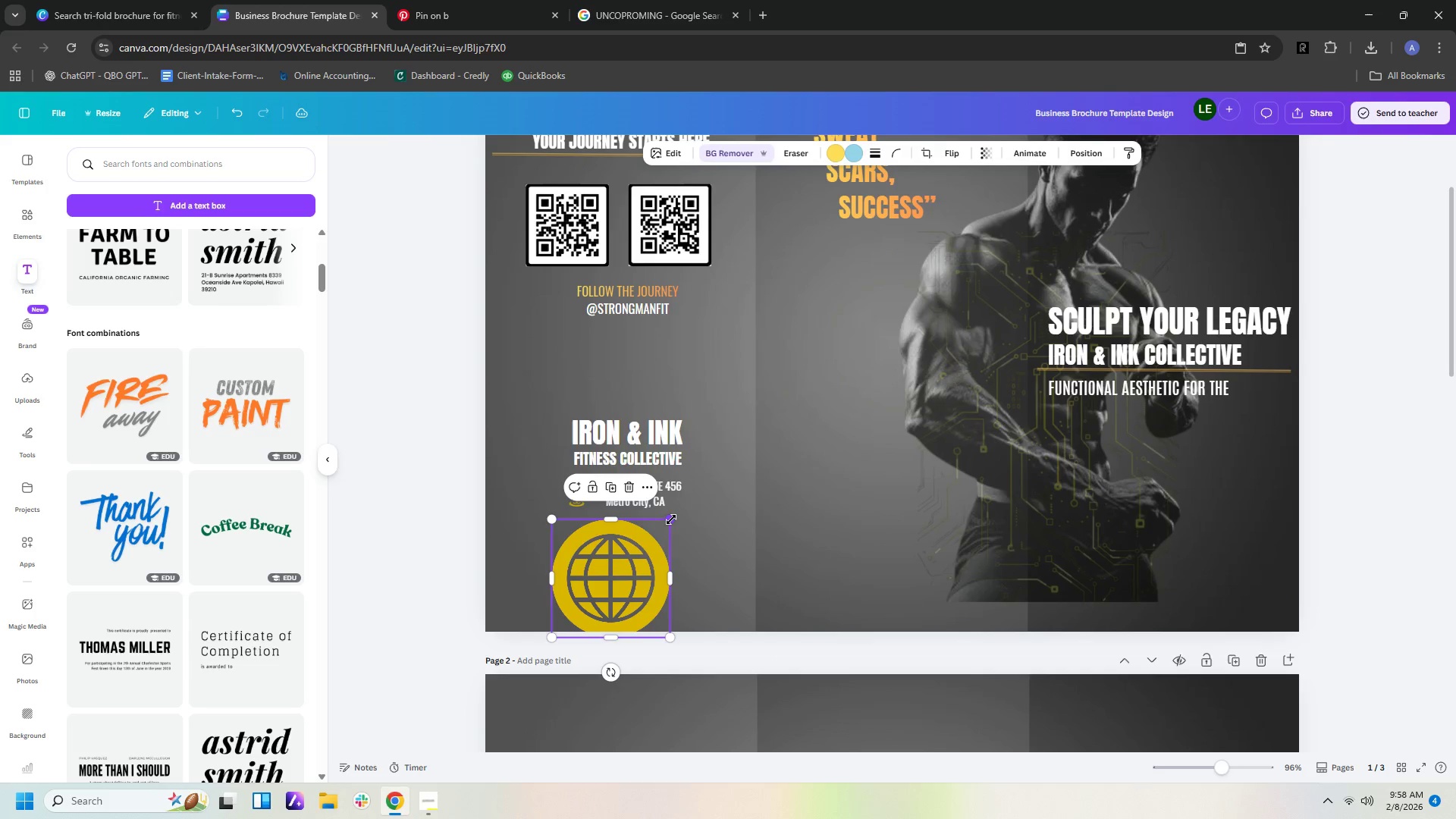 
left_click_drag(start_coordinate=[672, 519], to_coordinate=[547, 589])
 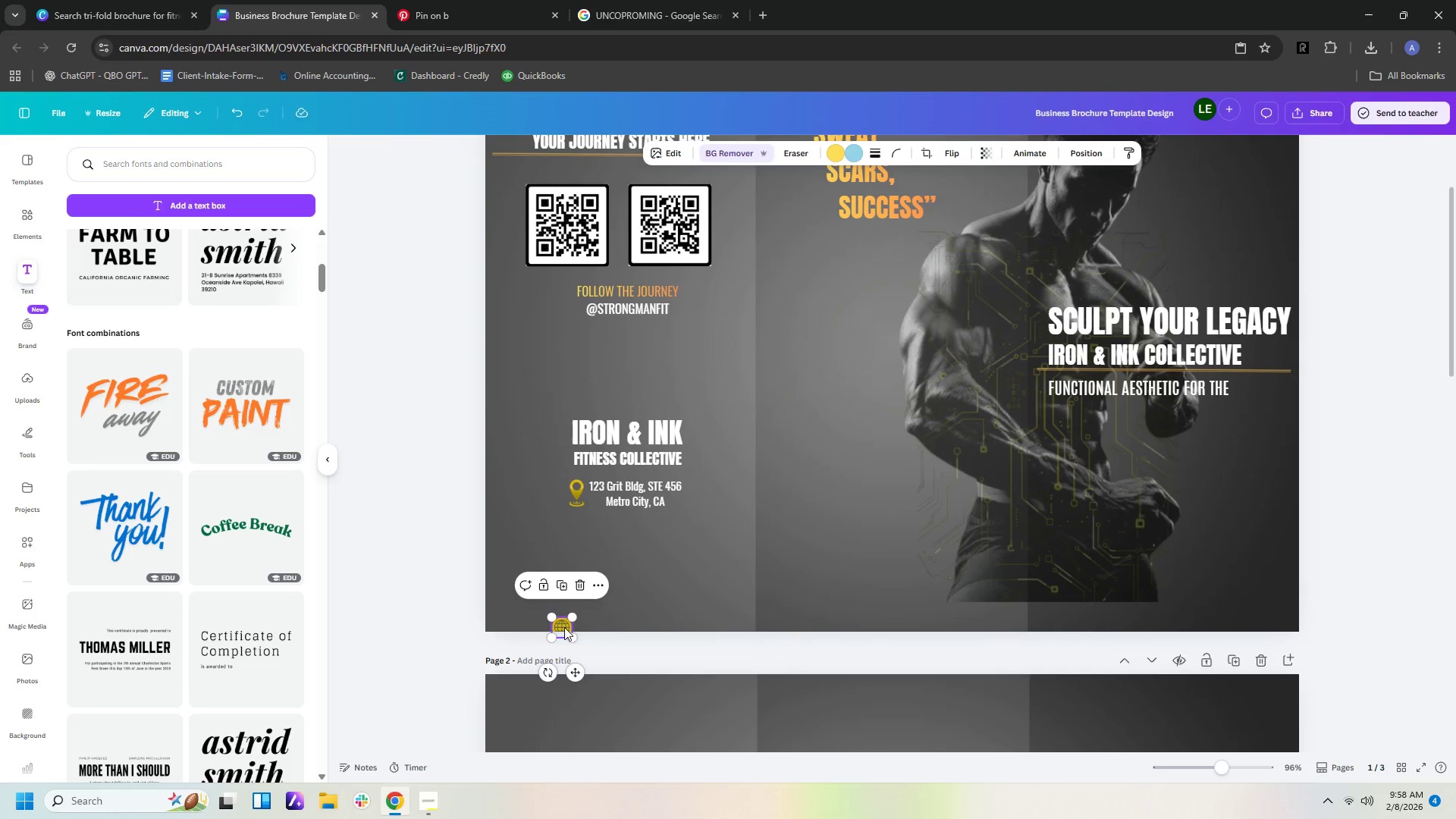 
left_click_drag(start_coordinate=[563, 624], to_coordinate=[580, 529])
 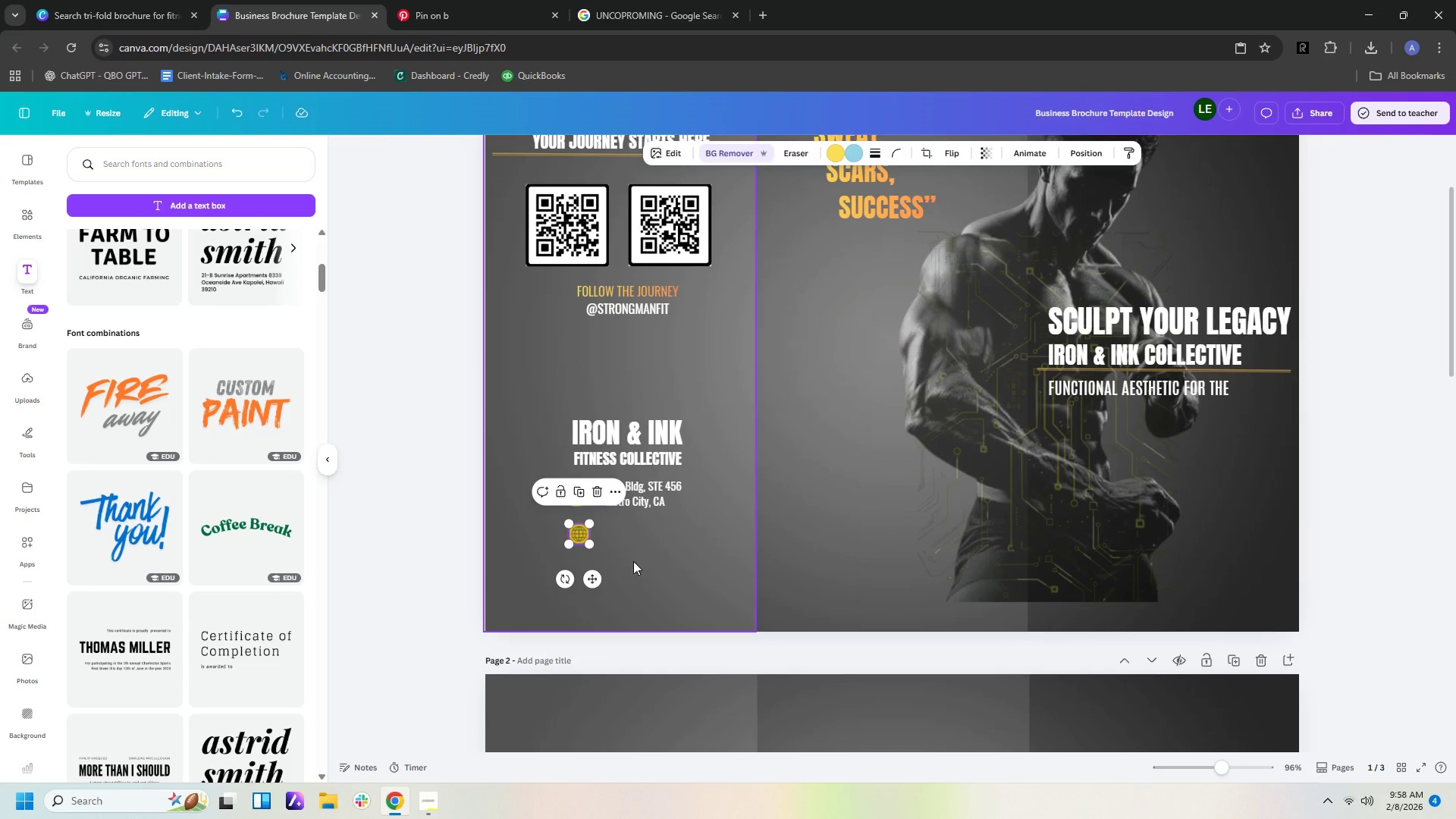 
left_click([633, 561])
 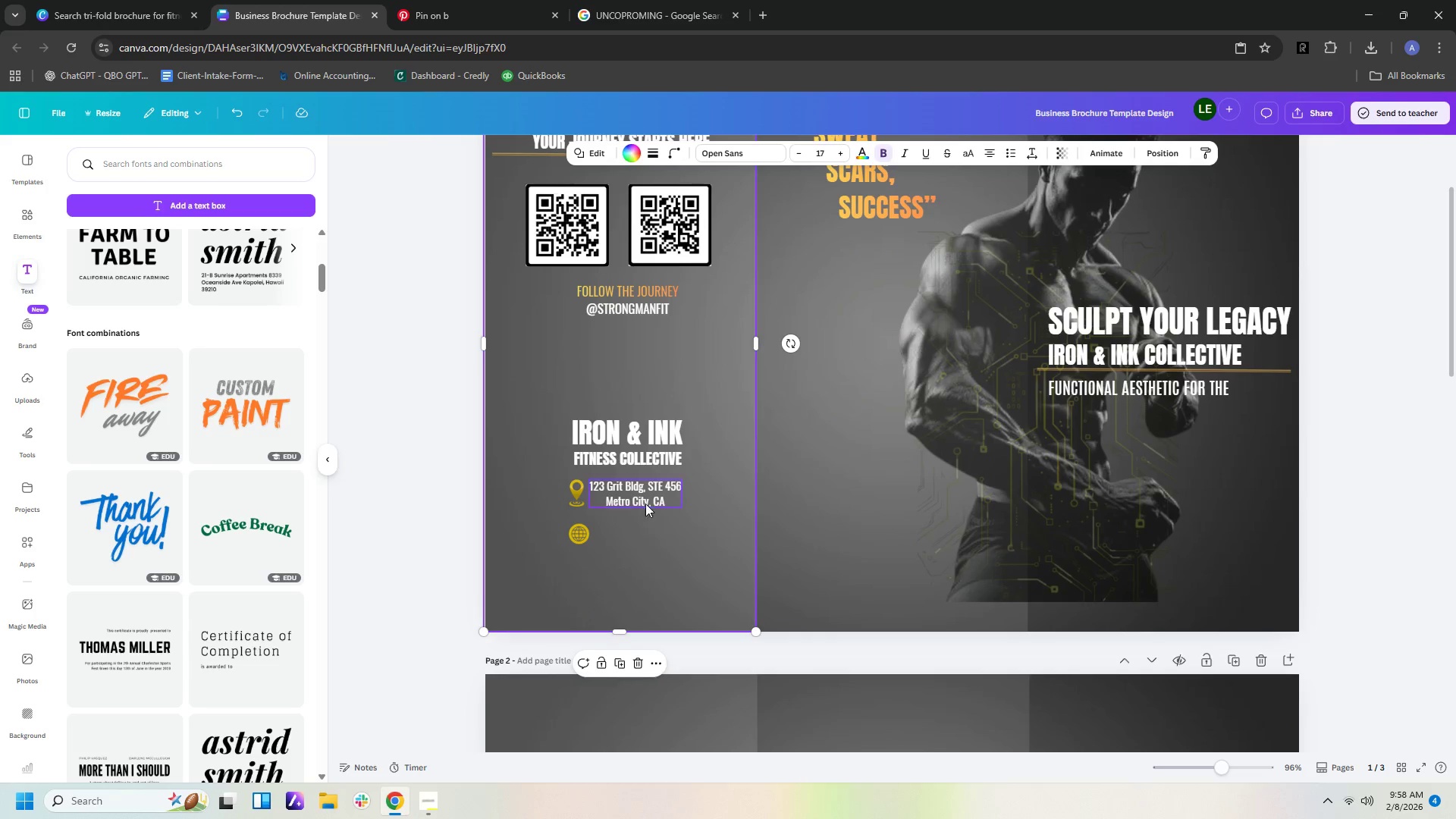 
left_click([647, 490])
 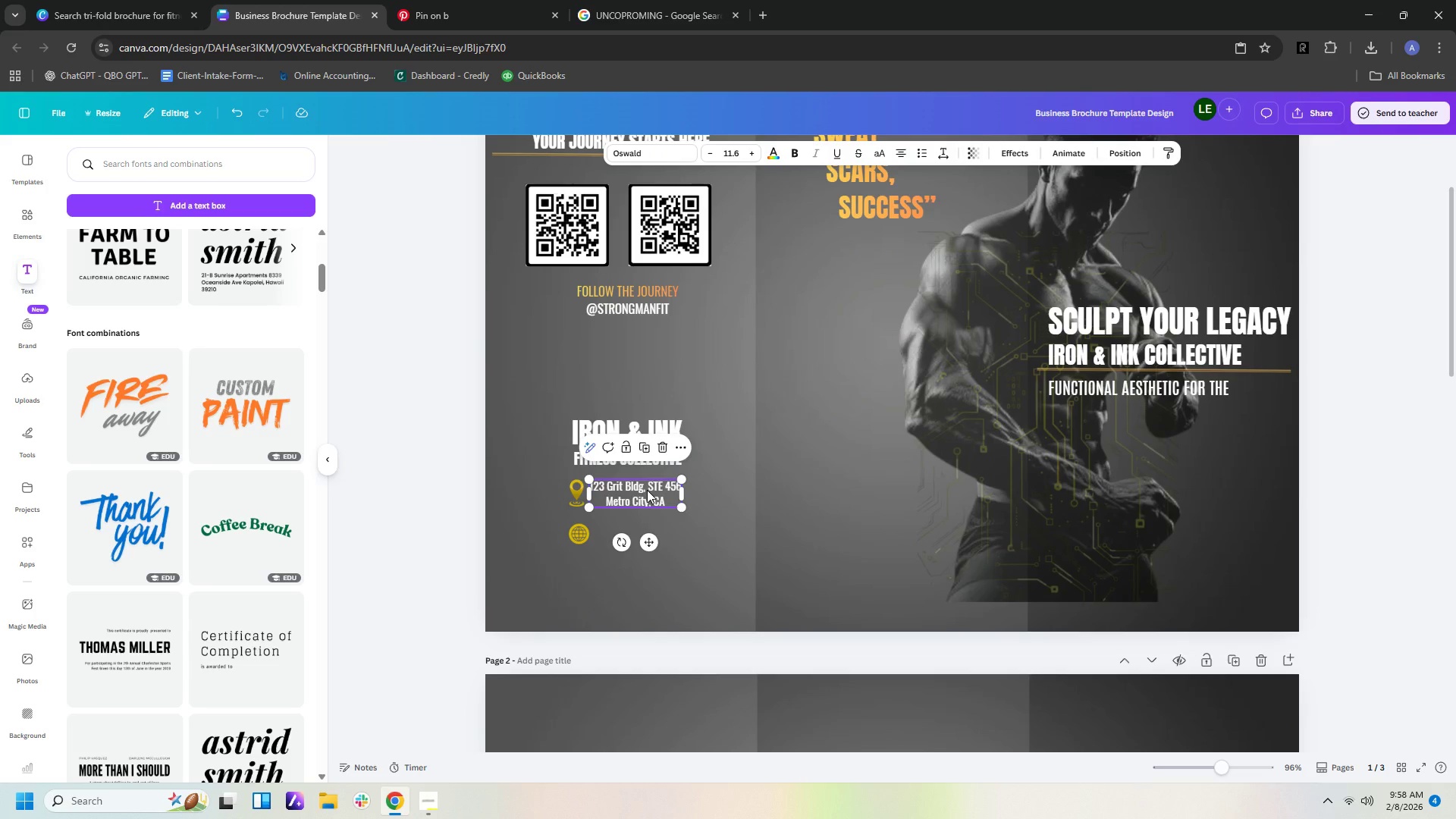 
key(Control+C)
 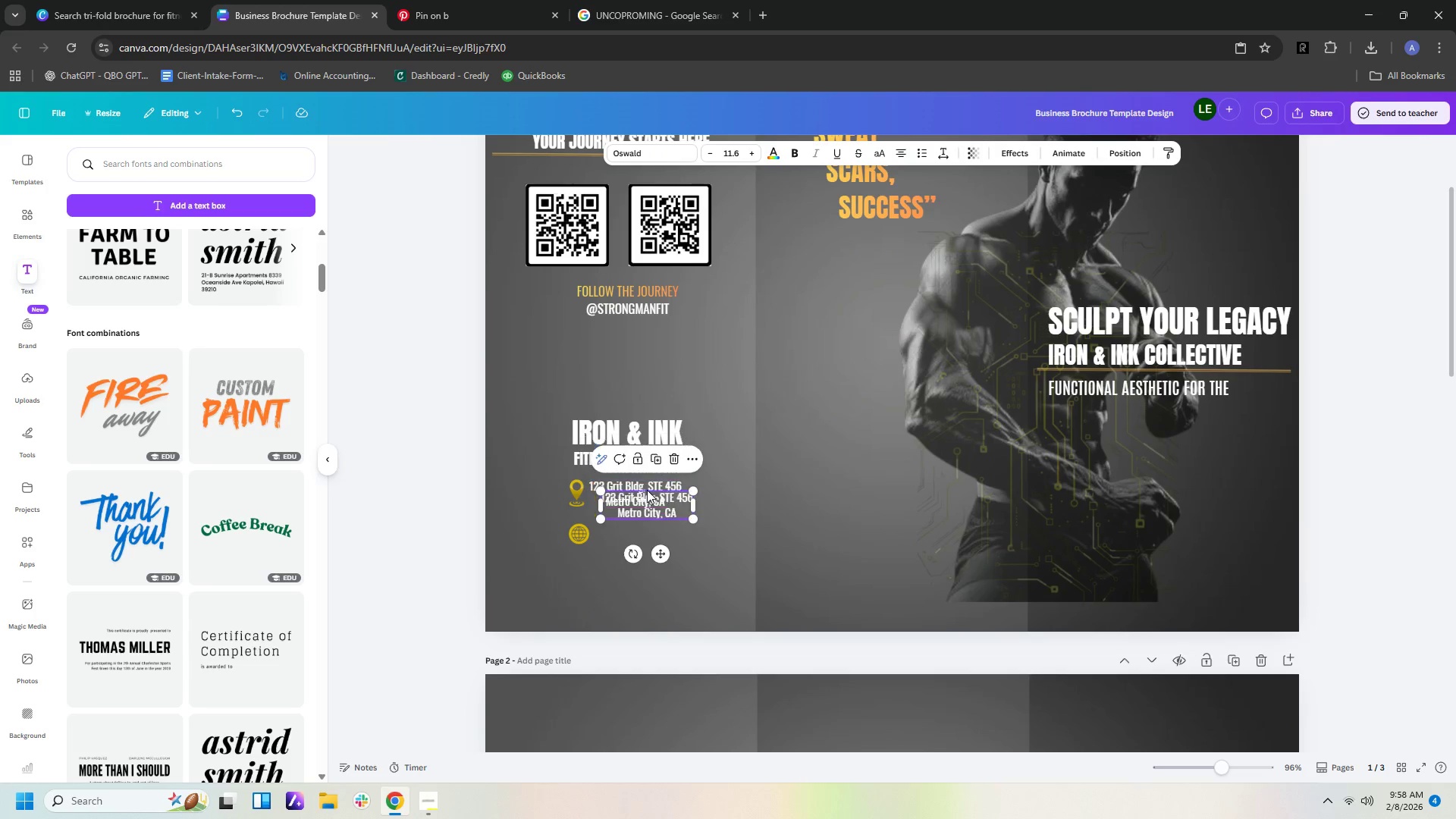 
key(Control+V)
 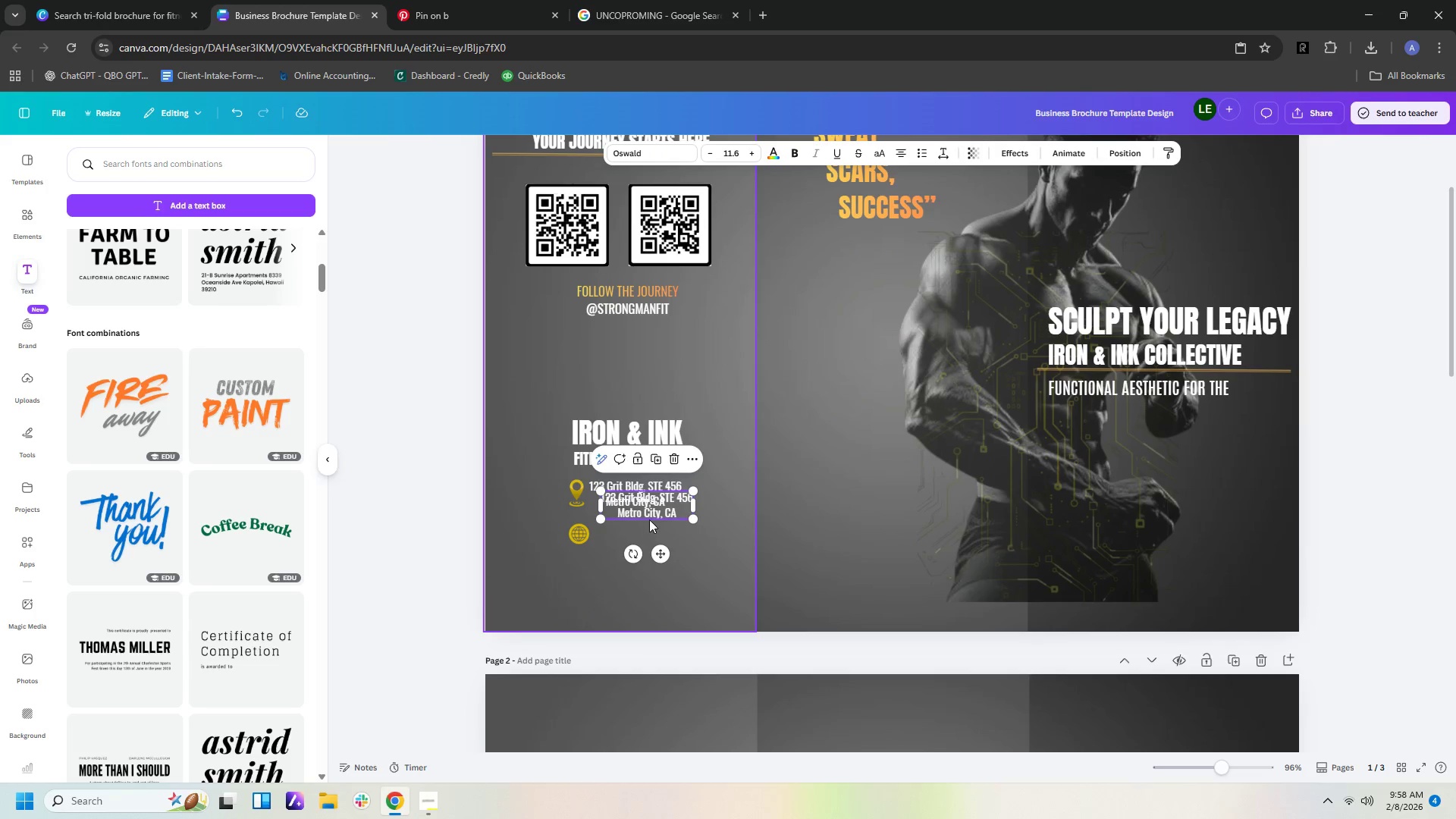 
left_click_drag(start_coordinate=[651, 510], to_coordinate=[642, 538])
 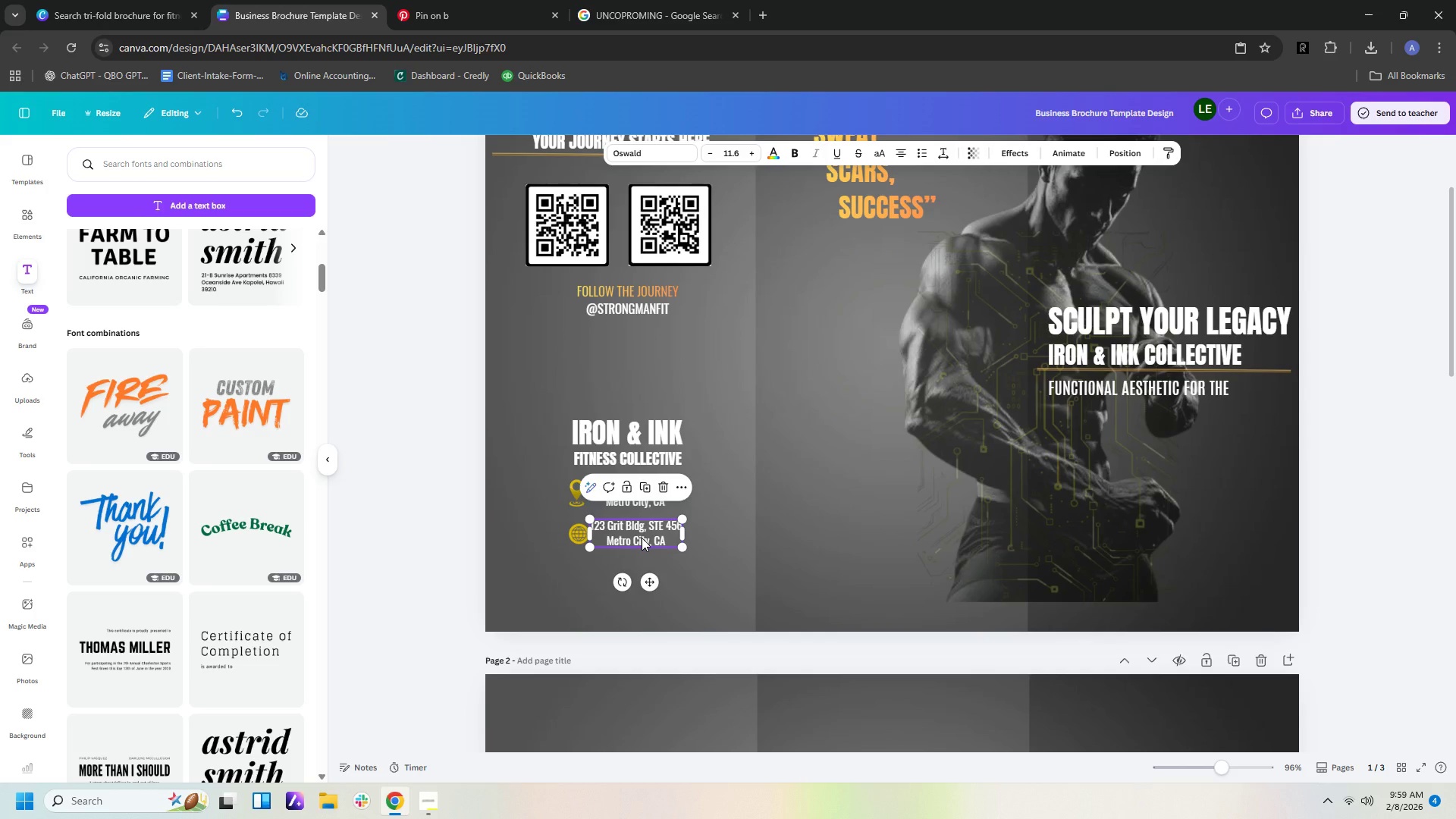 
wait(24.81)
 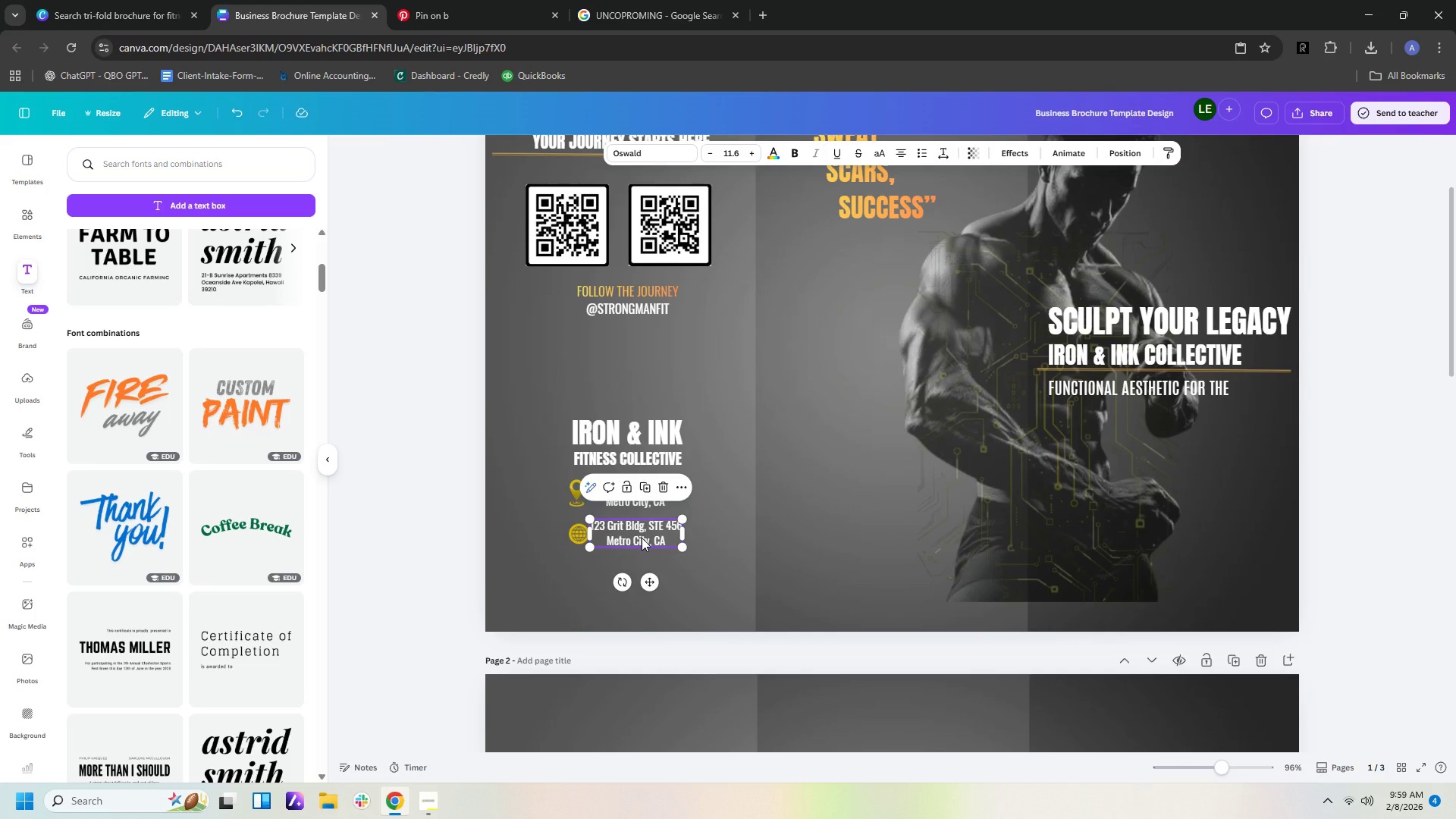 
double_click([639, 539])
 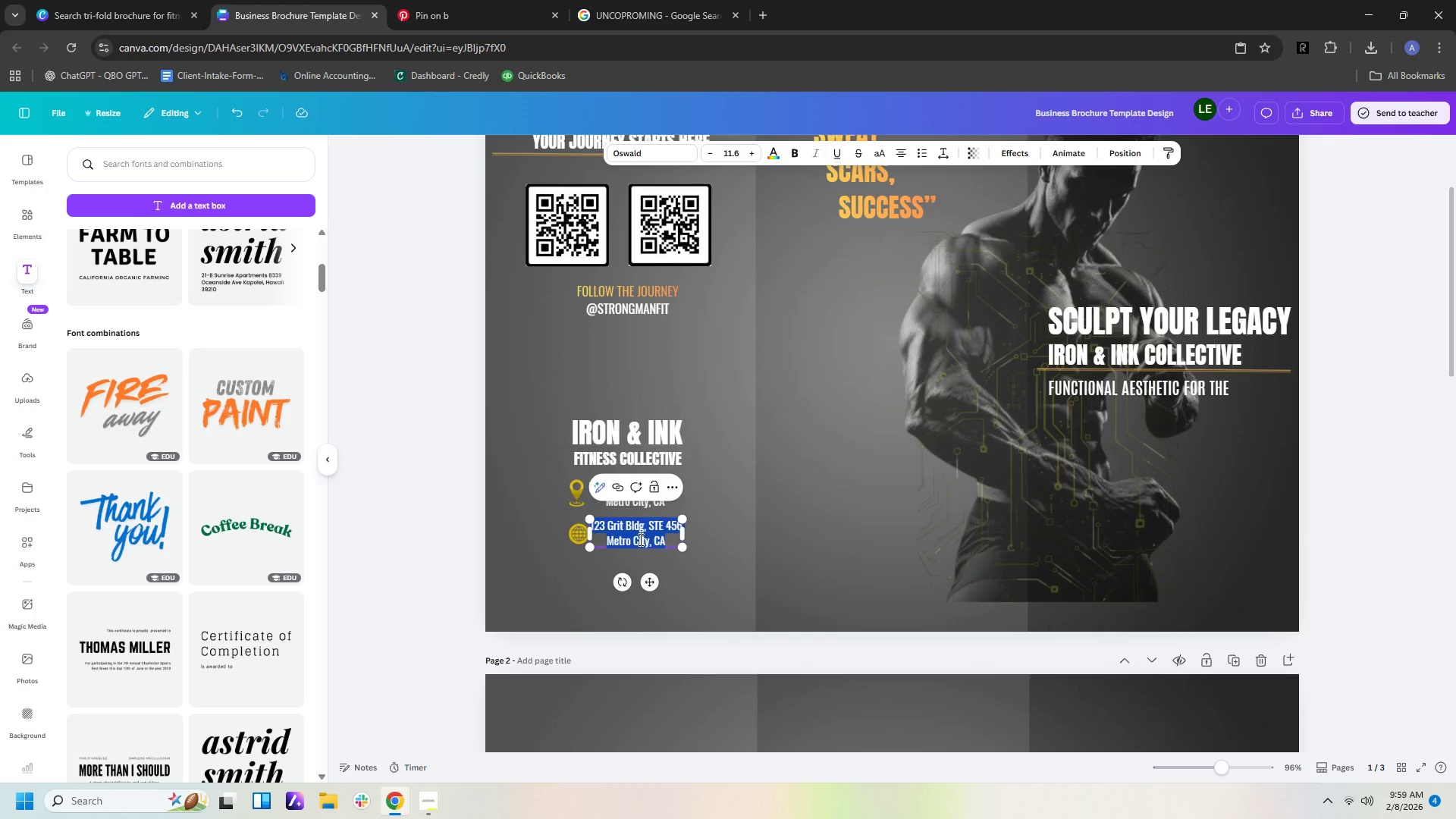 
type(info)
 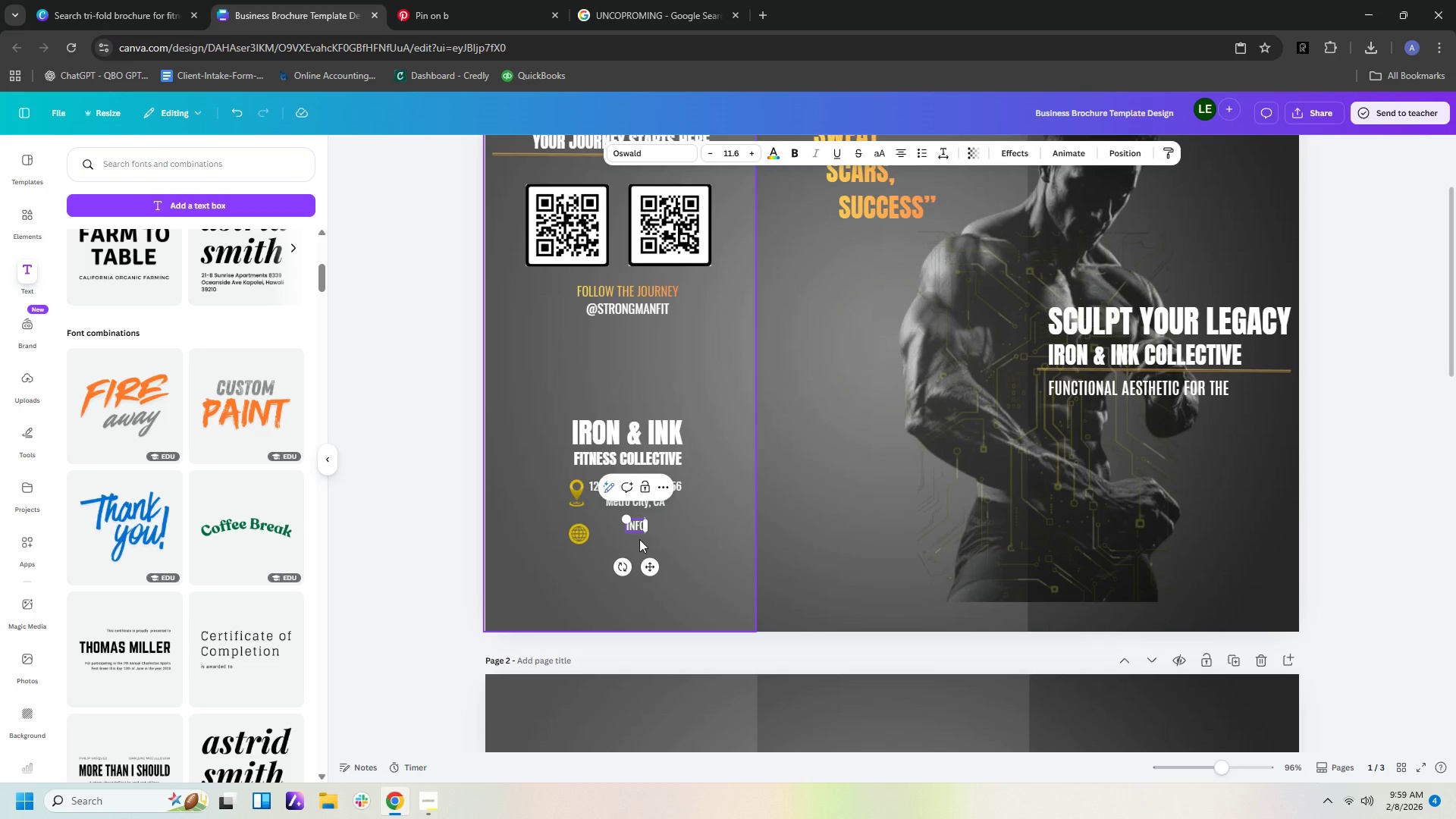 
type(@journ)
key(Backspace)
key(Backspace)
key(Backspace)
key(Backspace)
type(ur)
key(Backspace)
key(Backspace)
type(ourney.com)
 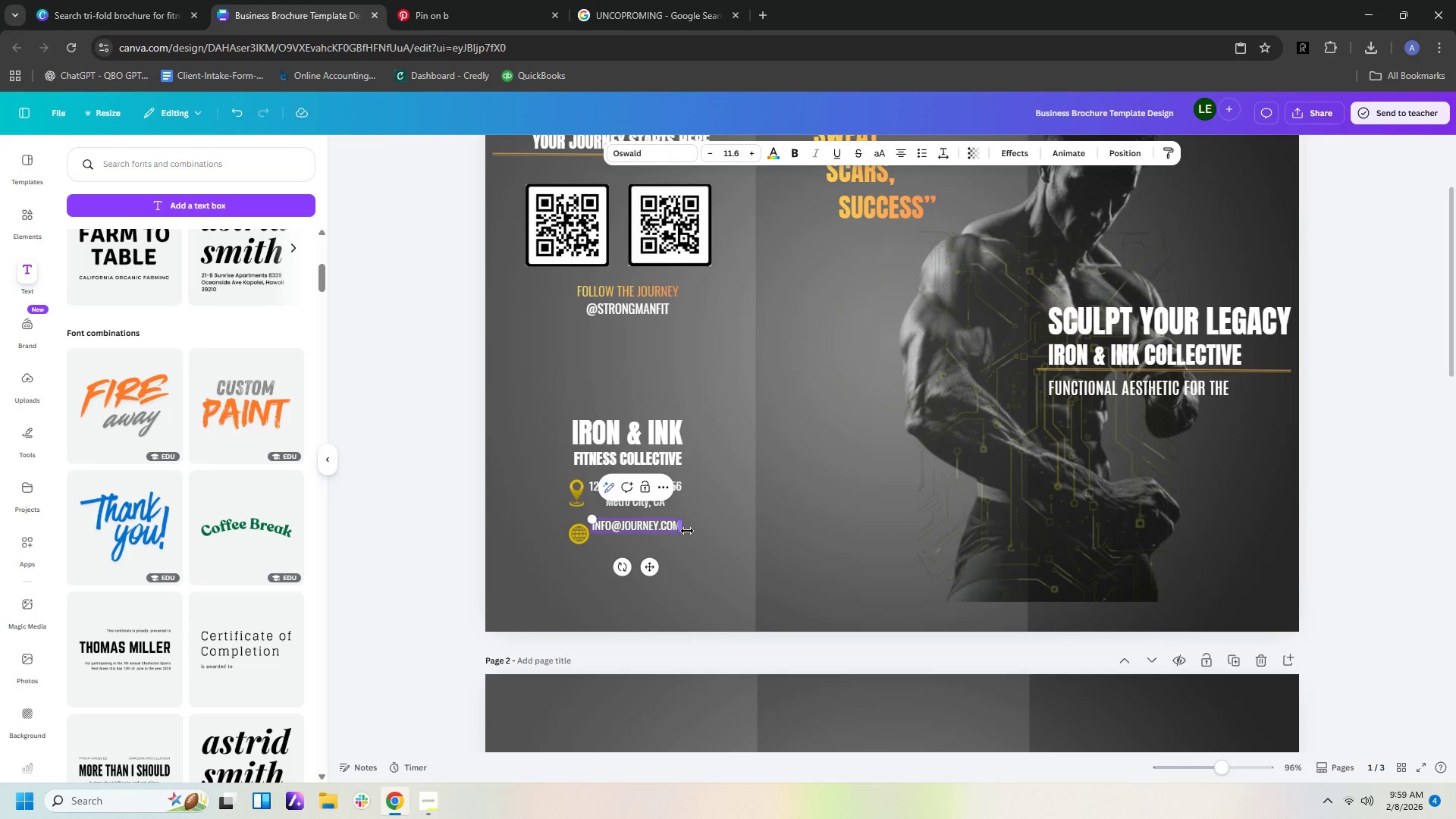 
left_click([752, 529])
 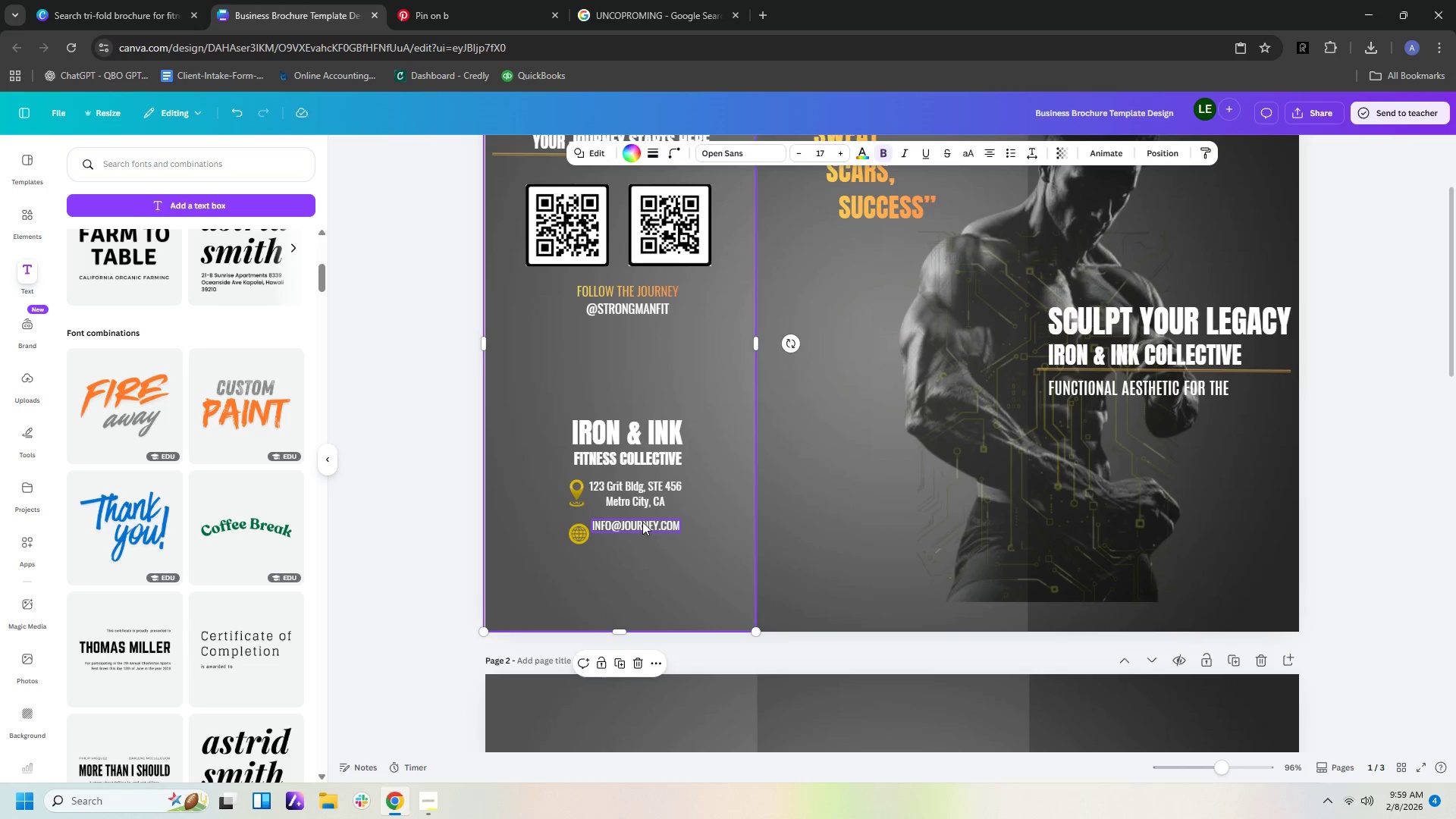 
left_click_drag(start_coordinate=[642, 522], to_coordinate=[644, 532])
 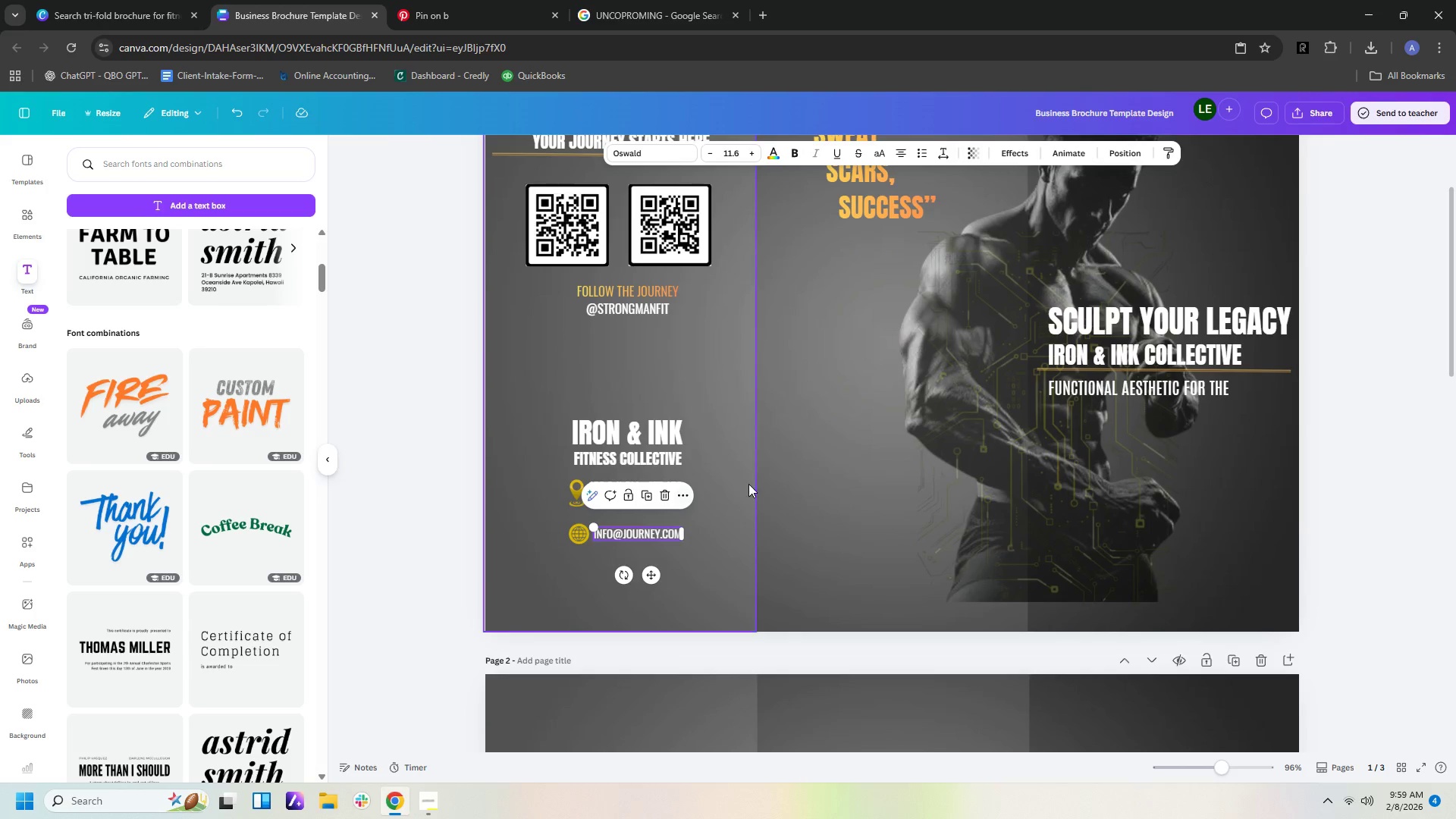 
left_click([748, 484])
 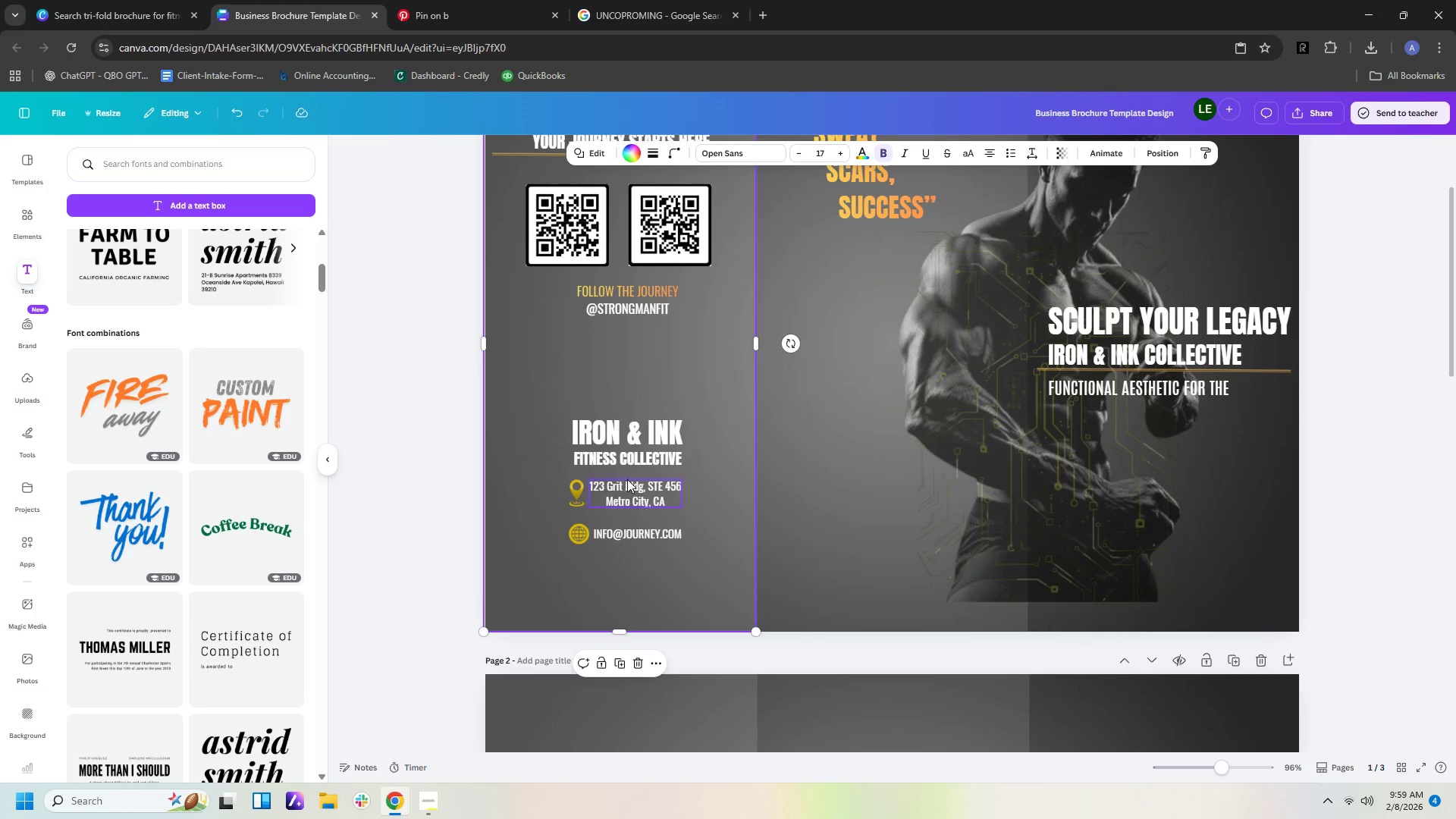 
left_click([627, 482])
 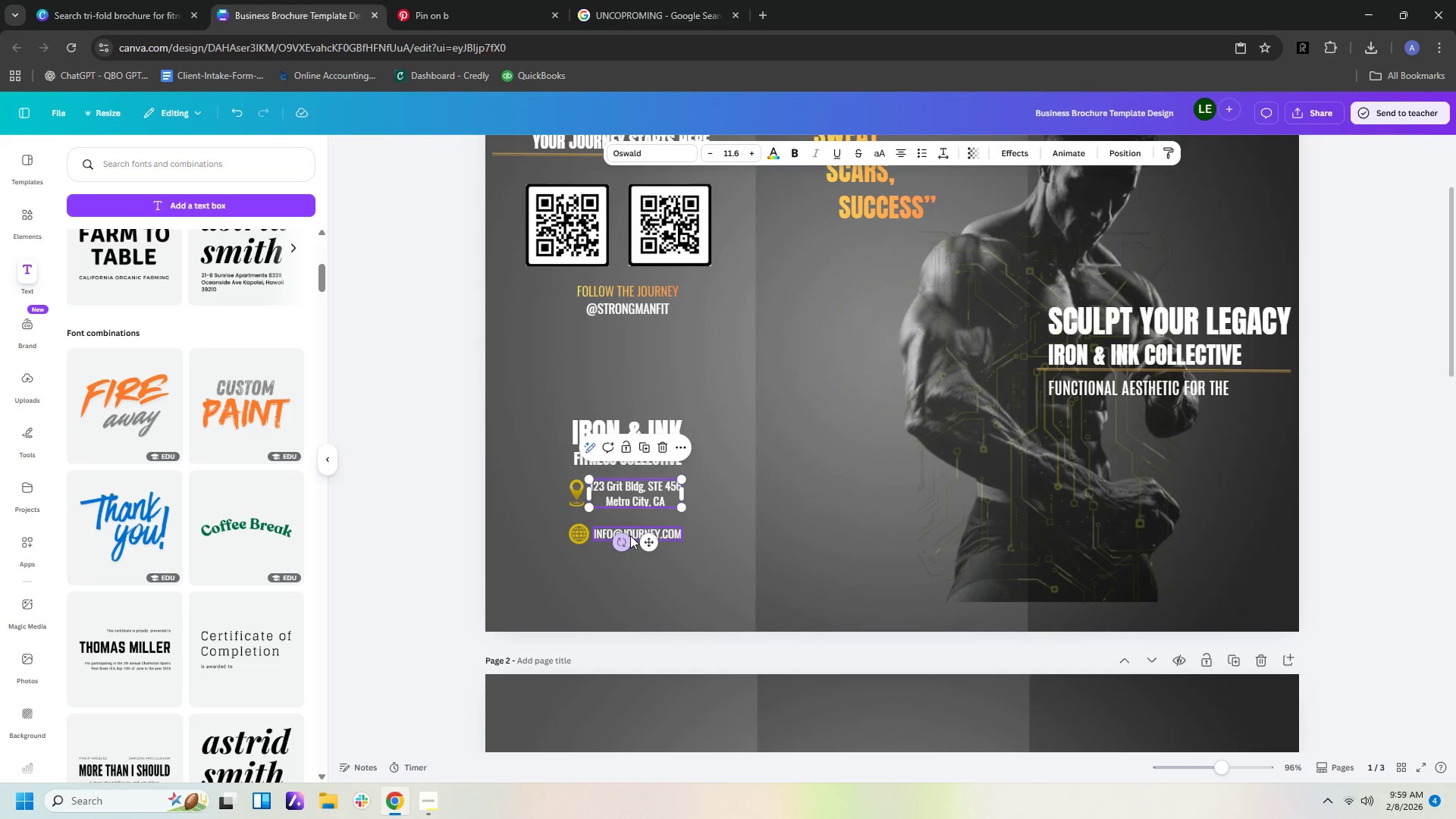 
left_click([768, 508])
 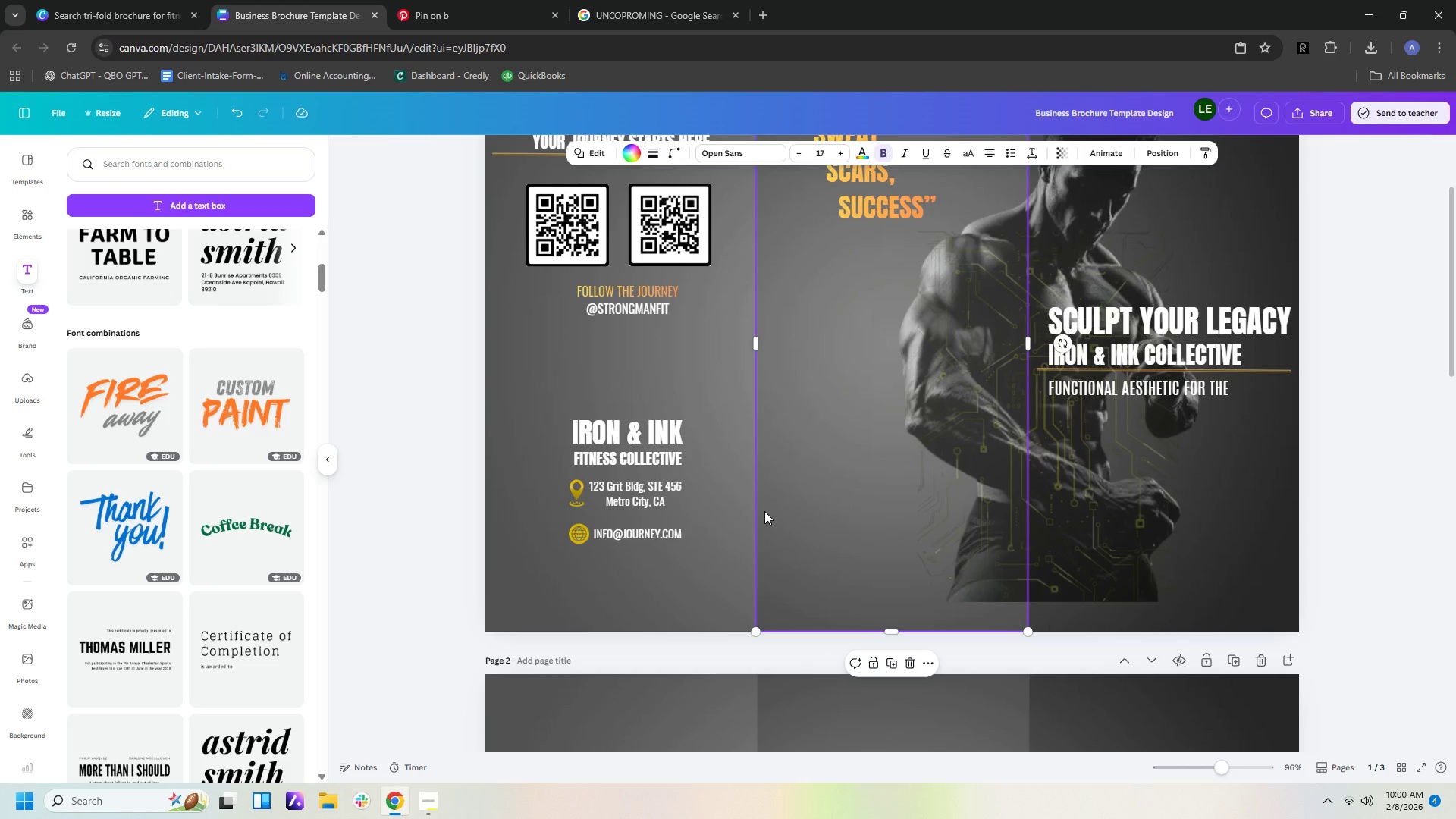 
wait(40.7)
 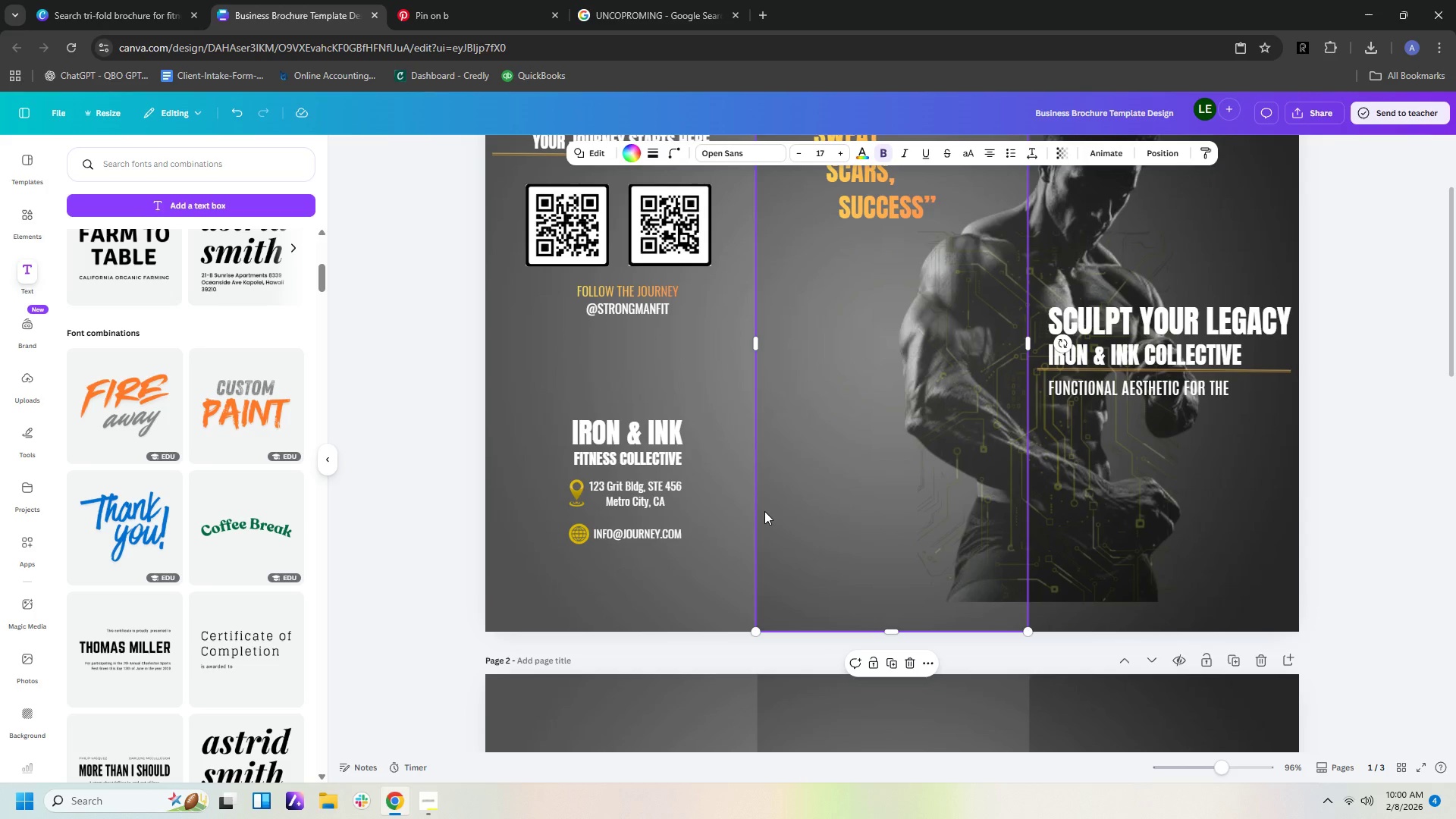 
left_click([1411, 470])
 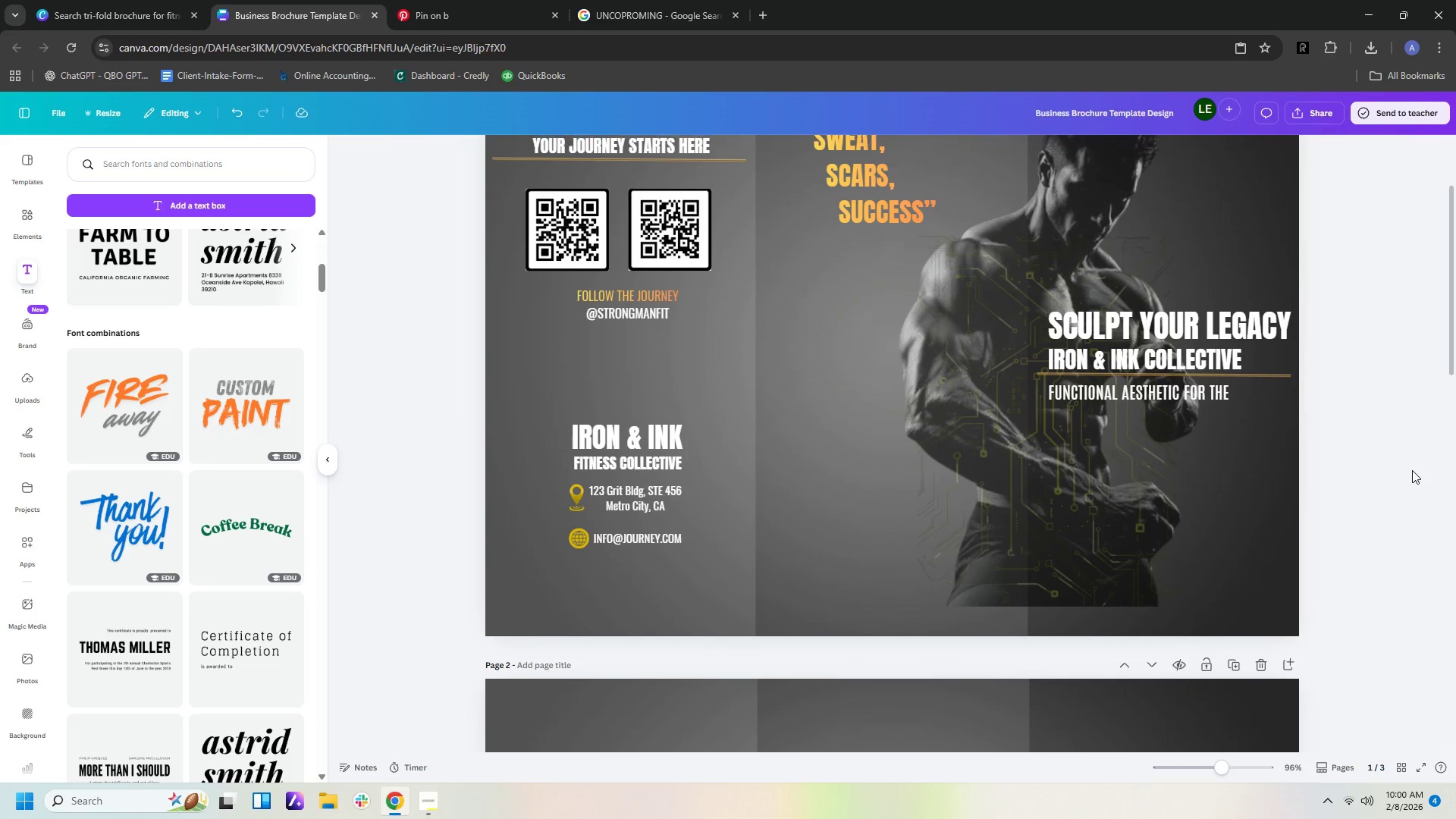 
scroll: coordinate [1413, 472], scroll_direction: up, amount: 1.0
 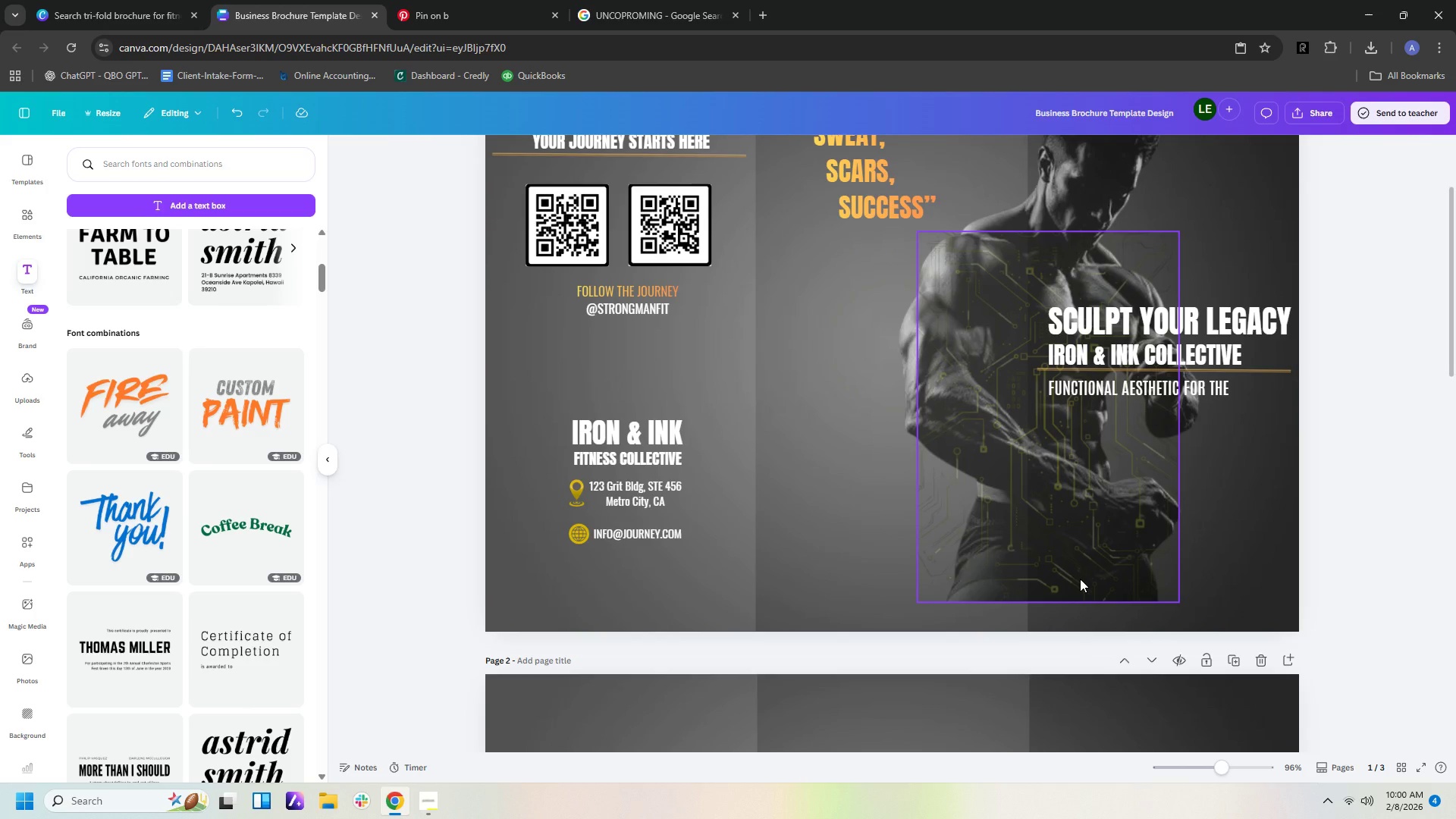 
left_click_drag(start_coordinate=[1080, 579], to_coordinate=[1078, 601])
 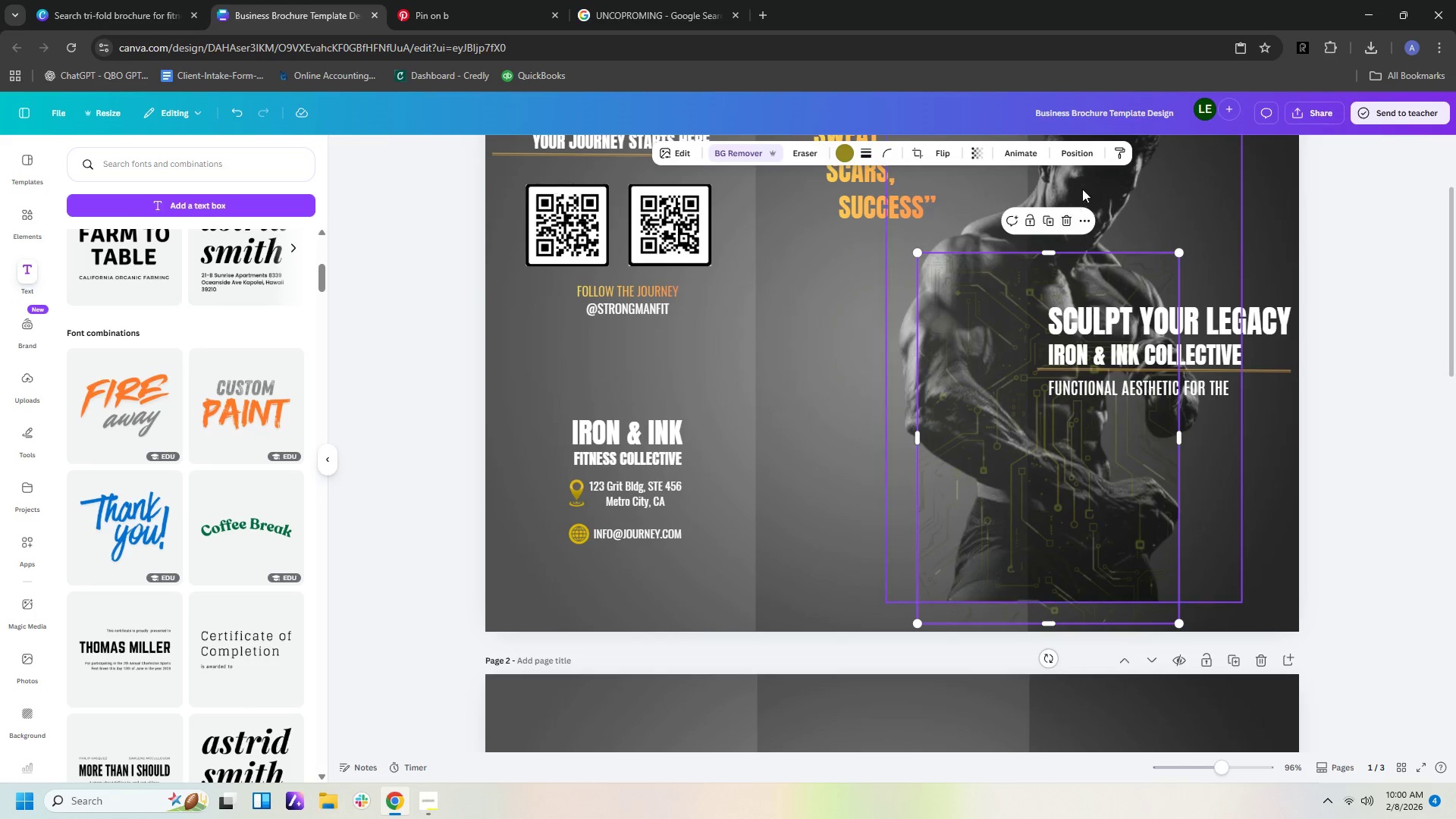 
left_click_drag(start_coordinate=[1086, 180], to_coordinate=[1087, 209])
 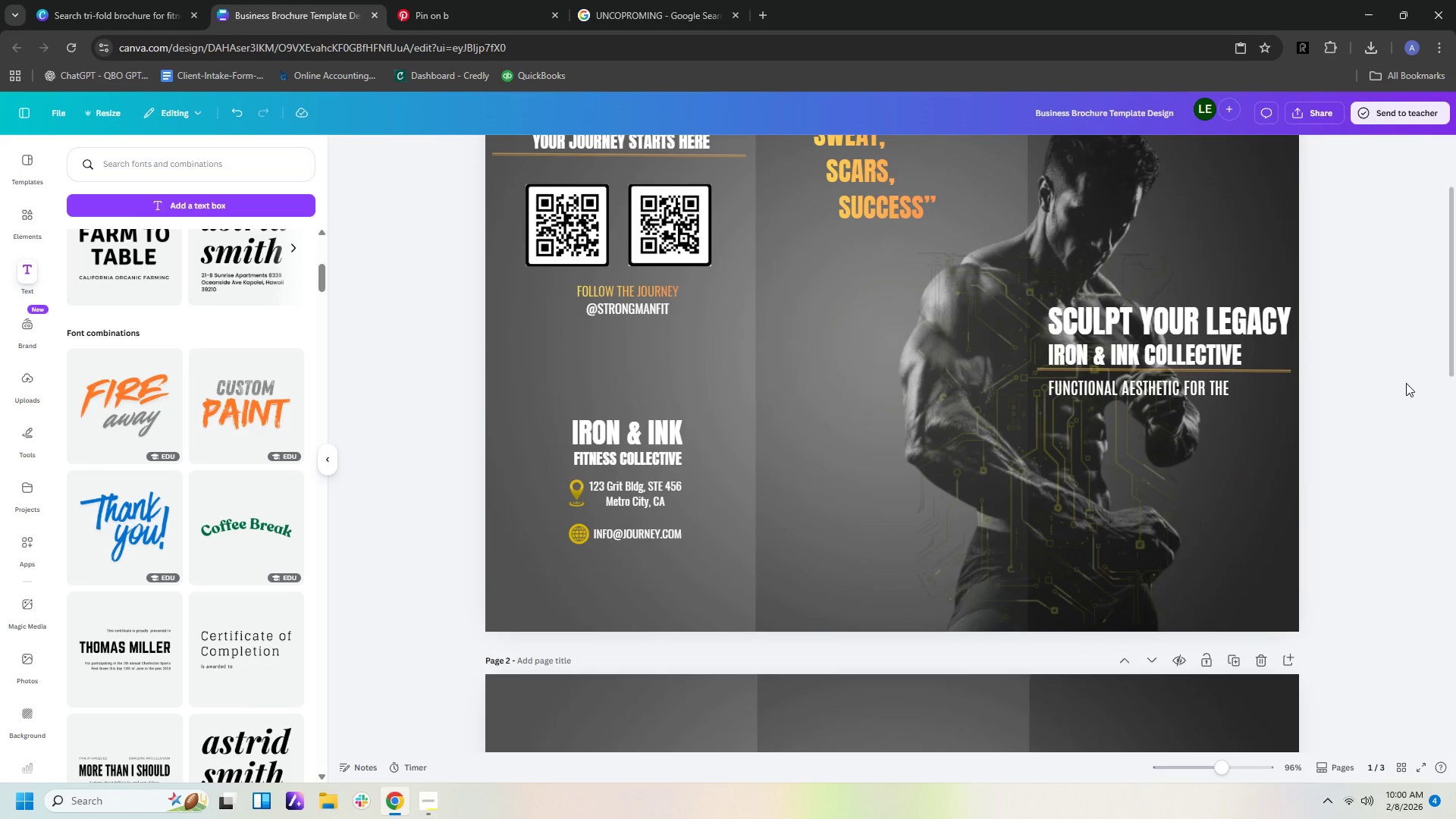 
scroll: coordinate [1404, 384], scroll_direction: up, amount: 4.0
 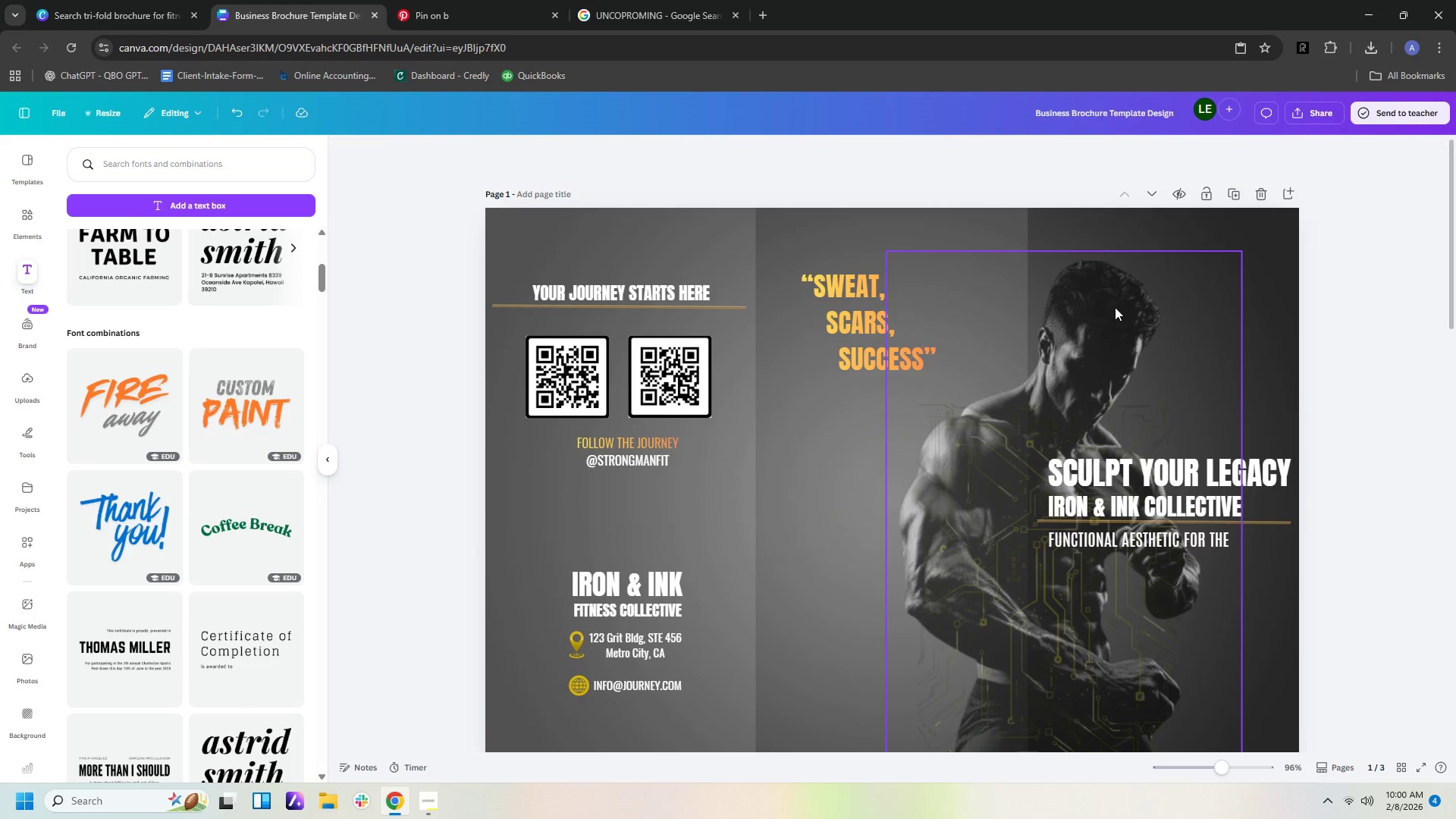 
left_click([1115, 307])
 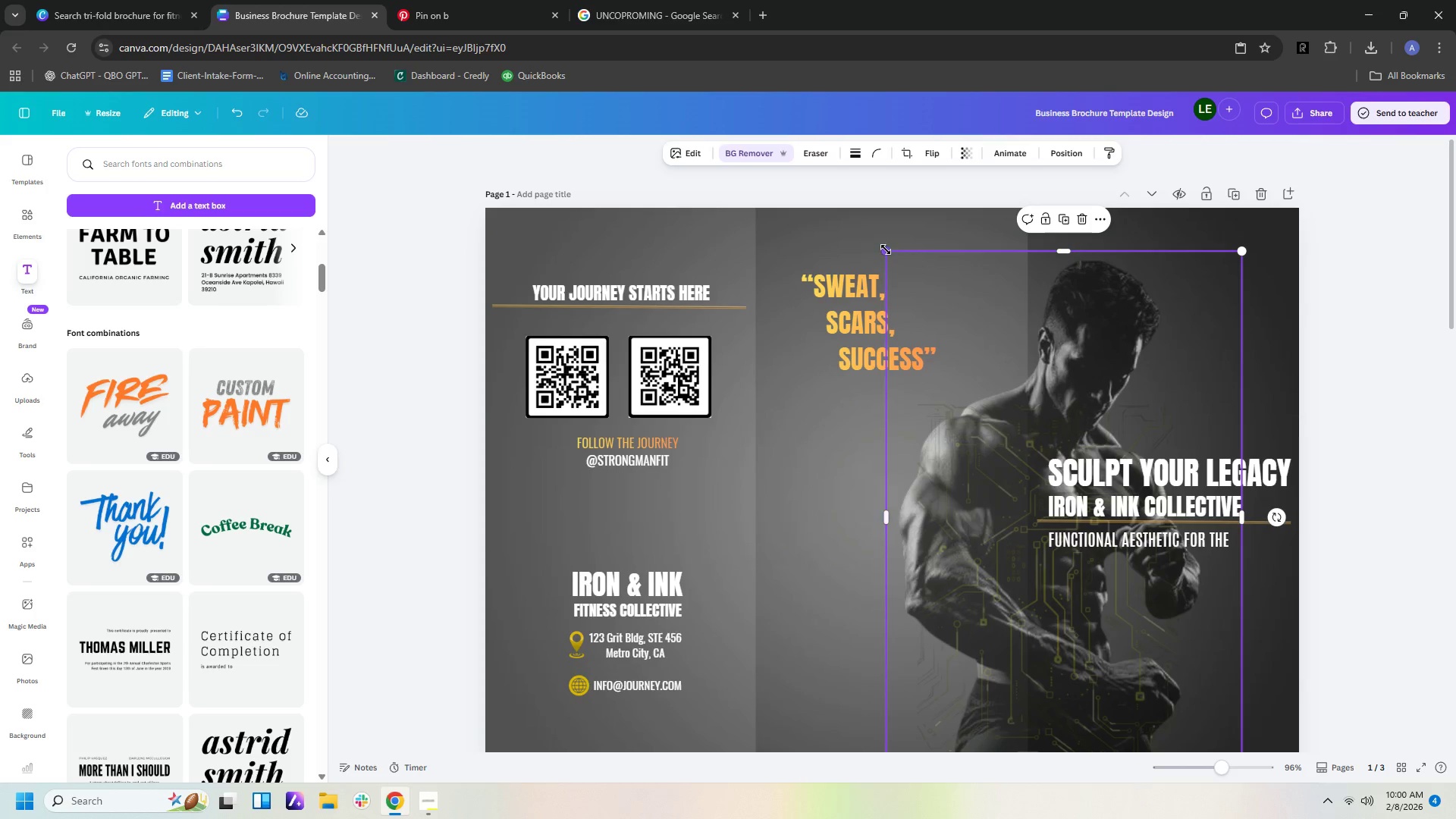 
left_click_drag(start_coordinate=[886, 249], to_coordinate=[861, 226])
 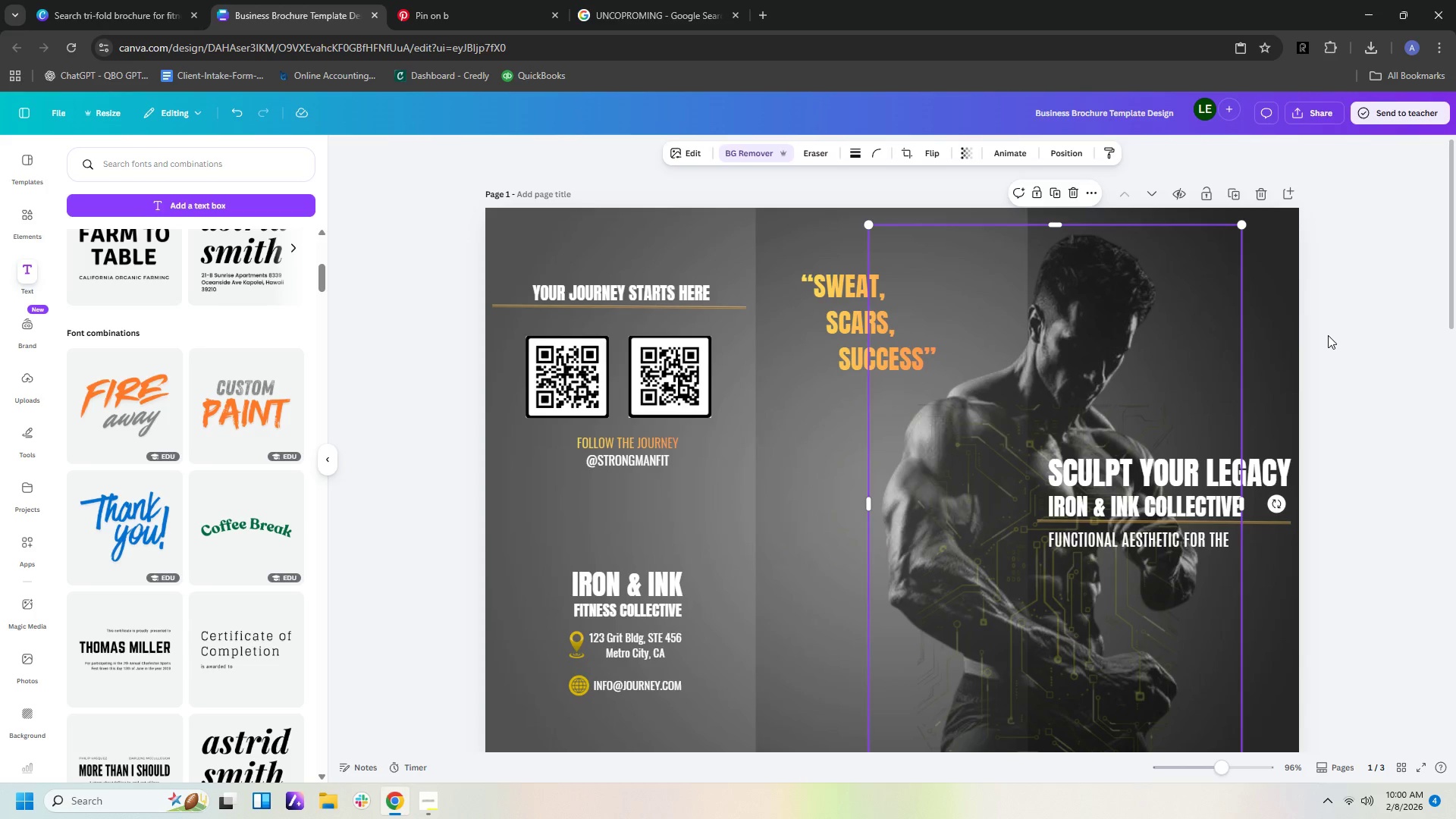 
left_click([1328, 335])
 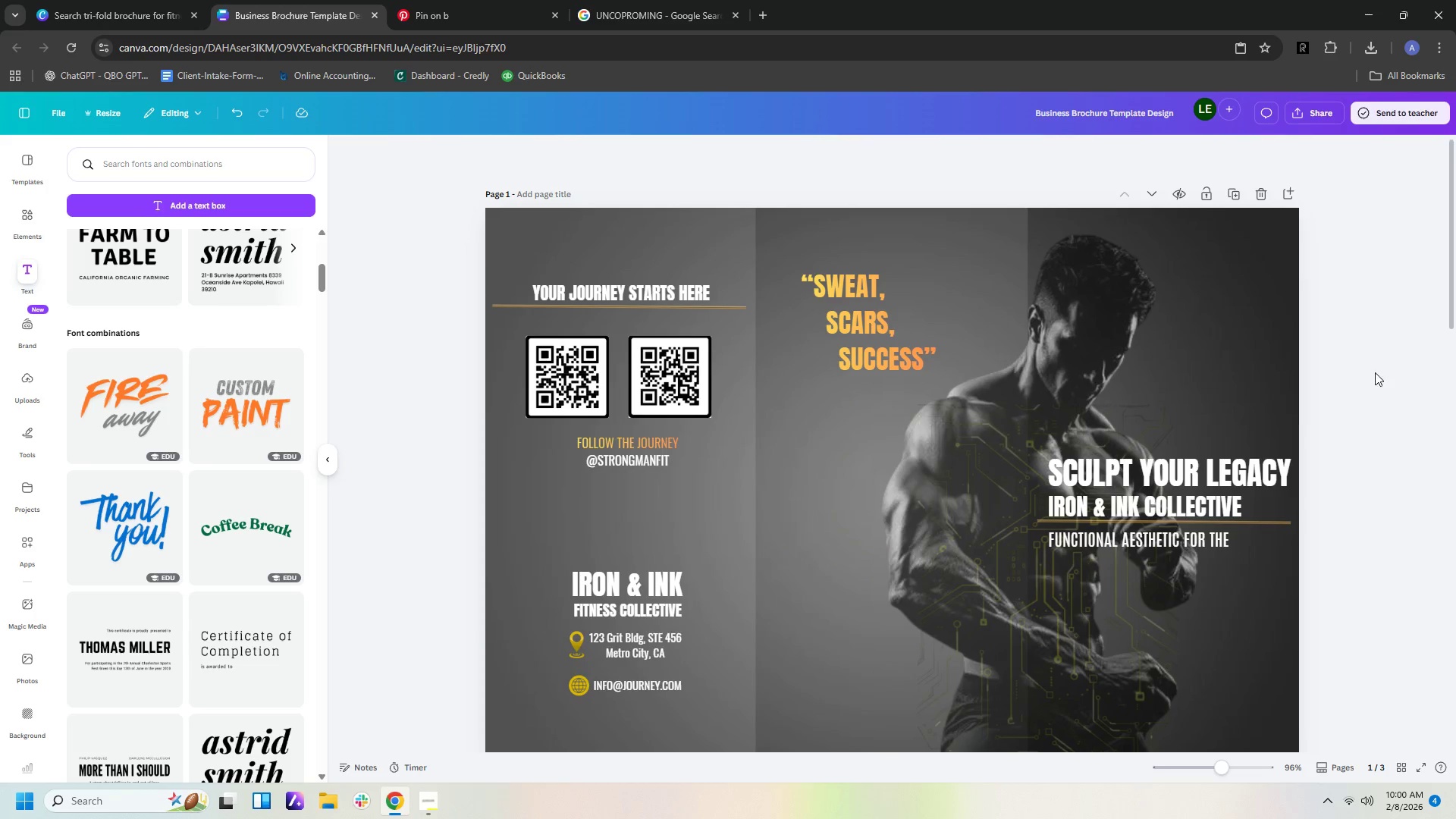 
scroll: coordinate [1395, 388], scroll_direction: down, amount: 2.0
 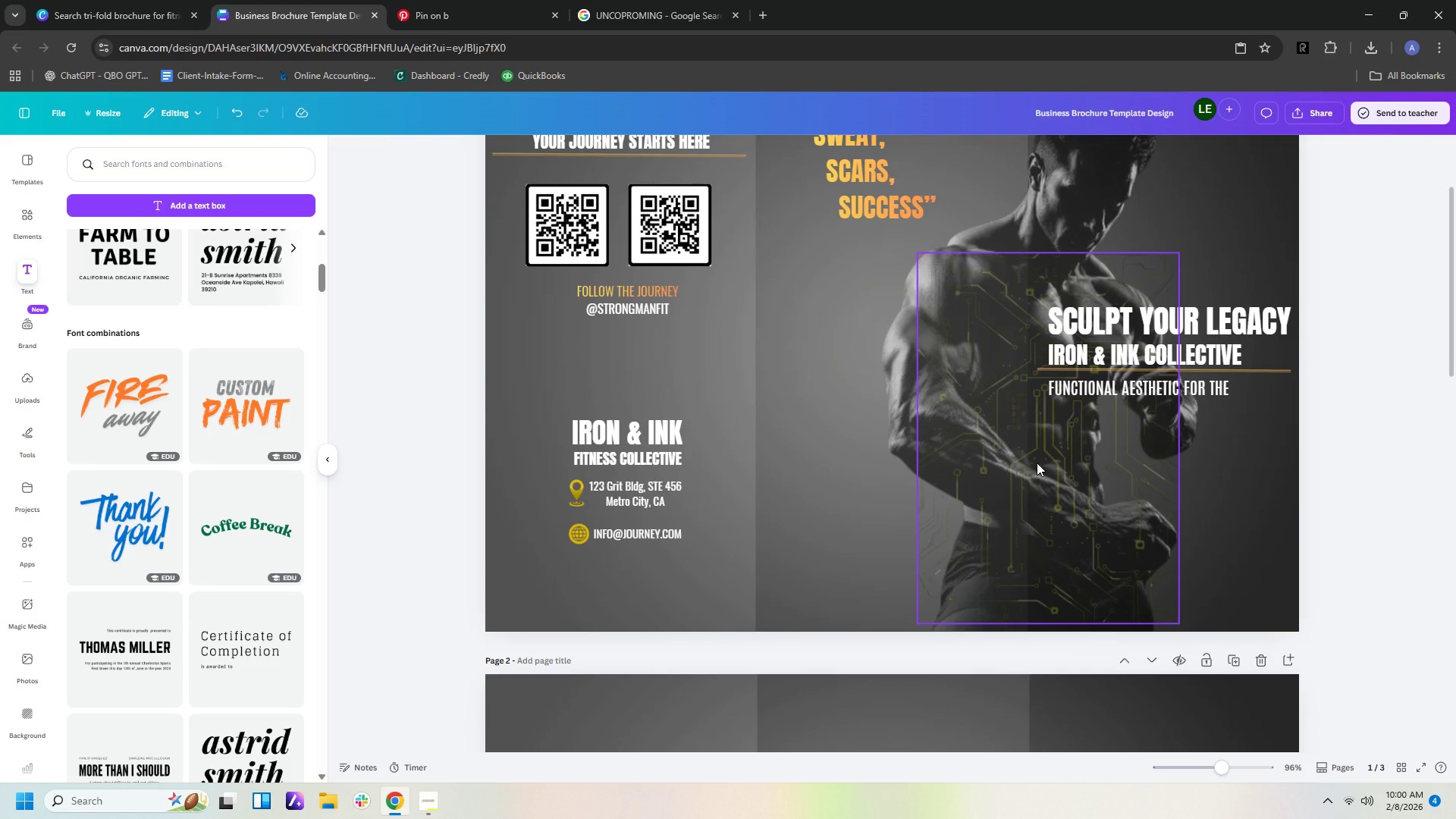 
left_click_drag(start_coordinate=[1037, 463], to_coordinate=[1026, 464])
 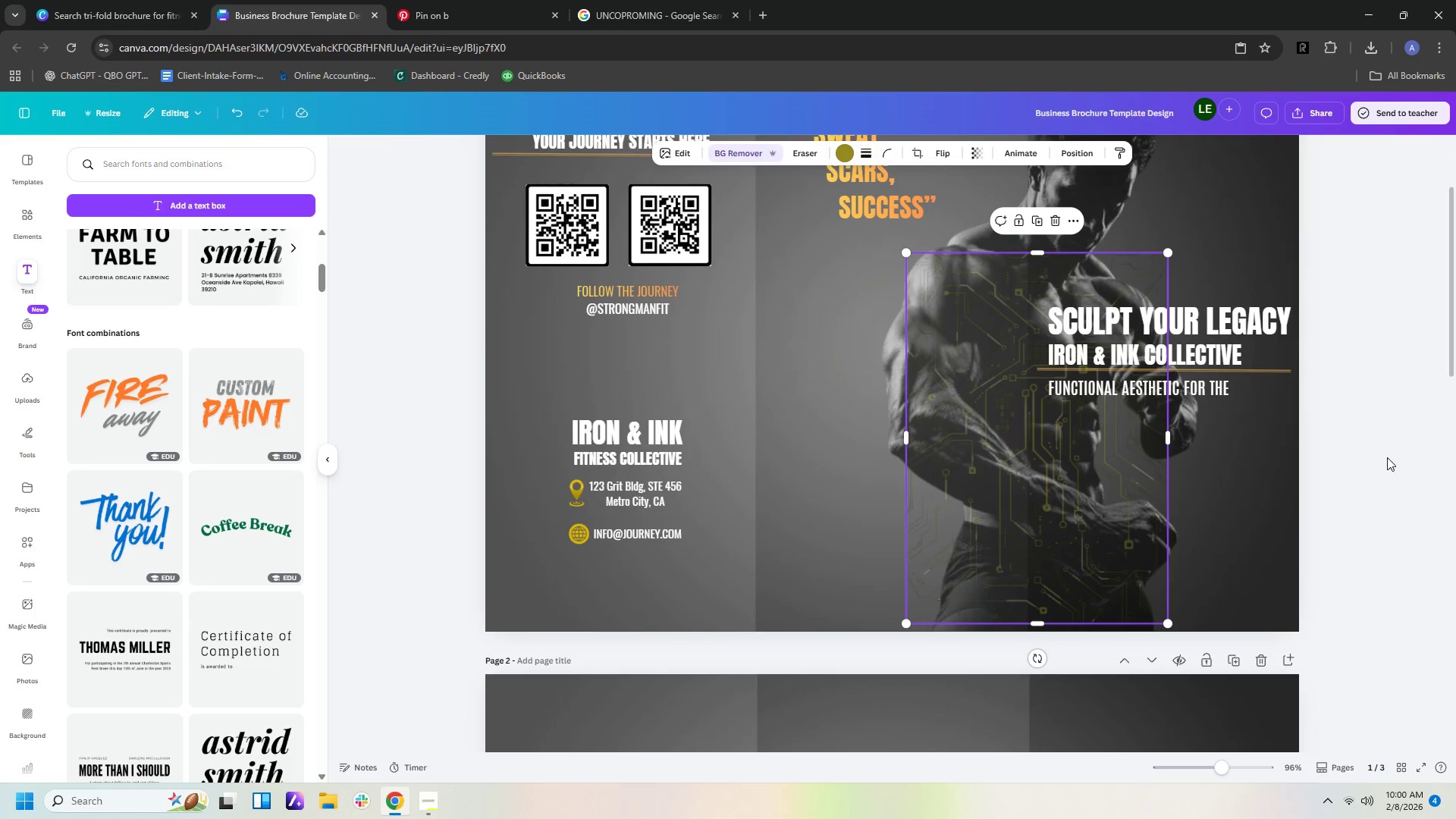 
left_click([1387, 457])
 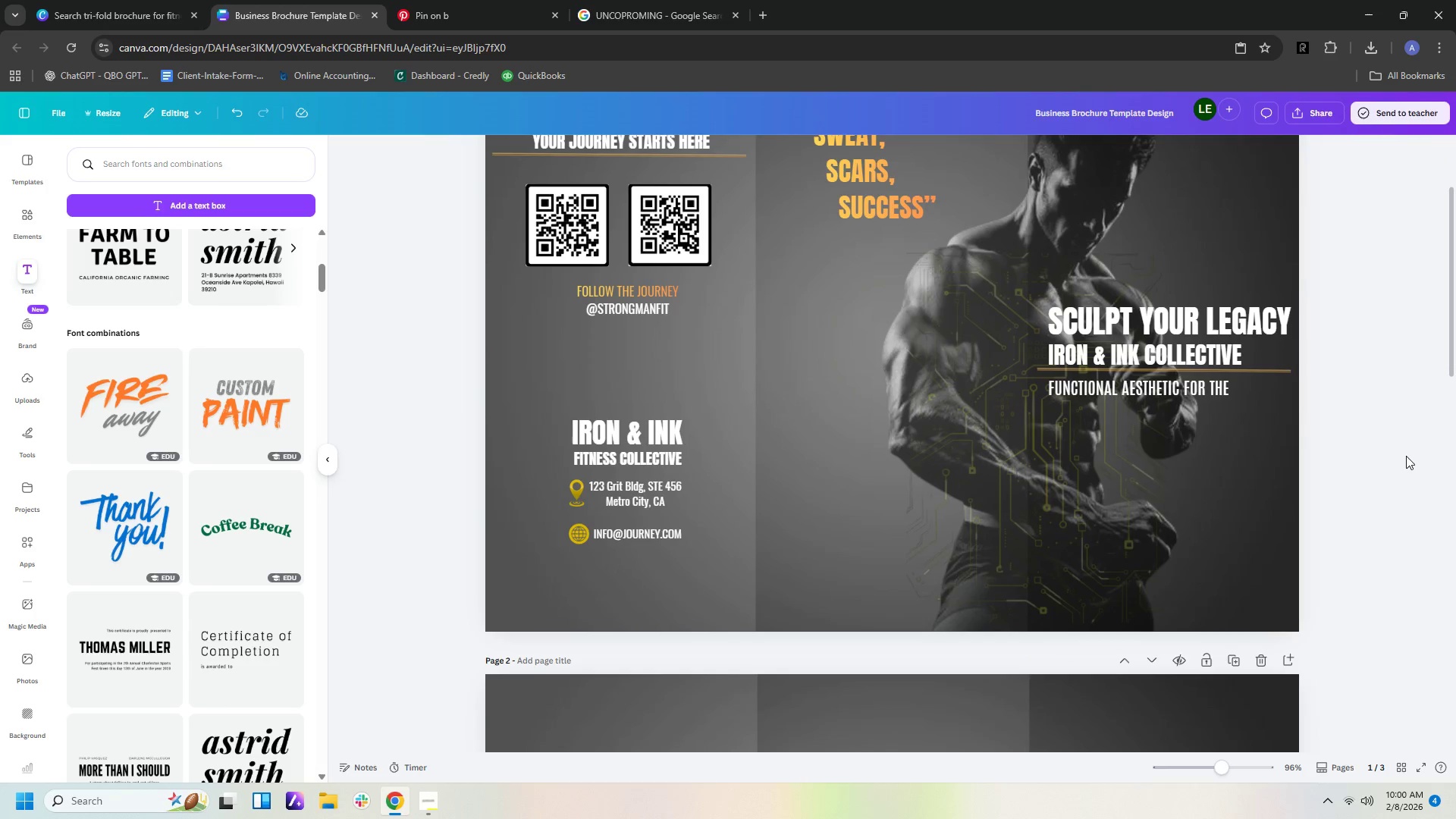 
scroll: coordinate [1406, 456], scroll_direction: up, amount: 3.0
 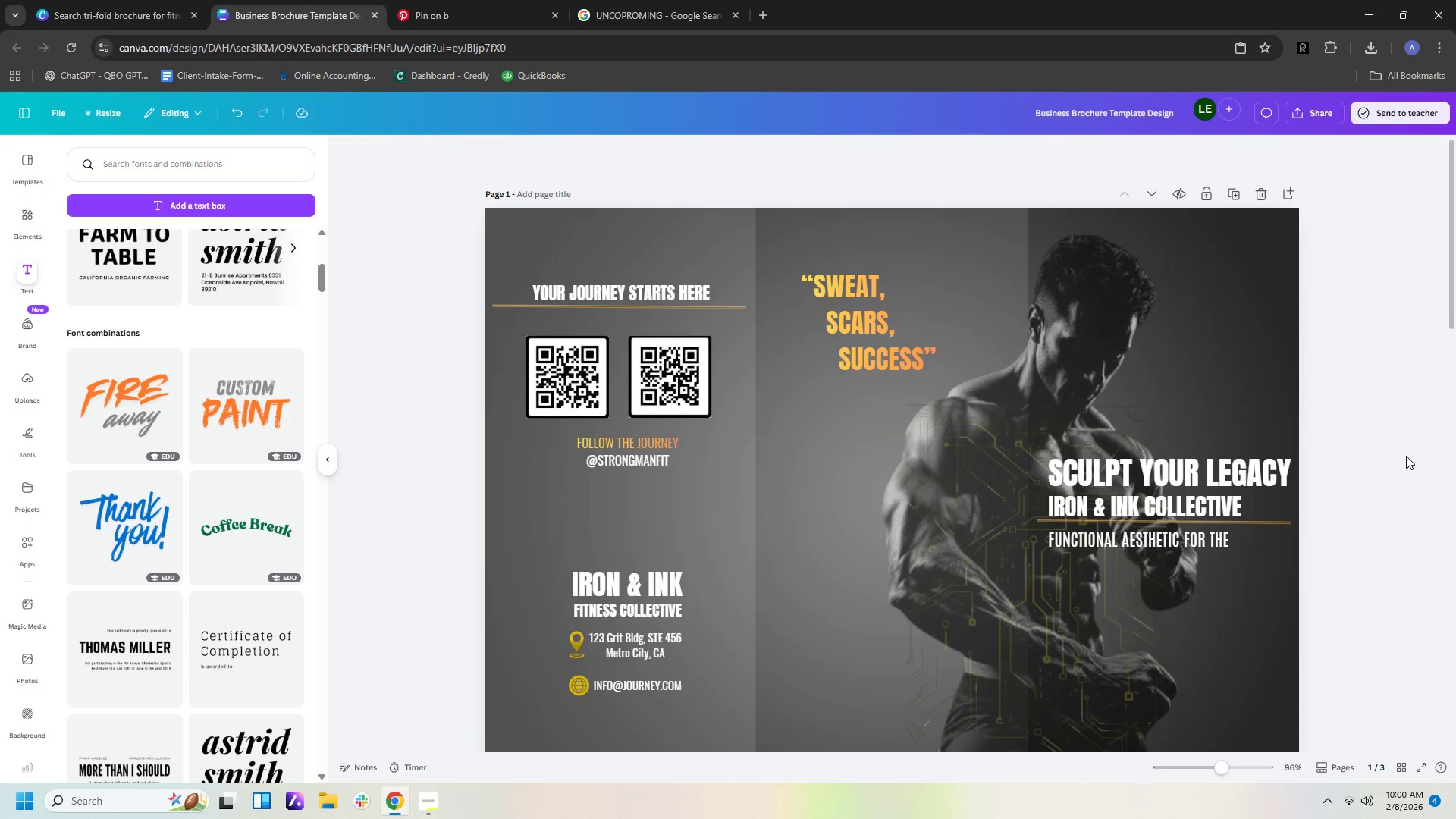 
scroll: coordinate [1407, 456], scroll_direction: down, amount: 1.0
 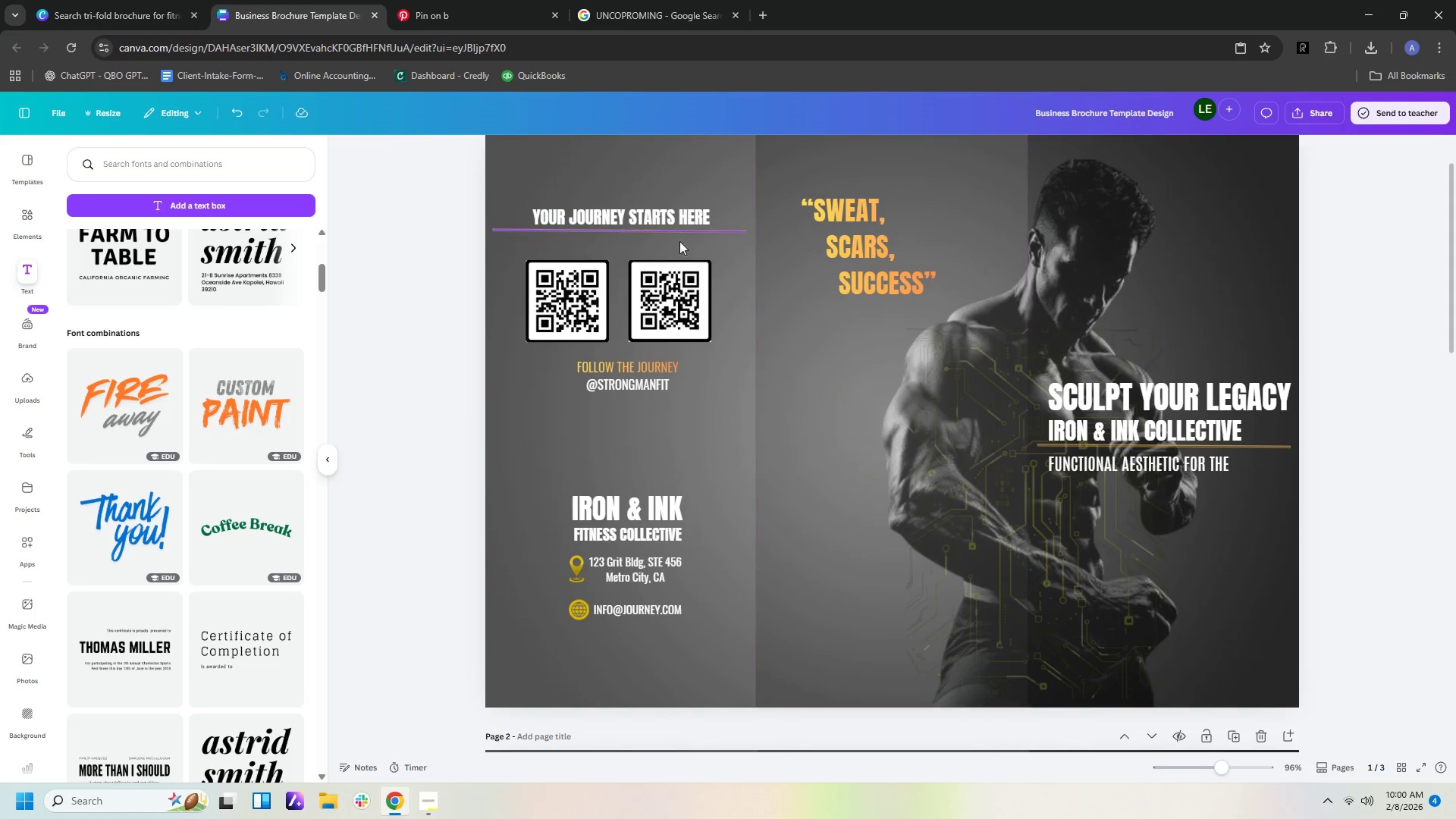 
left_click([680, 233])
 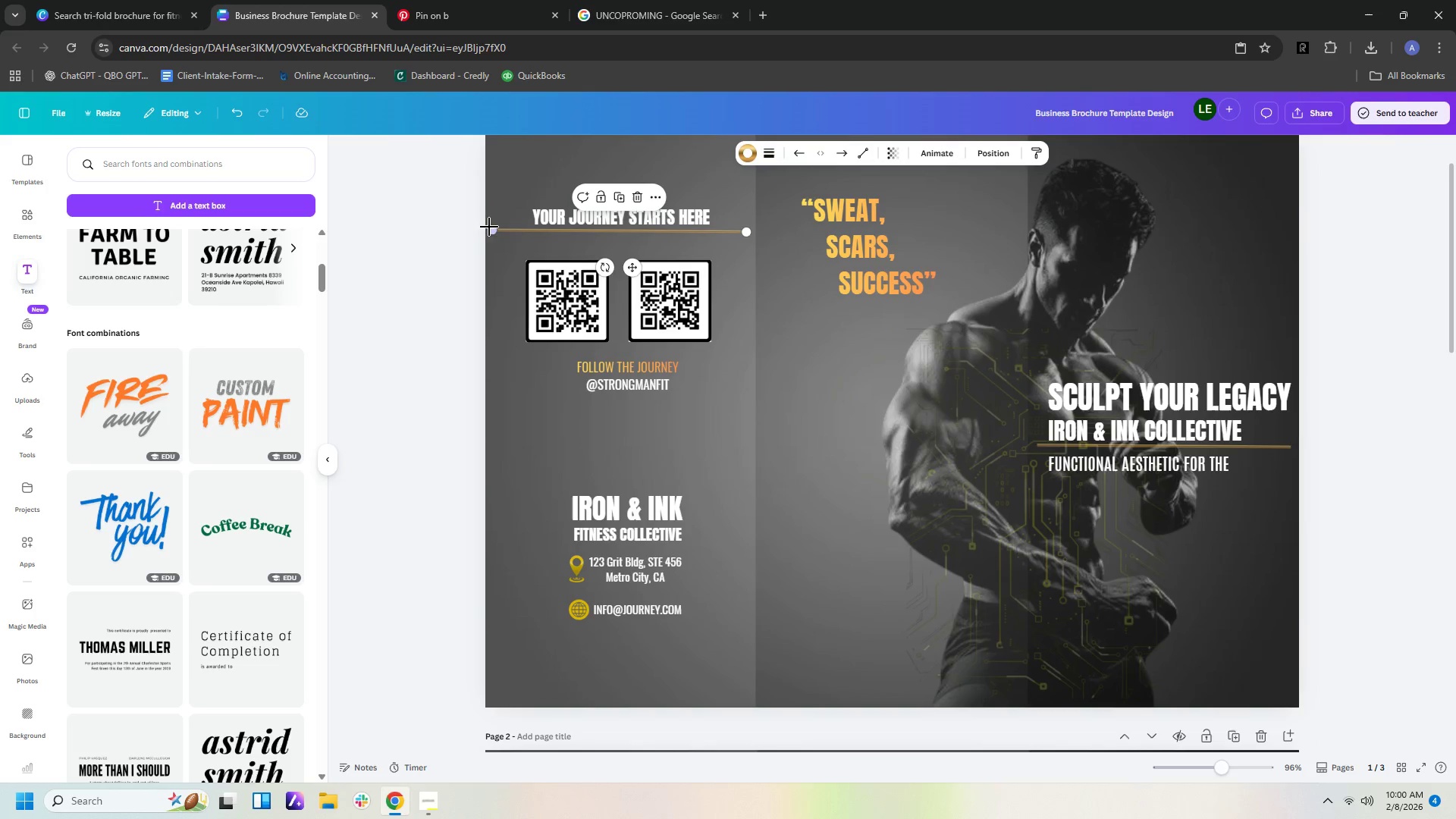 
left_click_drag(start_coordinate=[493, 228], to_coordinate=[527, 236])
 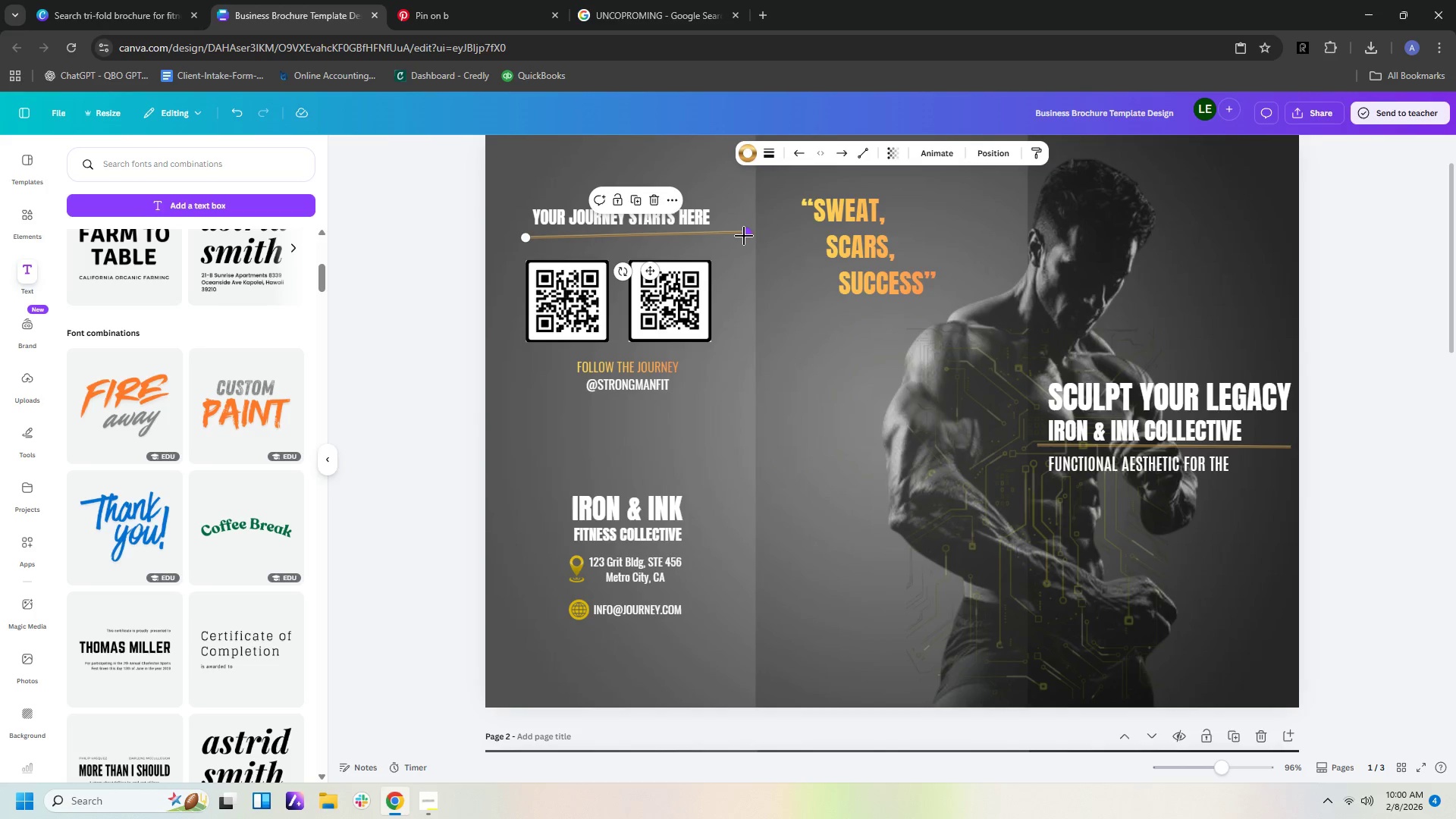 
left_click_drag(start_coordinate=[744, 235], to_coordinate=[716, 241])
 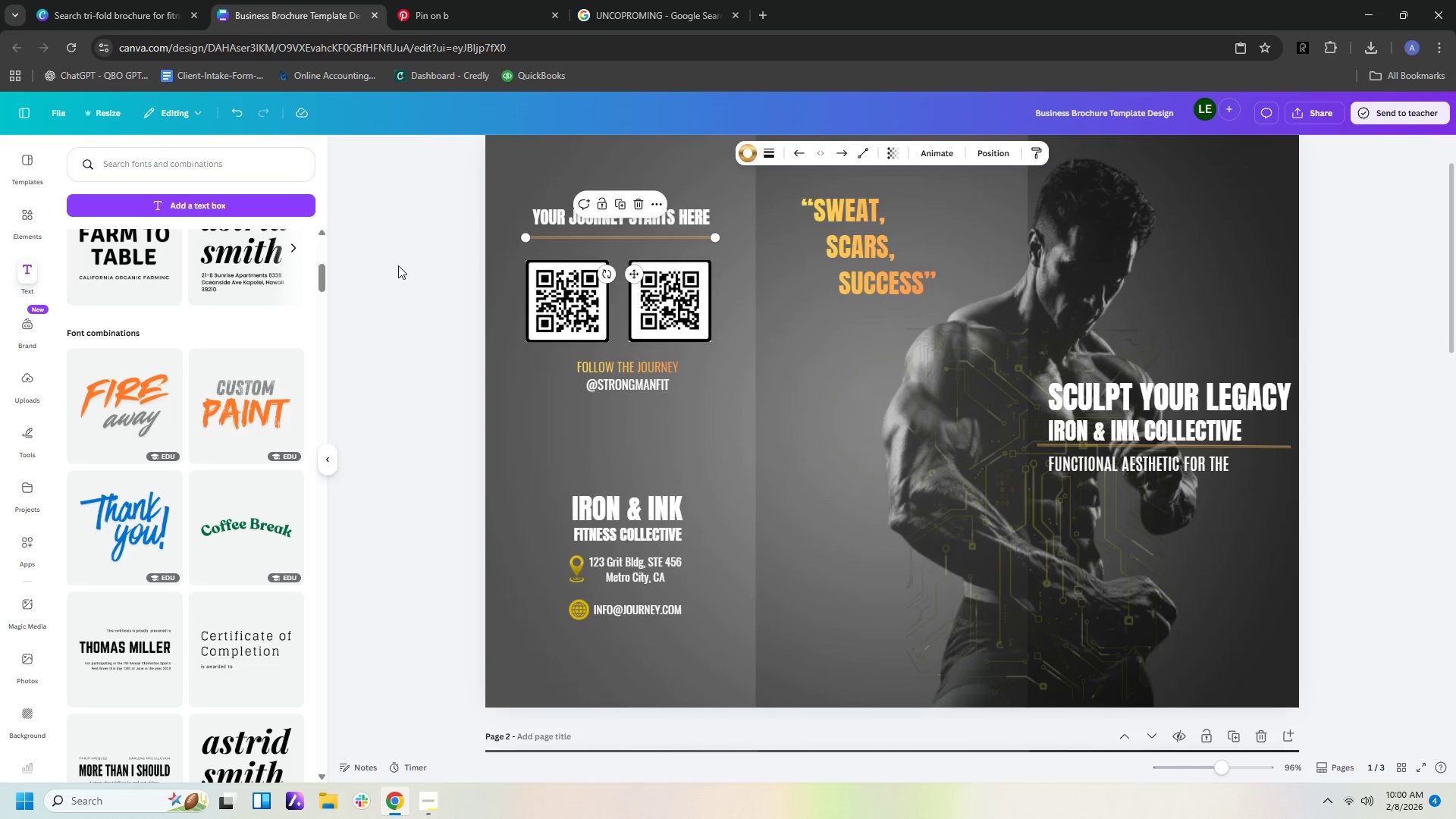 
left_click([398, 265])
 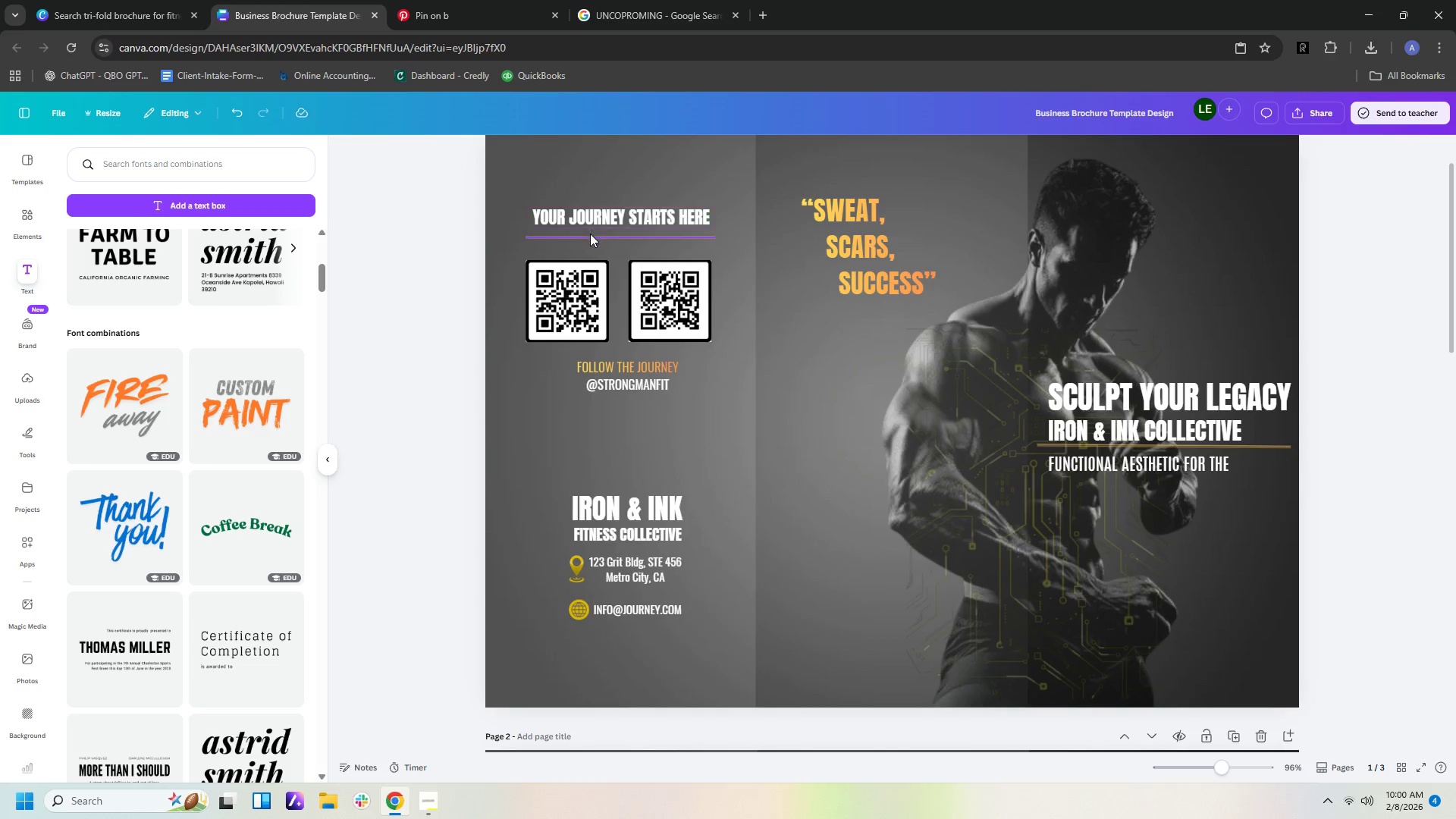 
left_click_drag(start_coordinate=[590, 237], to_coordinate=[591, 232])
 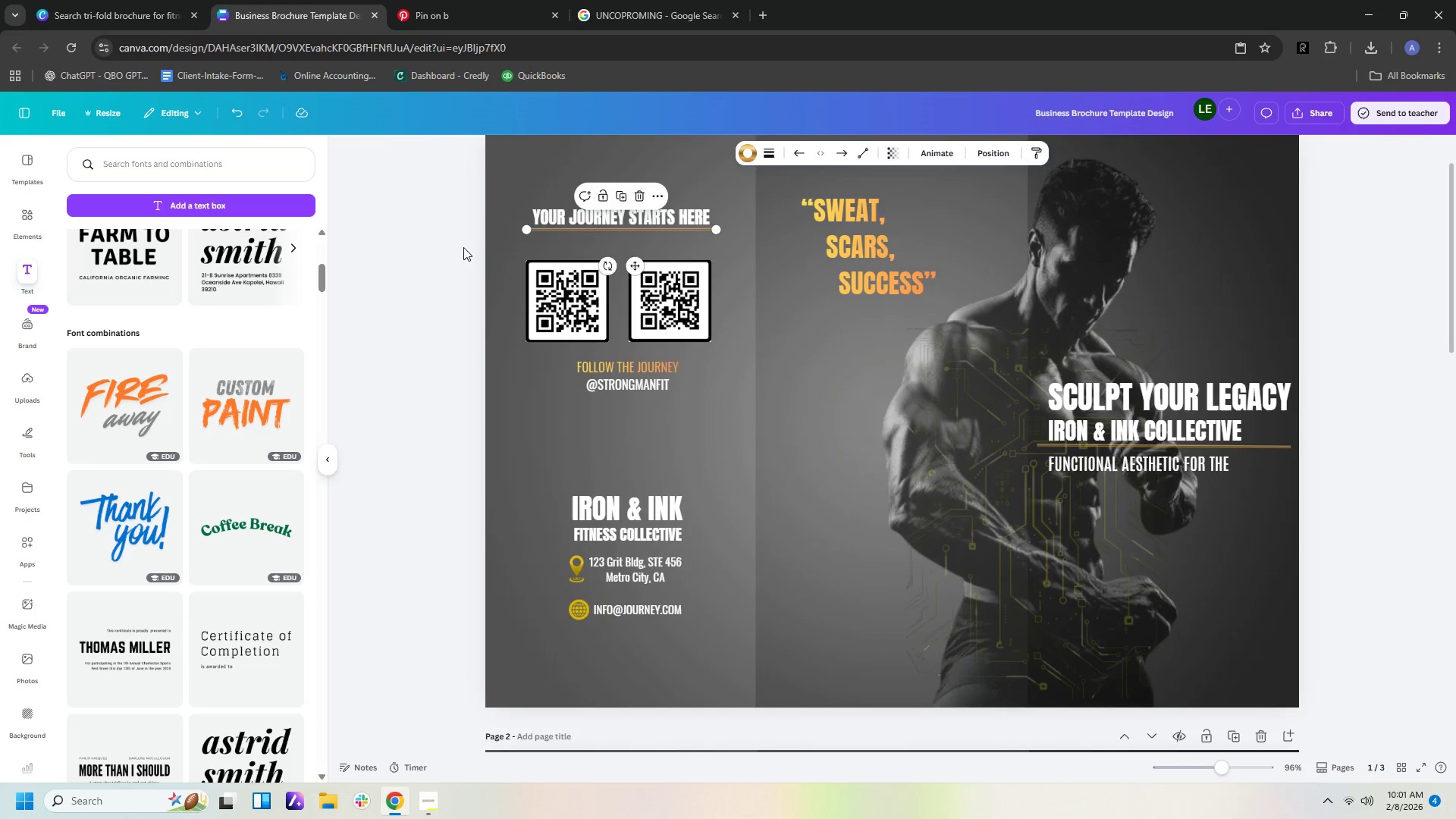 
left_click([463, 247])
 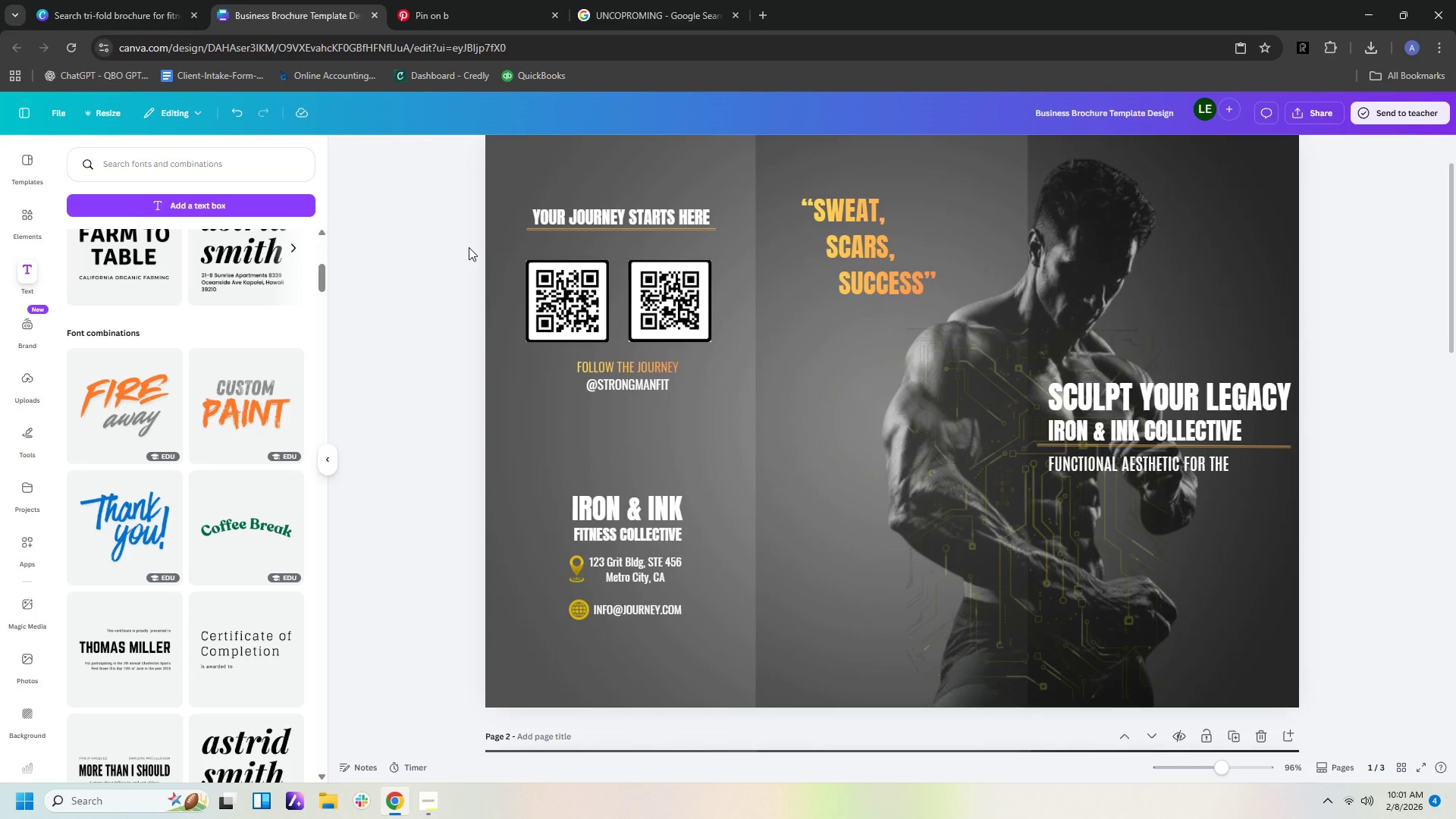 
wait(6.12)
 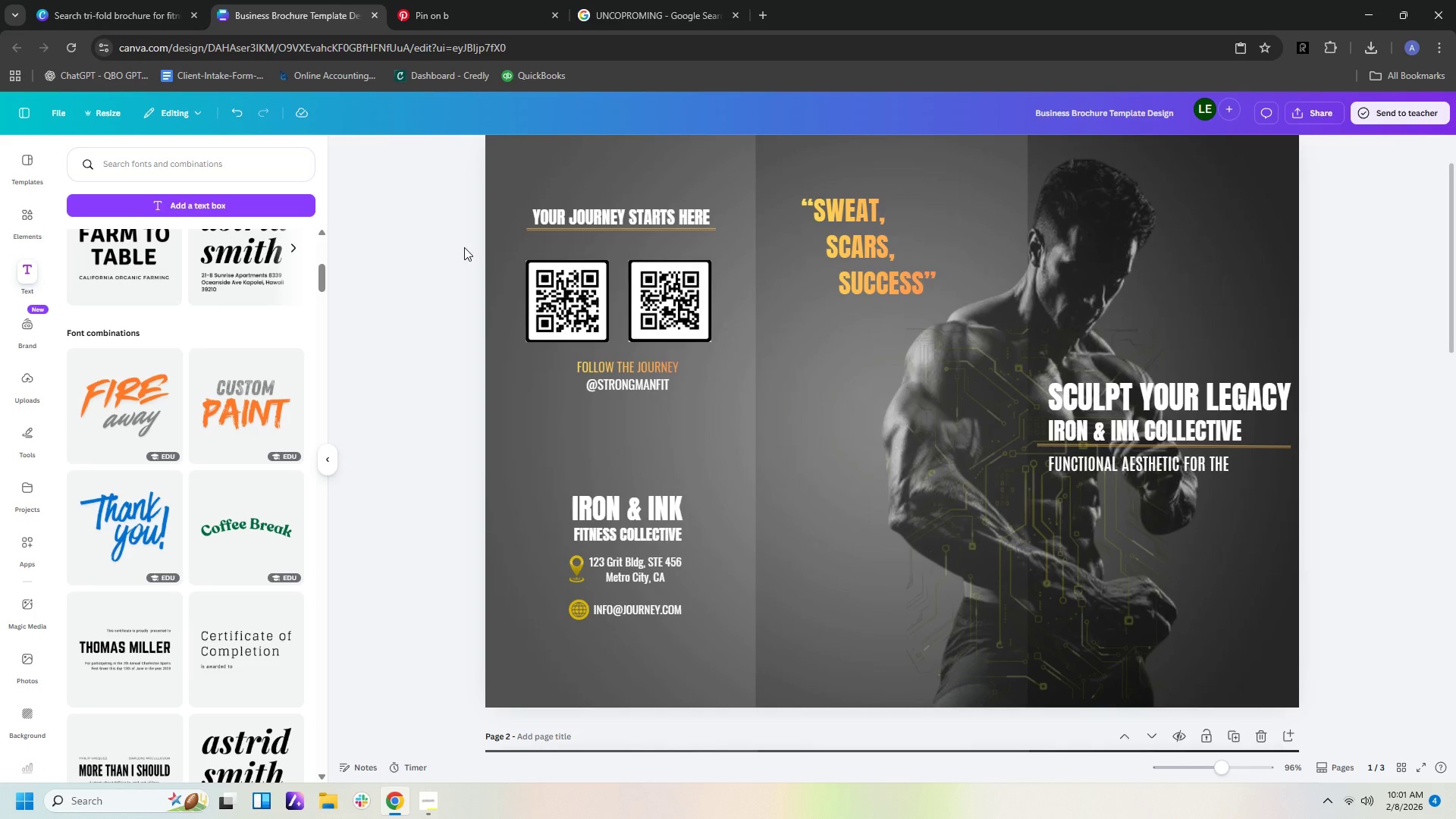 
left_click([1405, 415])
 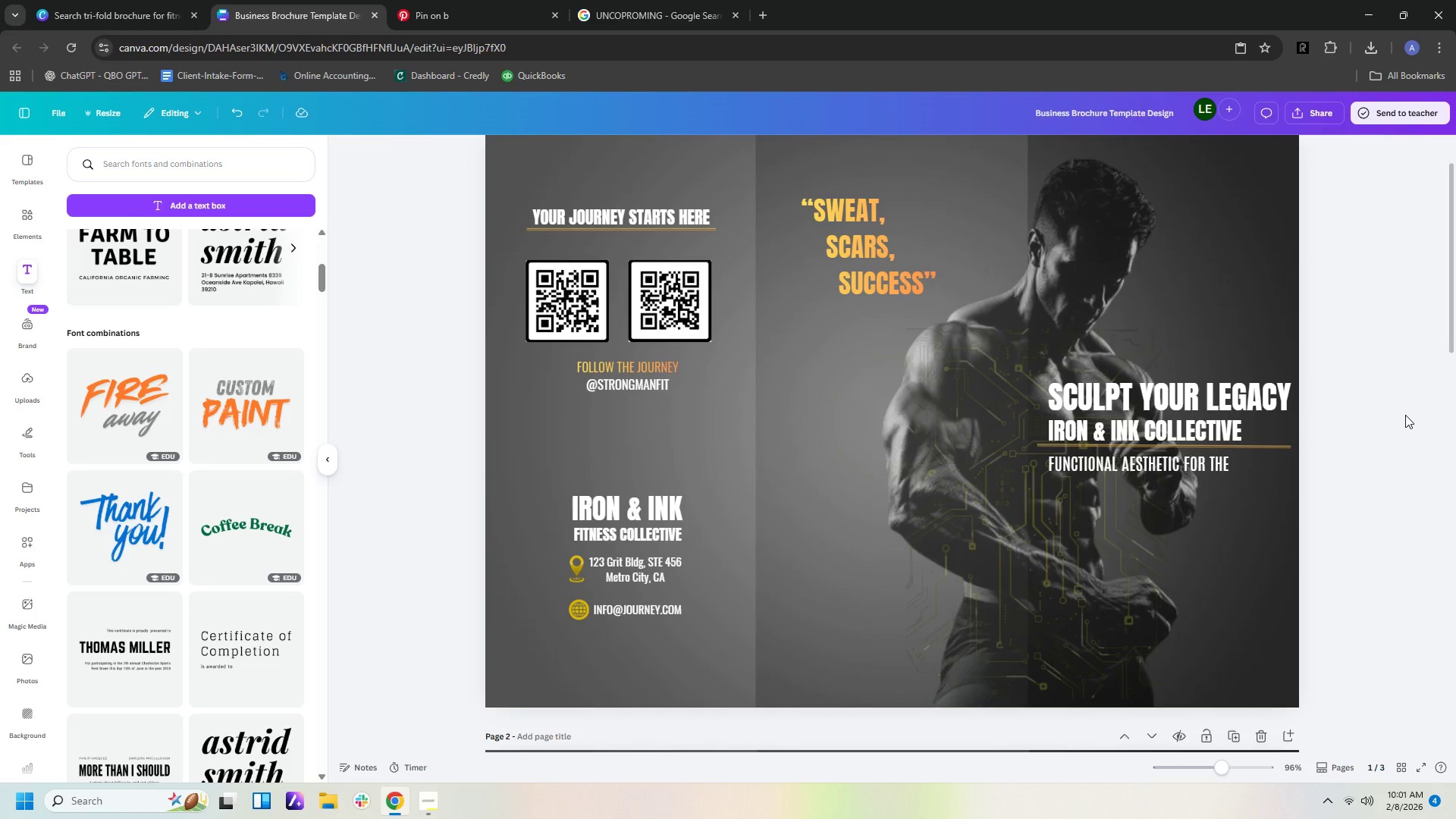 
scroll: coordinate [1404, 416], scroll_direction: down, amount: 6.0
 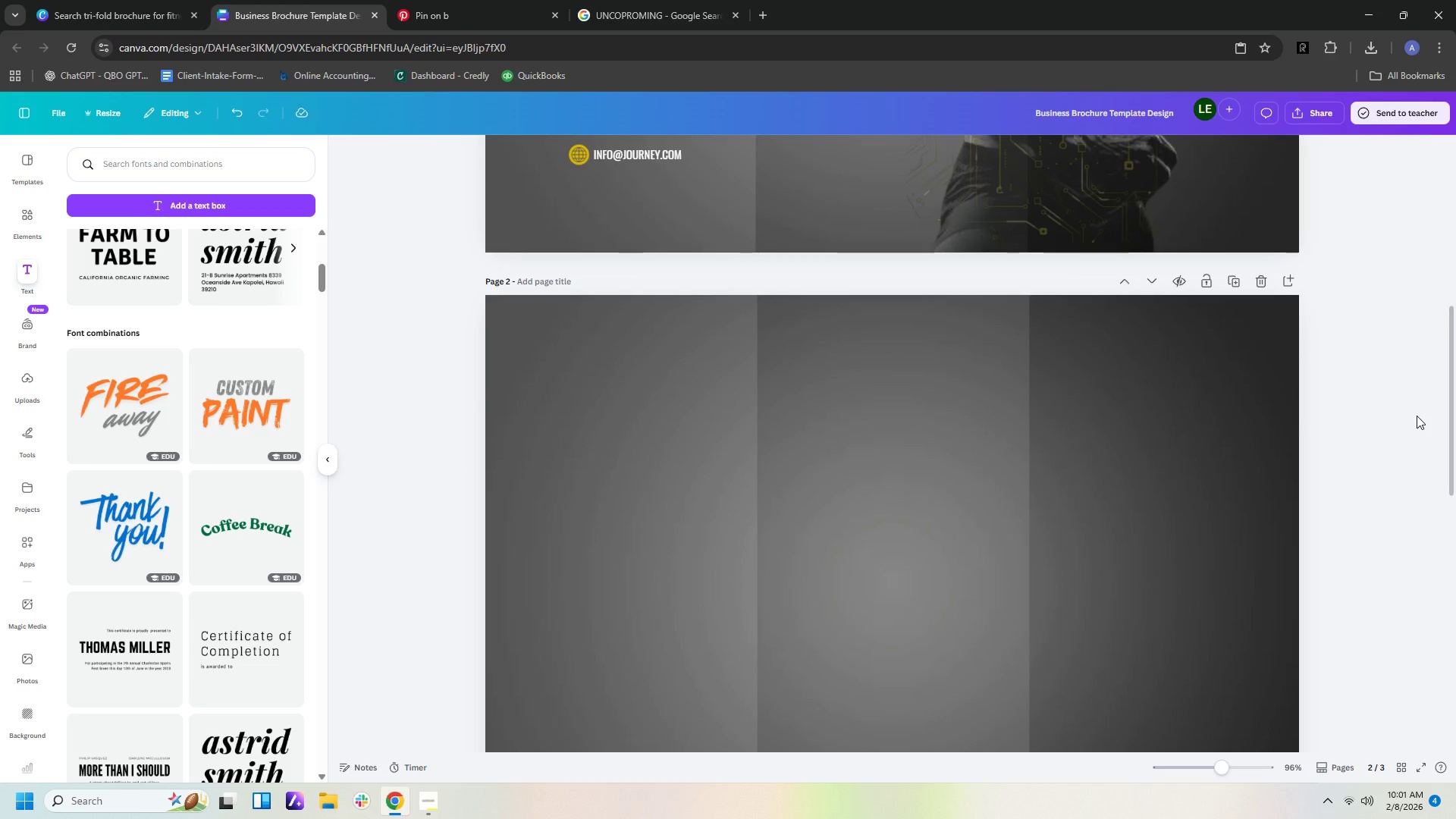 
scroll: coordinate [1417, 403], scroll_direction: up, amount: 8.0
 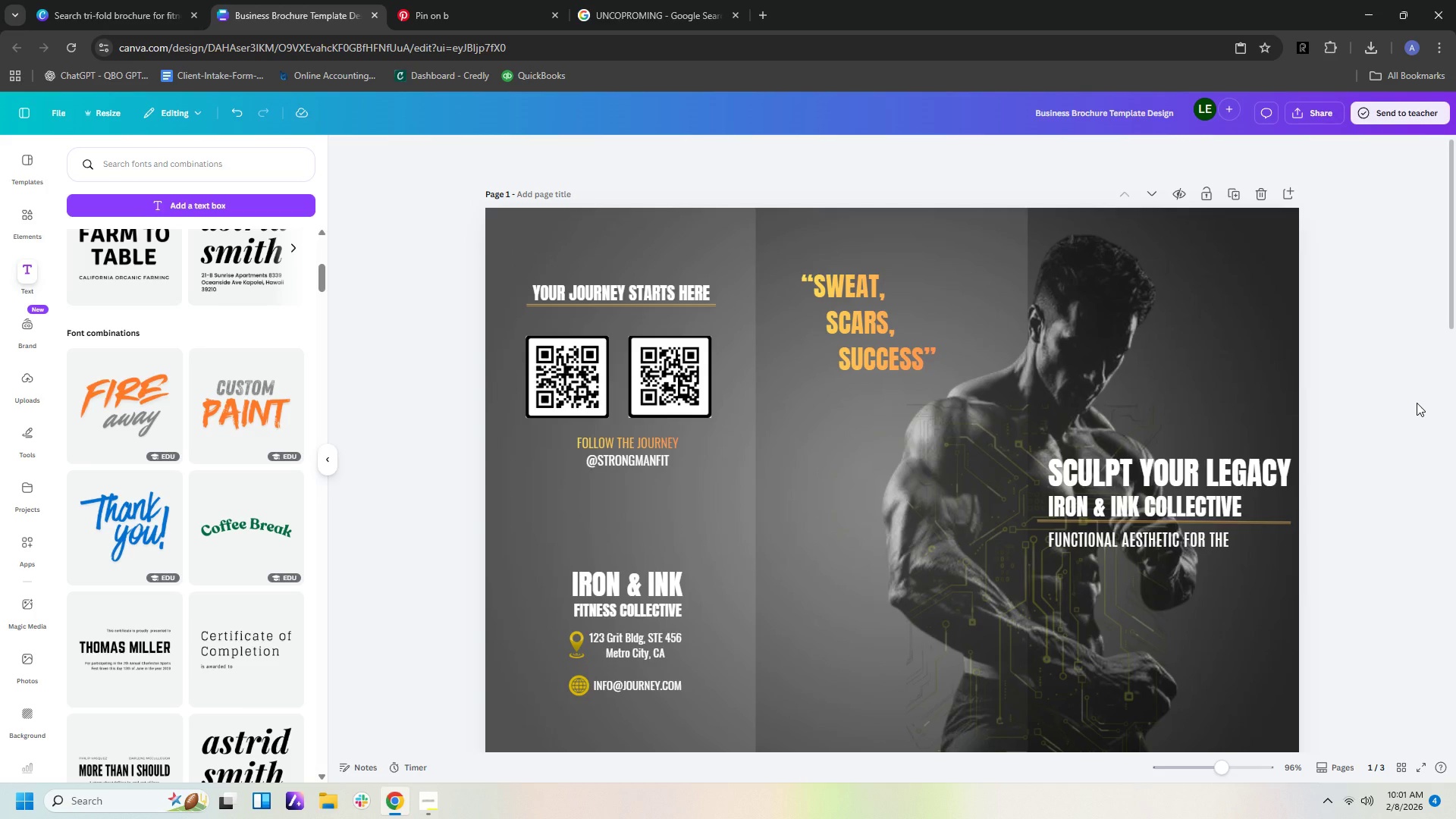 
wait(5.02)
 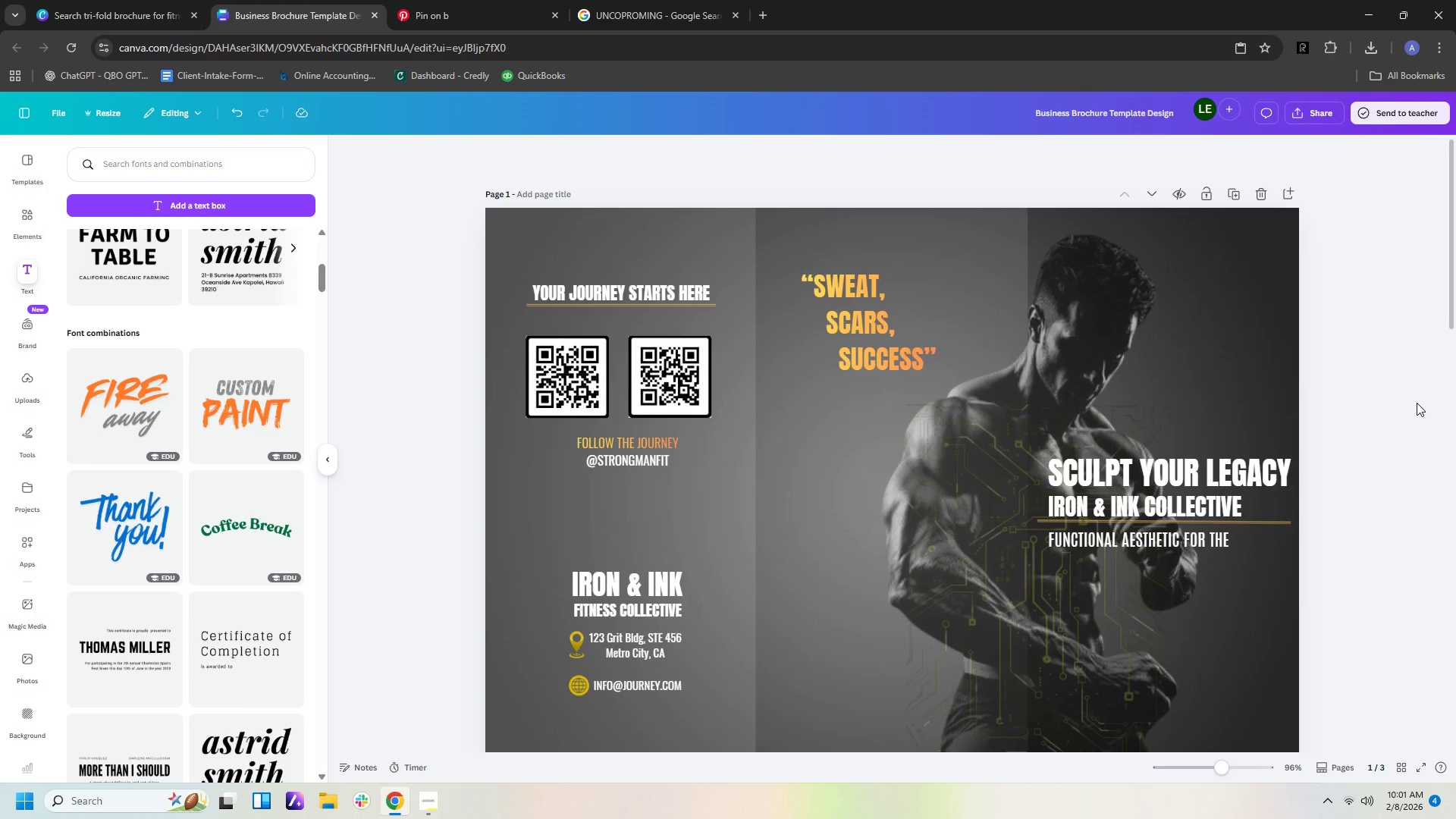 
scroll: coordinate [1413, 406], scroll_direction: down, amount: 9.0
 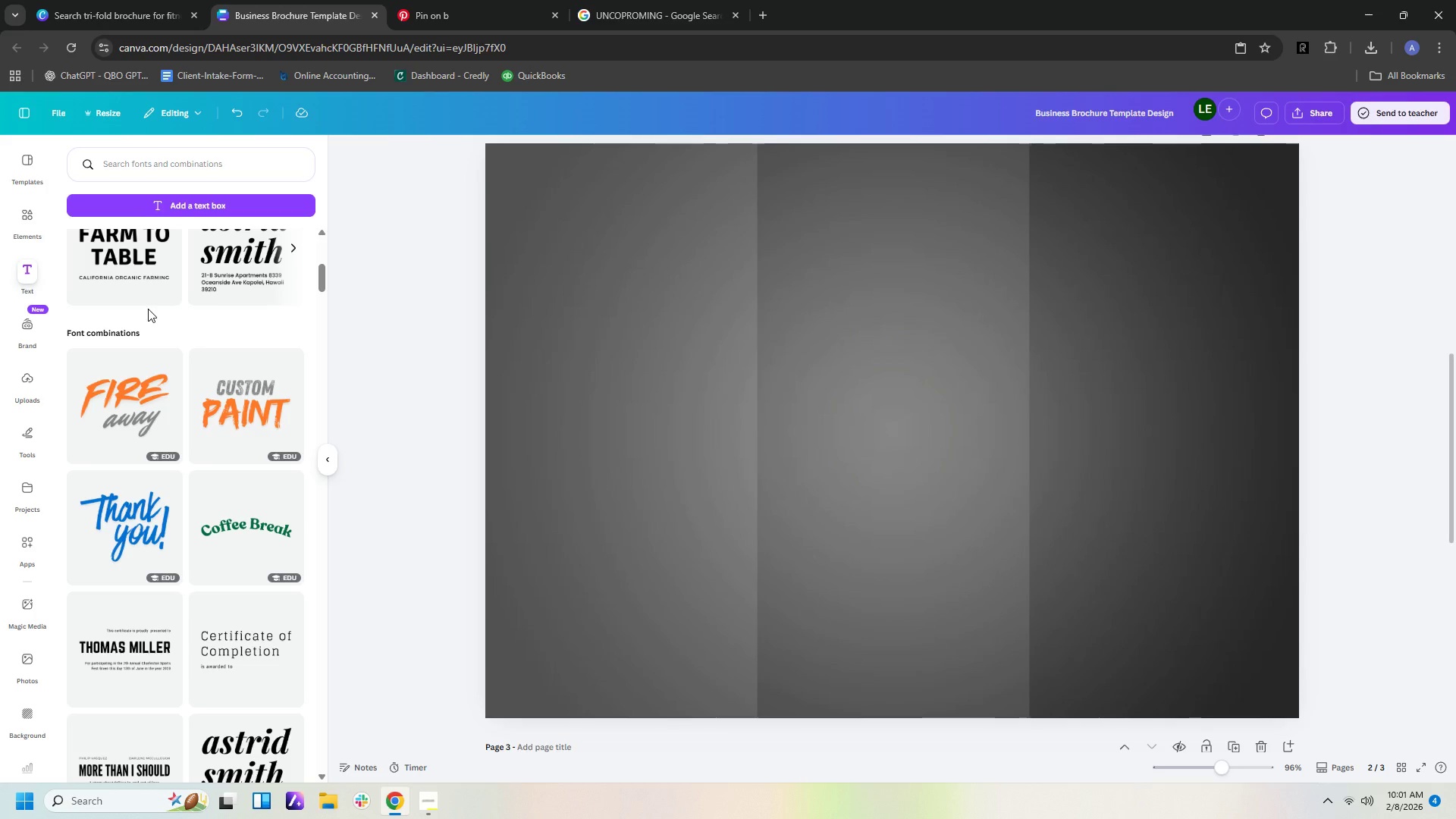 
wait(19.99)
 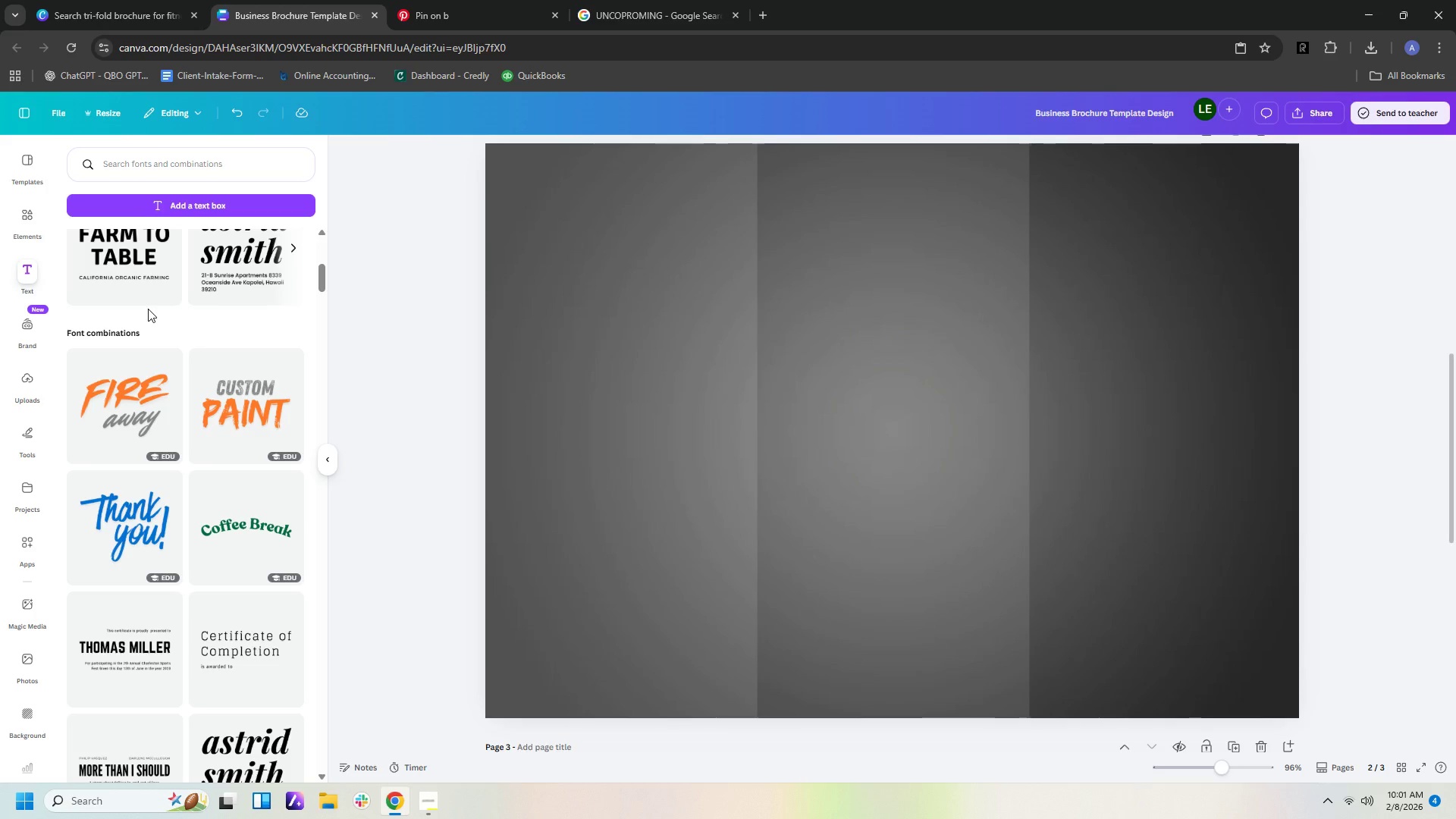 
scroll: coordinate [767, 374], scroll_direction: up, amount: 10.0
 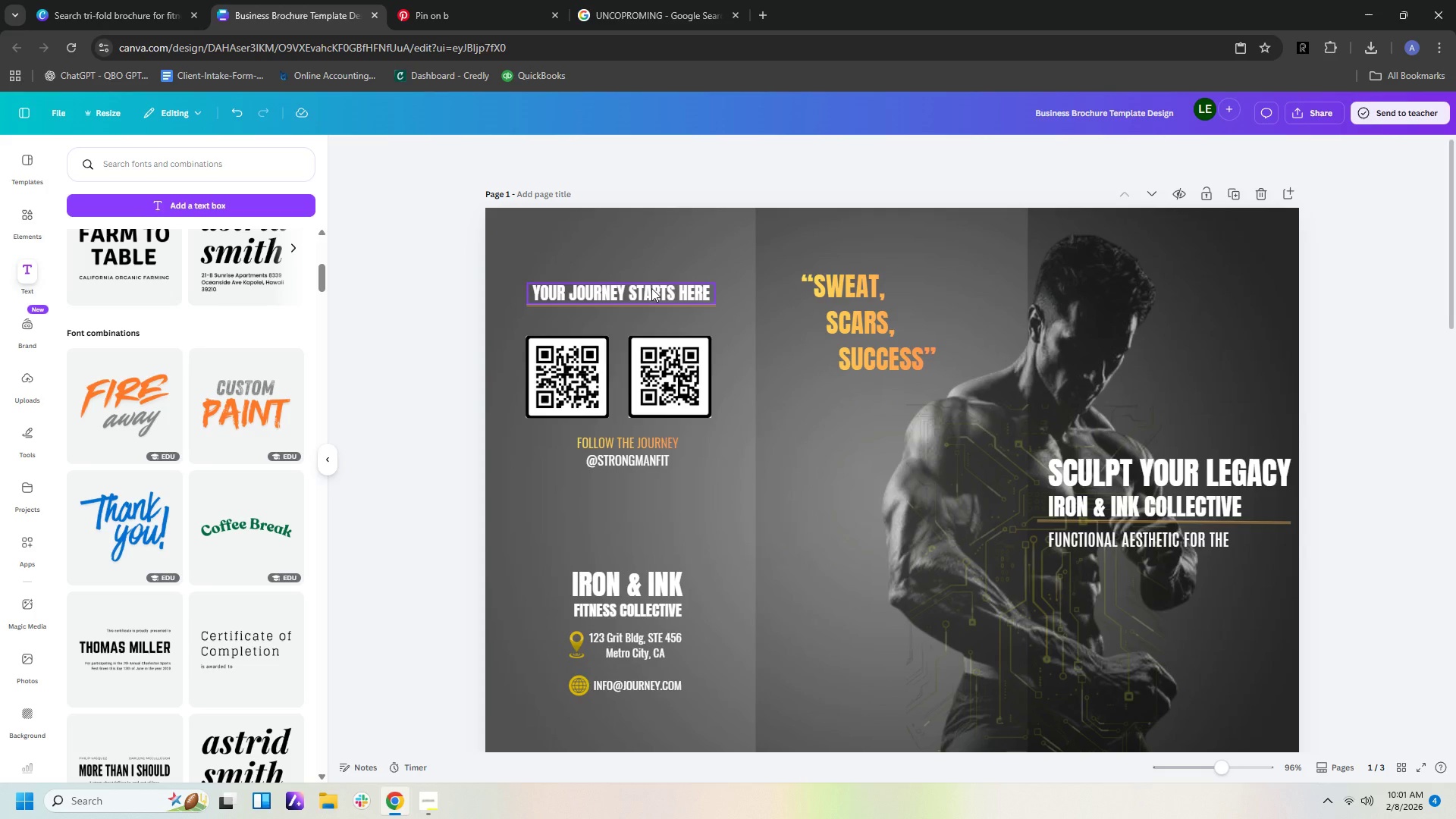 
left_click([651, 288])
 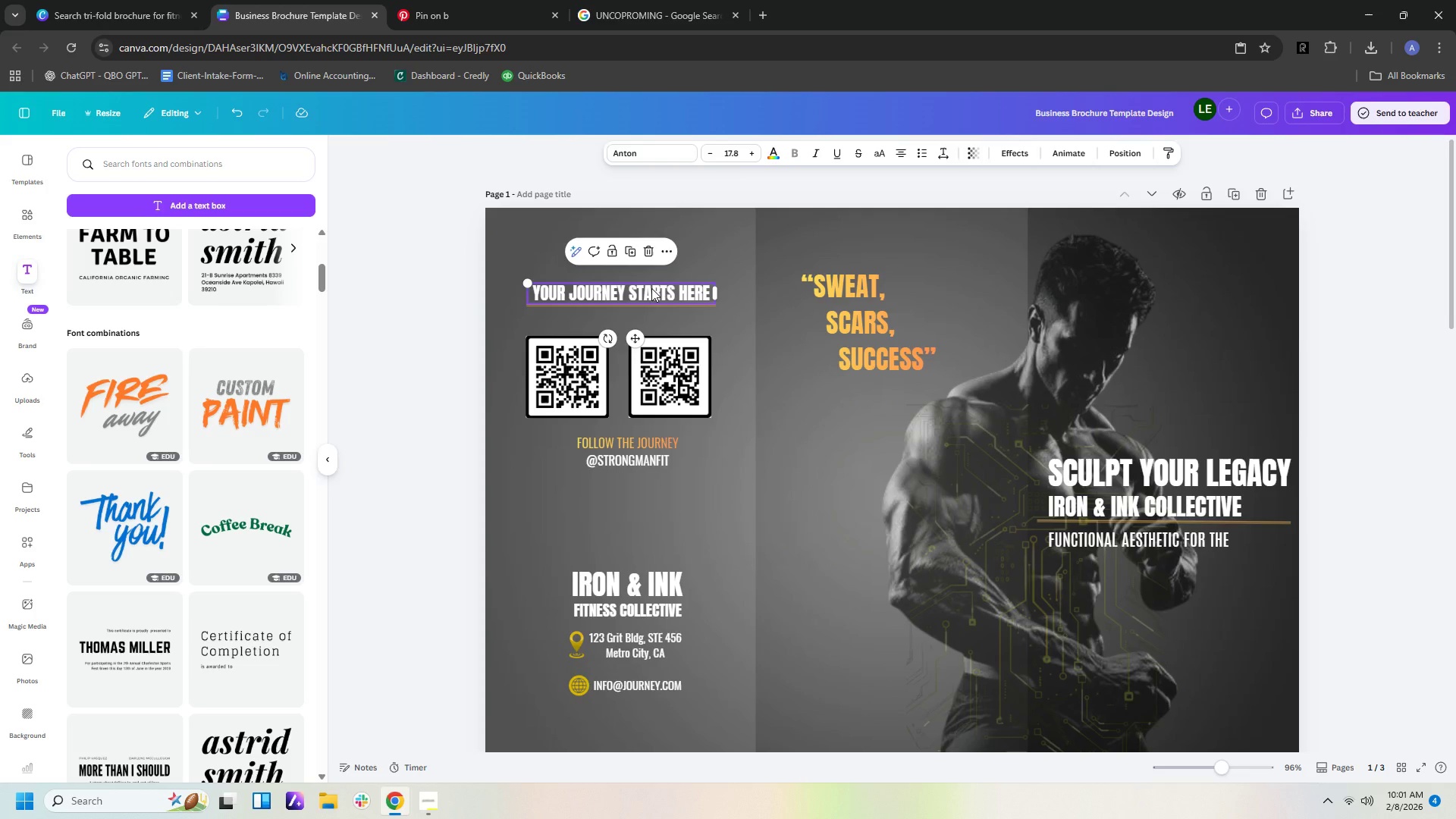 
key(Control+ControlLeft)
 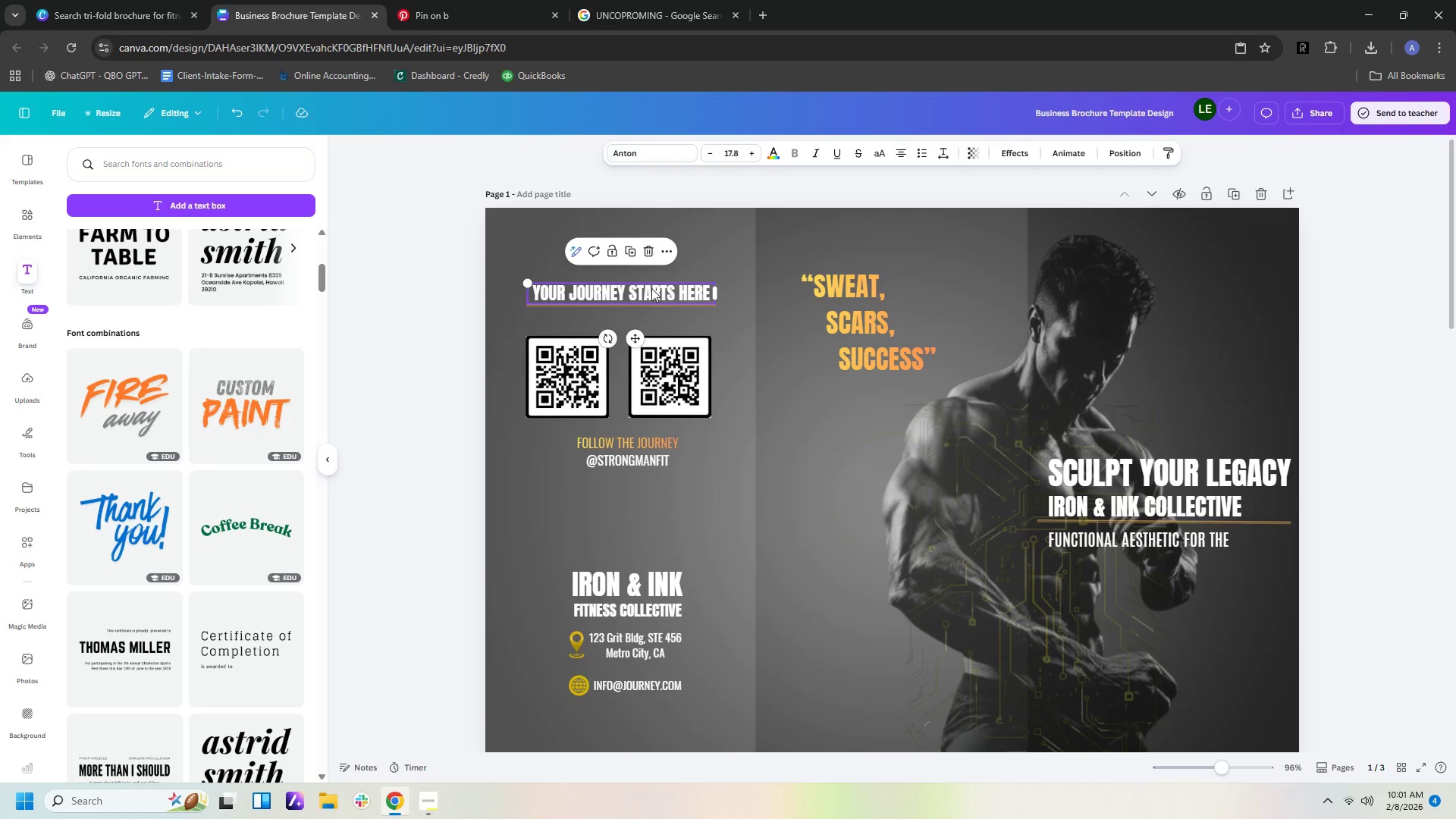 
key(Control+C)
 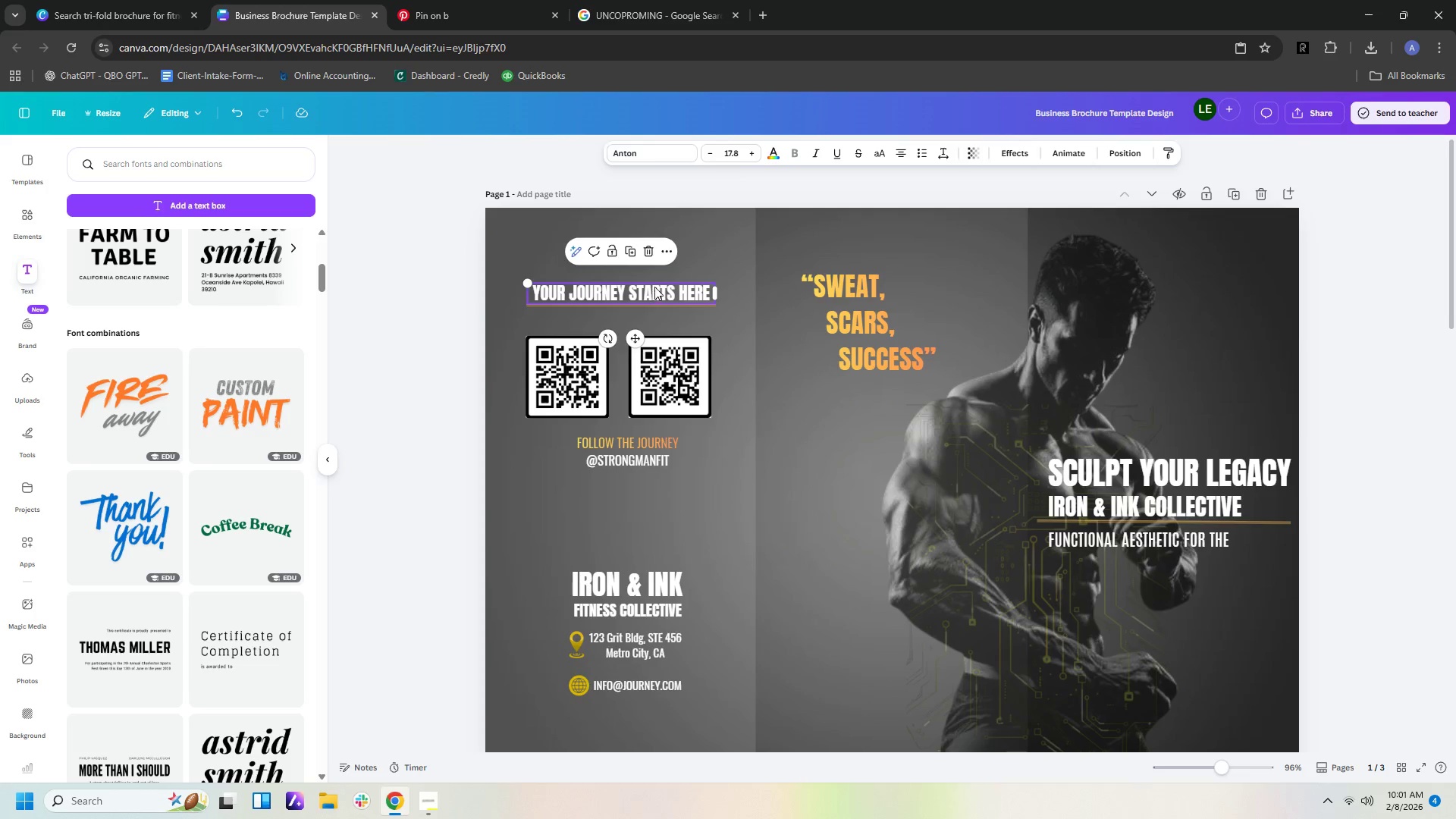 
scroll: coordinate [745, 464], scroll_direction: down, amount: 7.0
 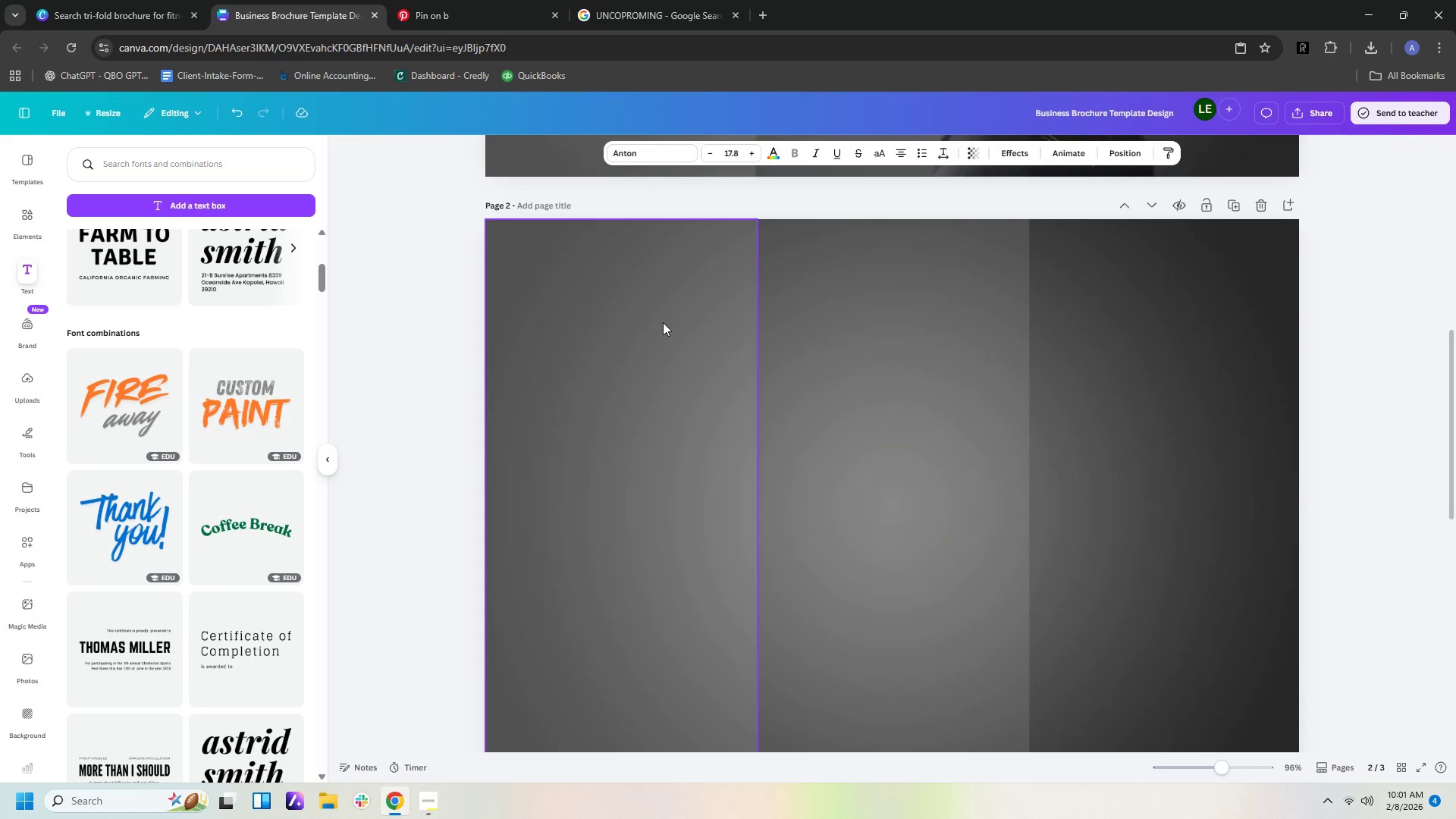 
left_click([663, 321])
 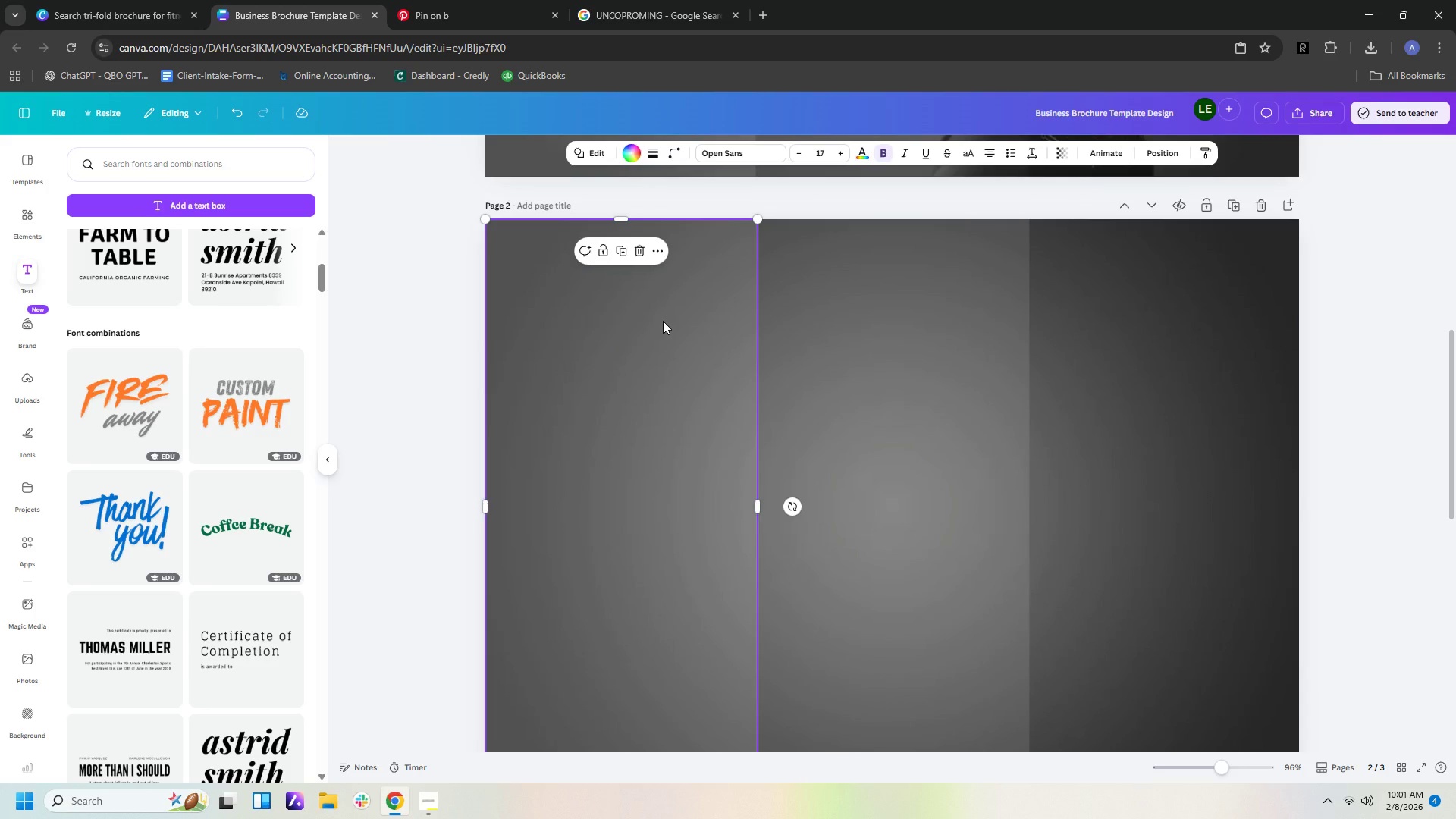 
key(Control+V)
 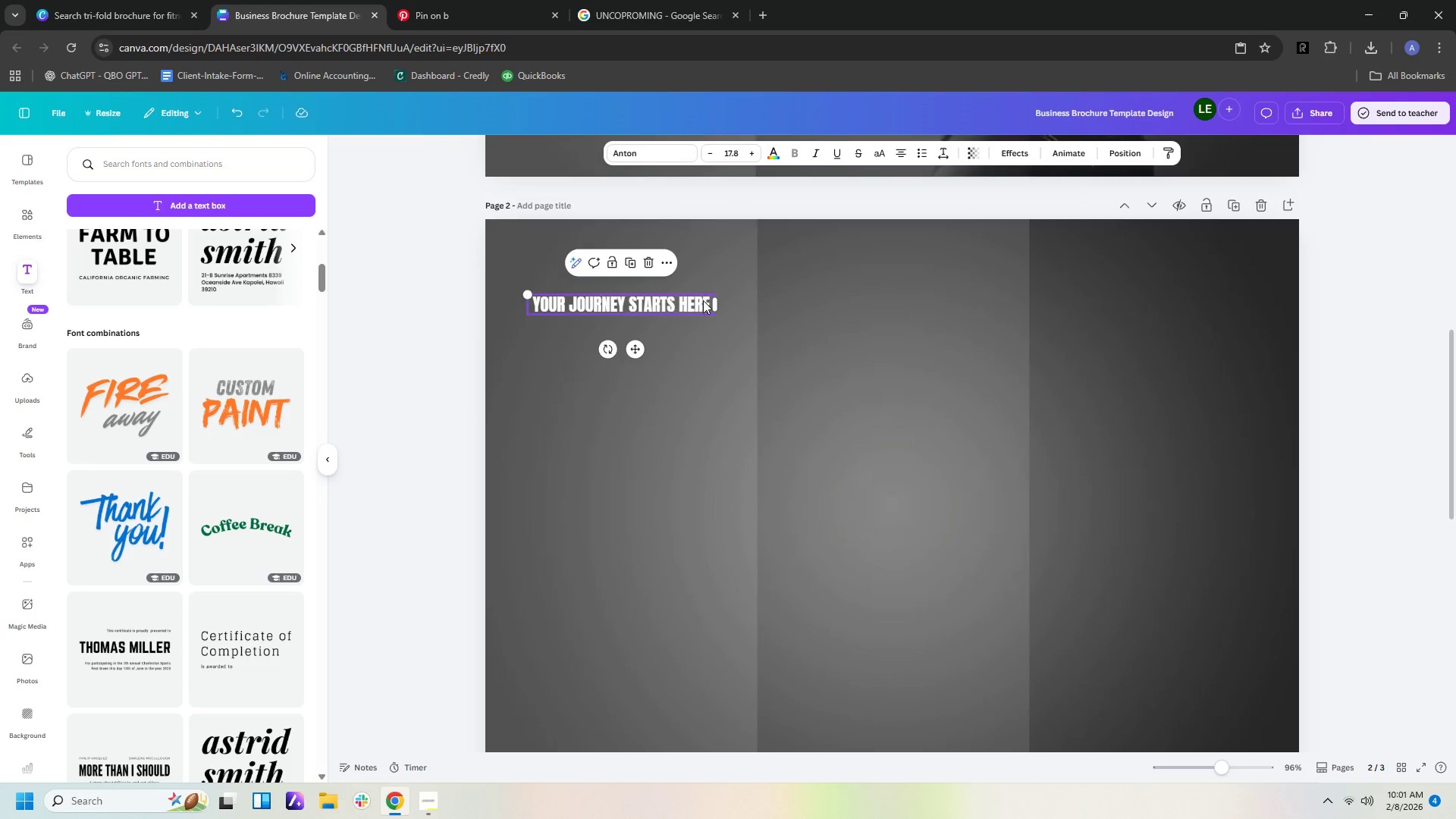 
scroll: coordinate [833, 108], scroll_direction: up, amount: 7.0
 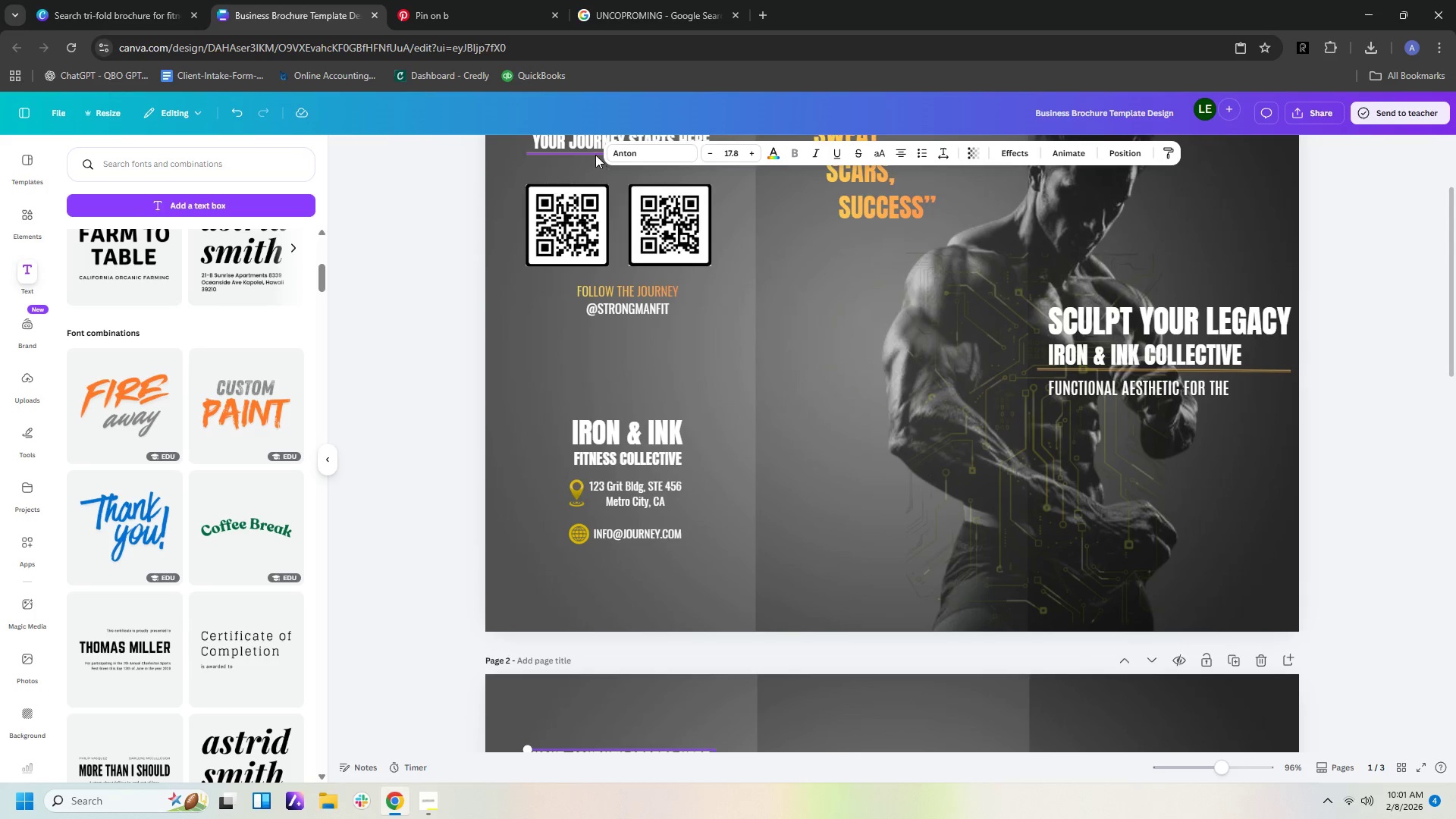 
left_click([594, 155])
 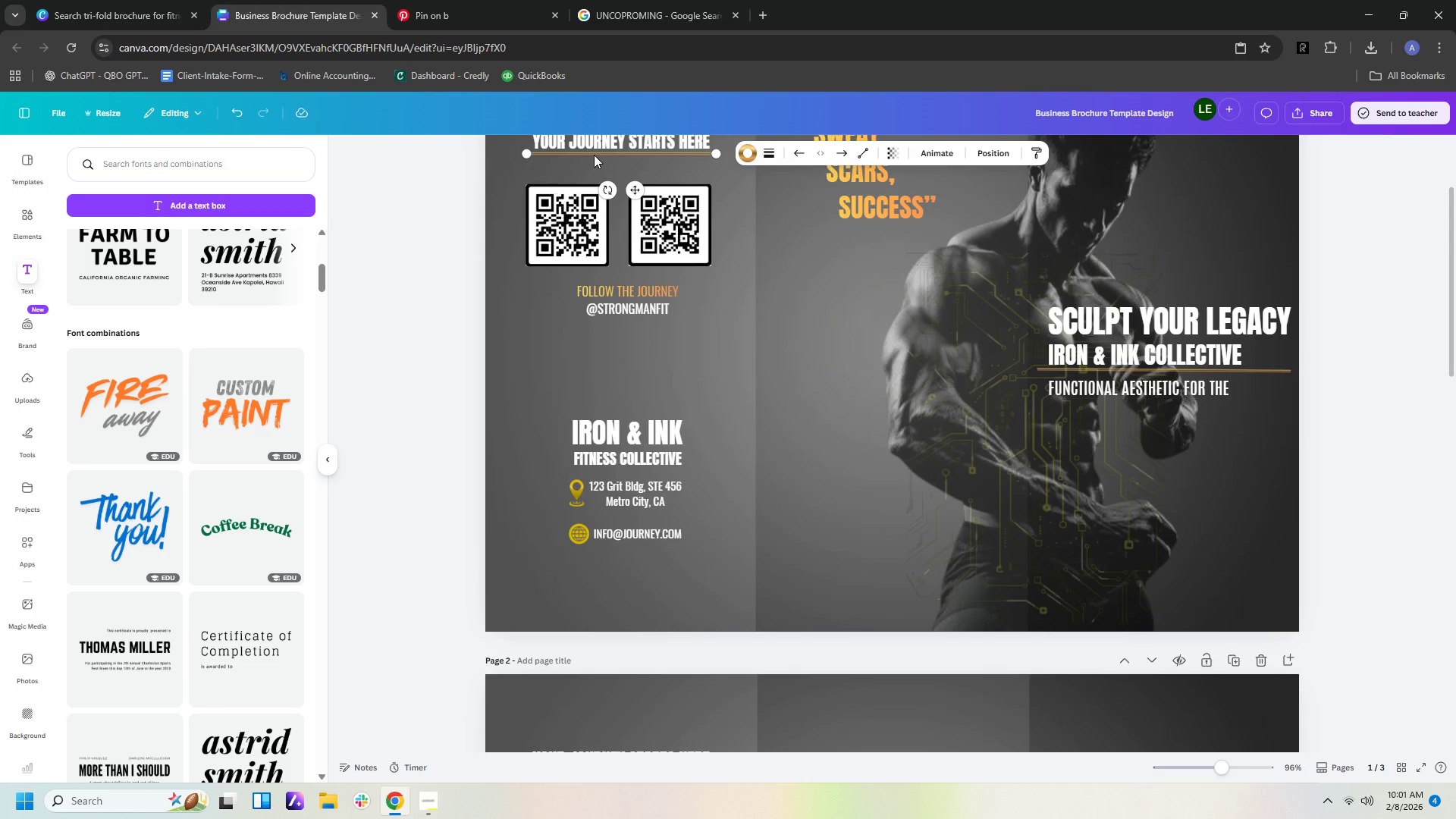 
key(Control+C)
 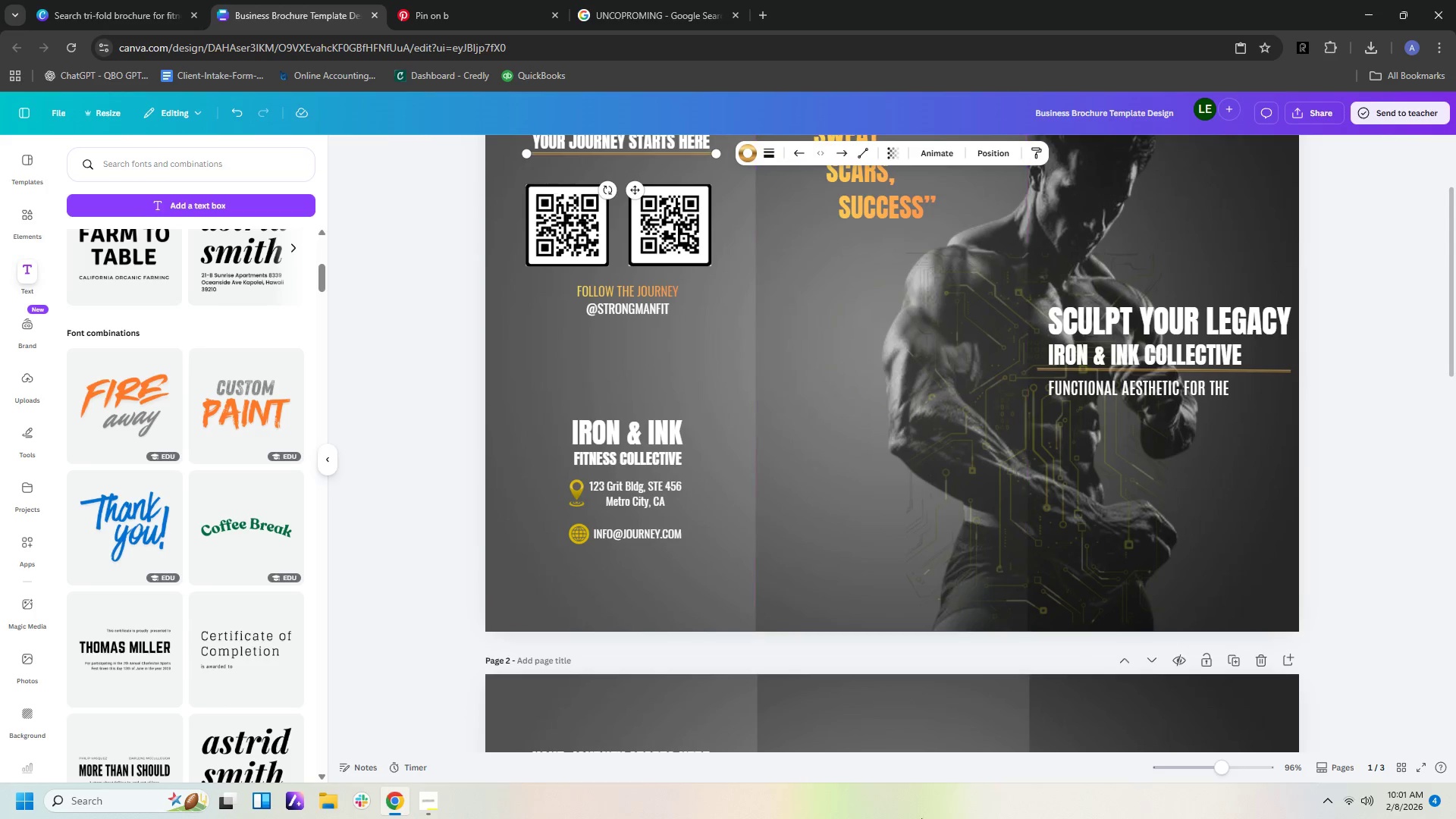 
scroll: coordinate [693, 575], scroll_direction: down, amount: 10.0
 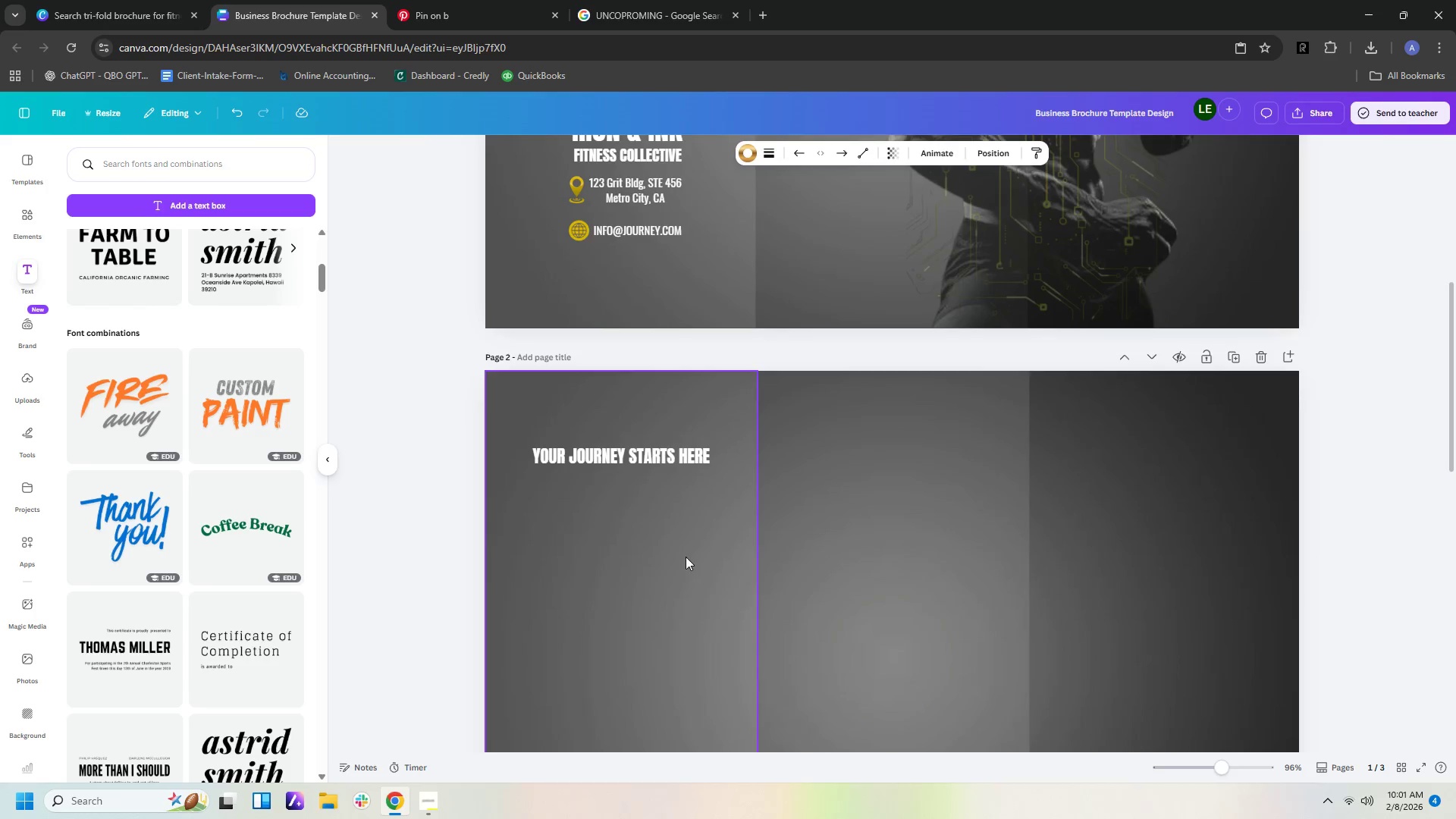 
left_click([686, 557])
 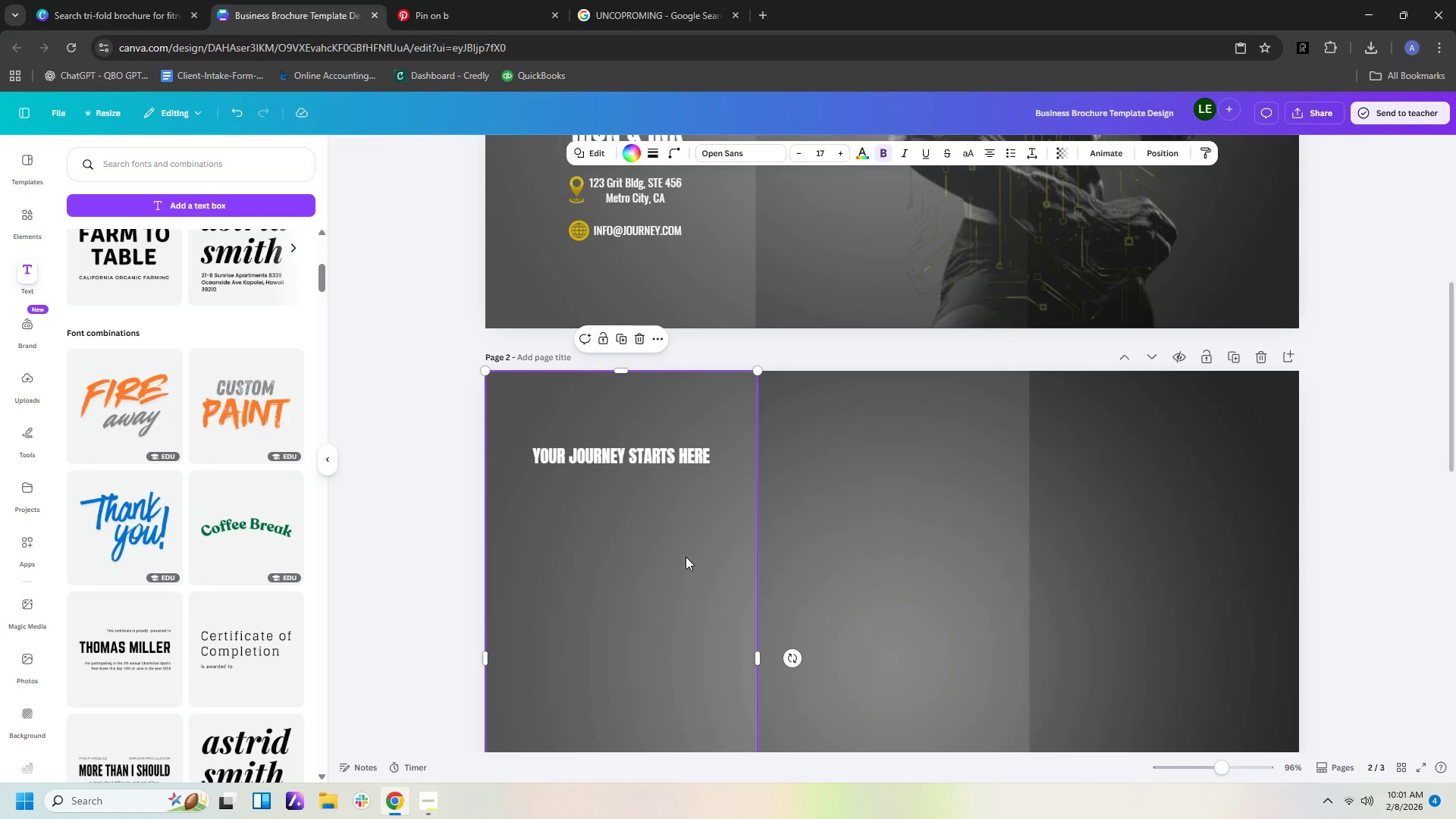 
key(Control+ControlLeft)
 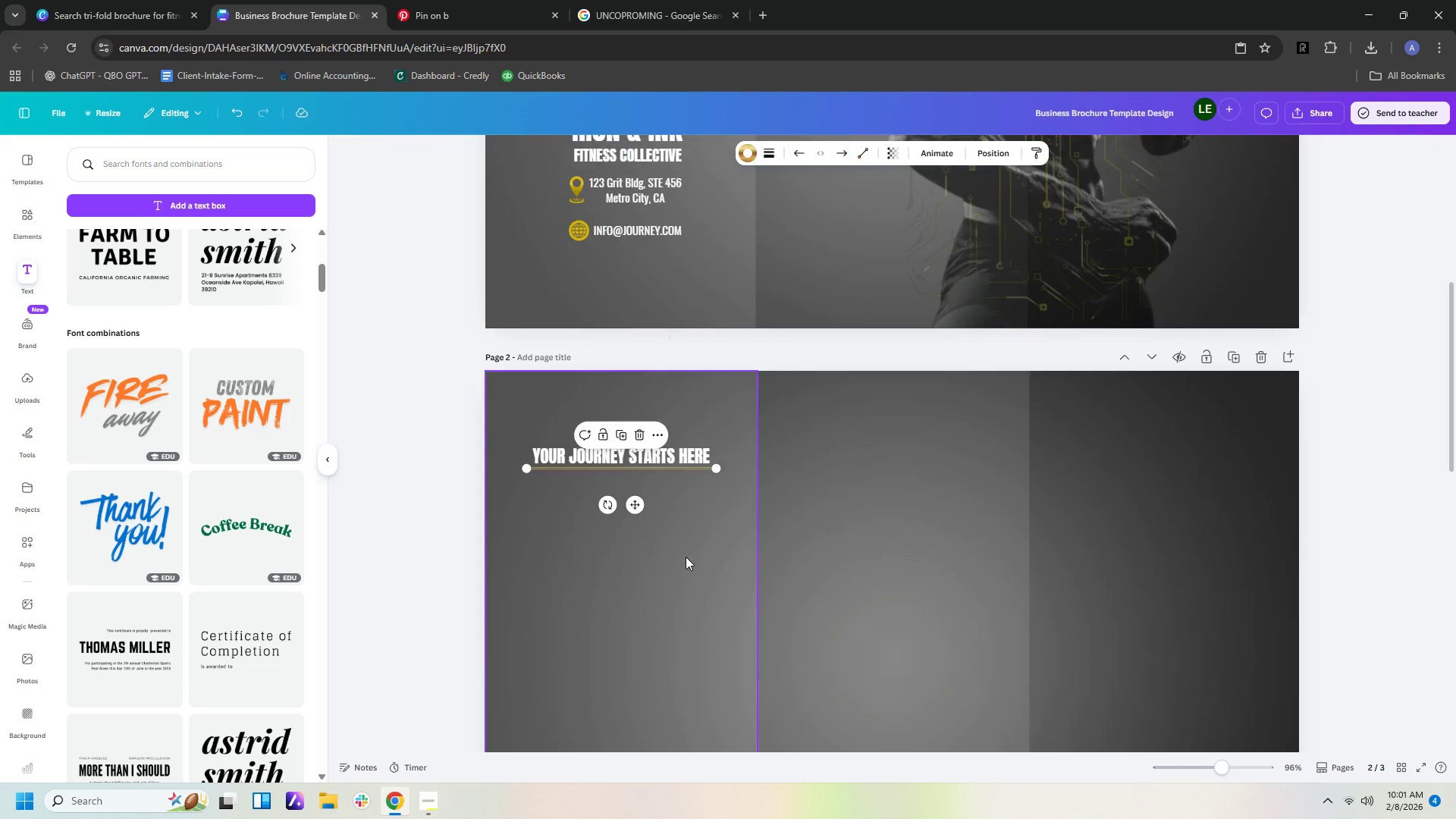 
key(Control+V)
 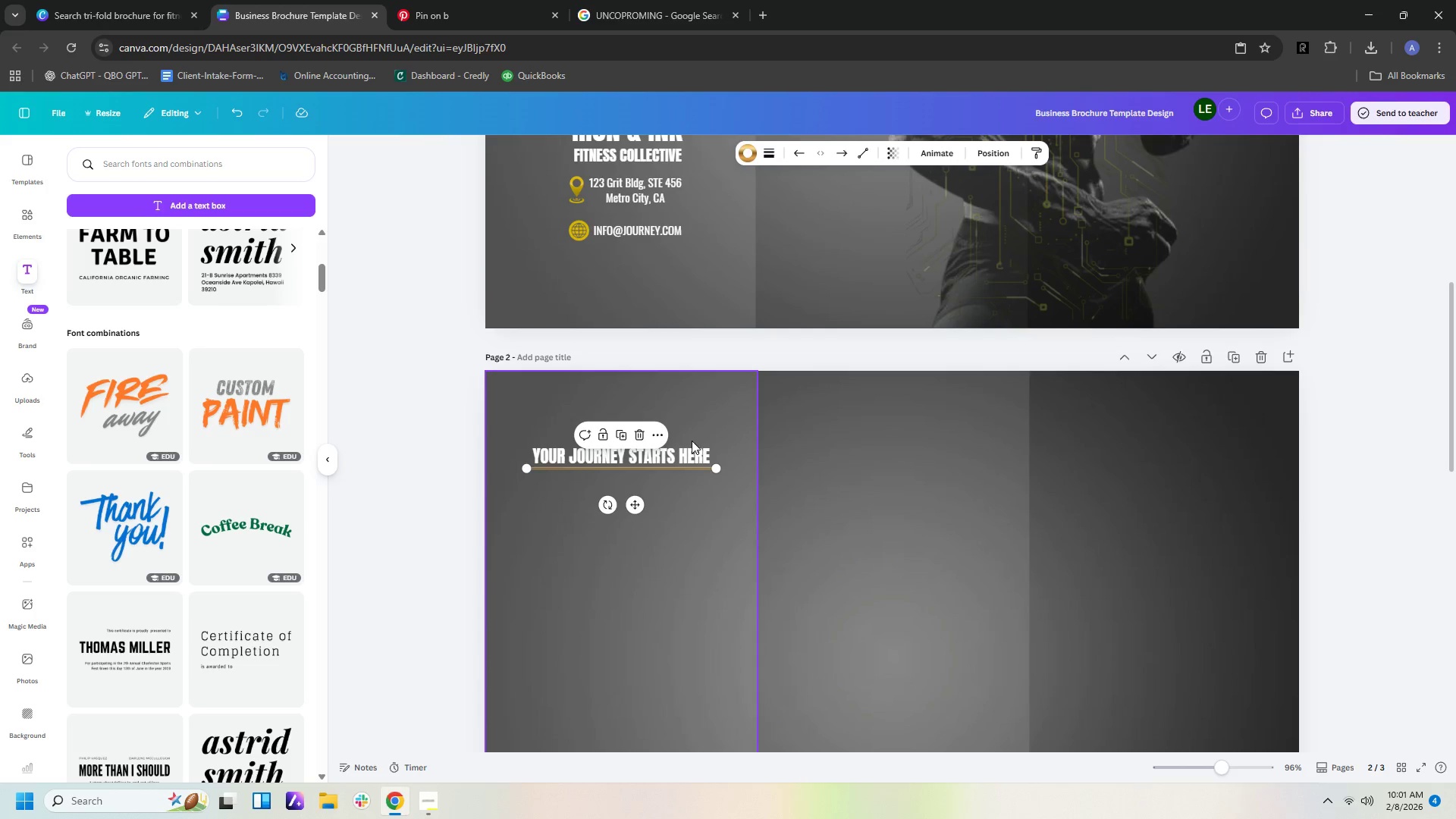 
left_click([688, 452])
 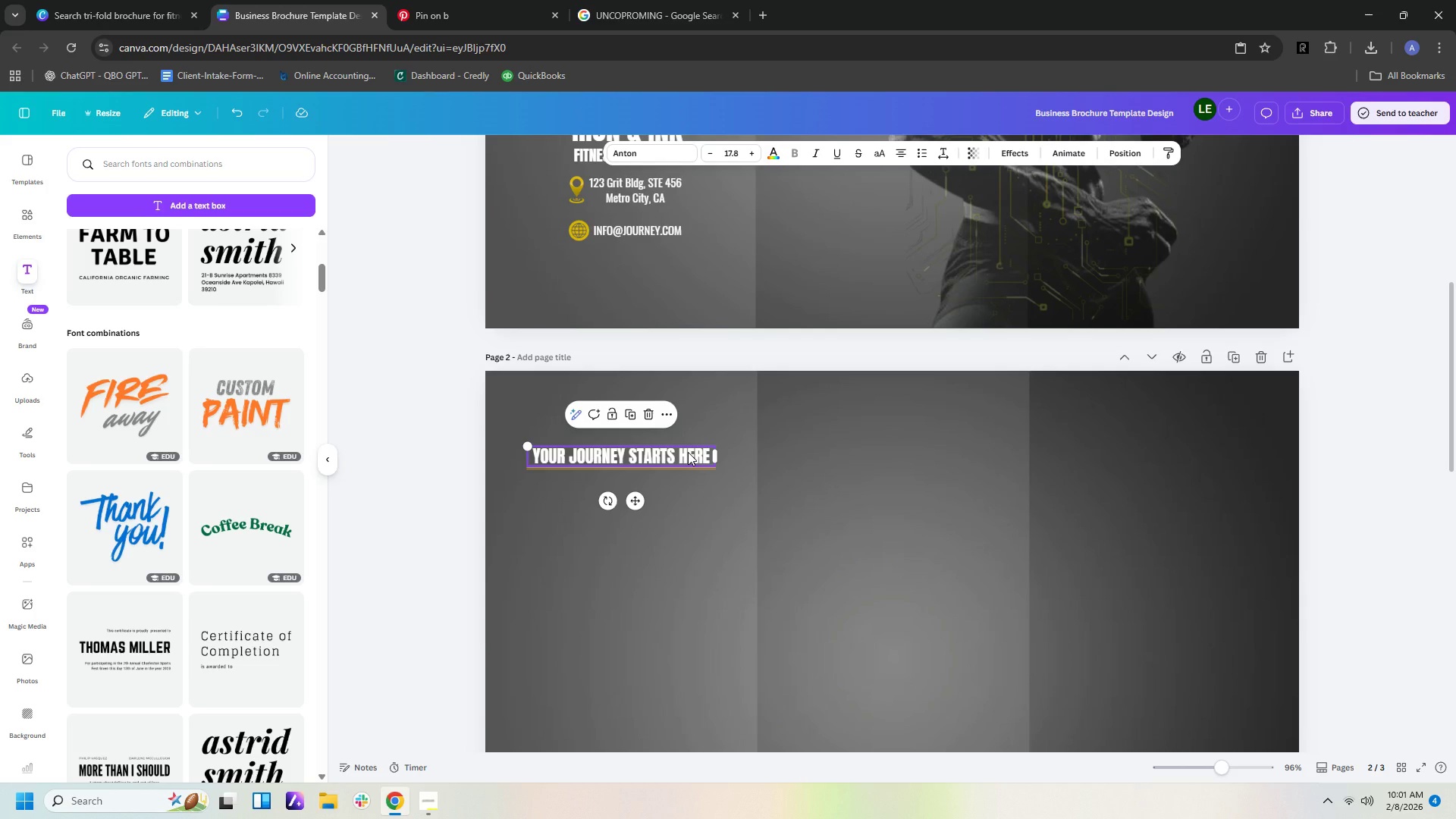 
key(Shift+ShiftLeft)
 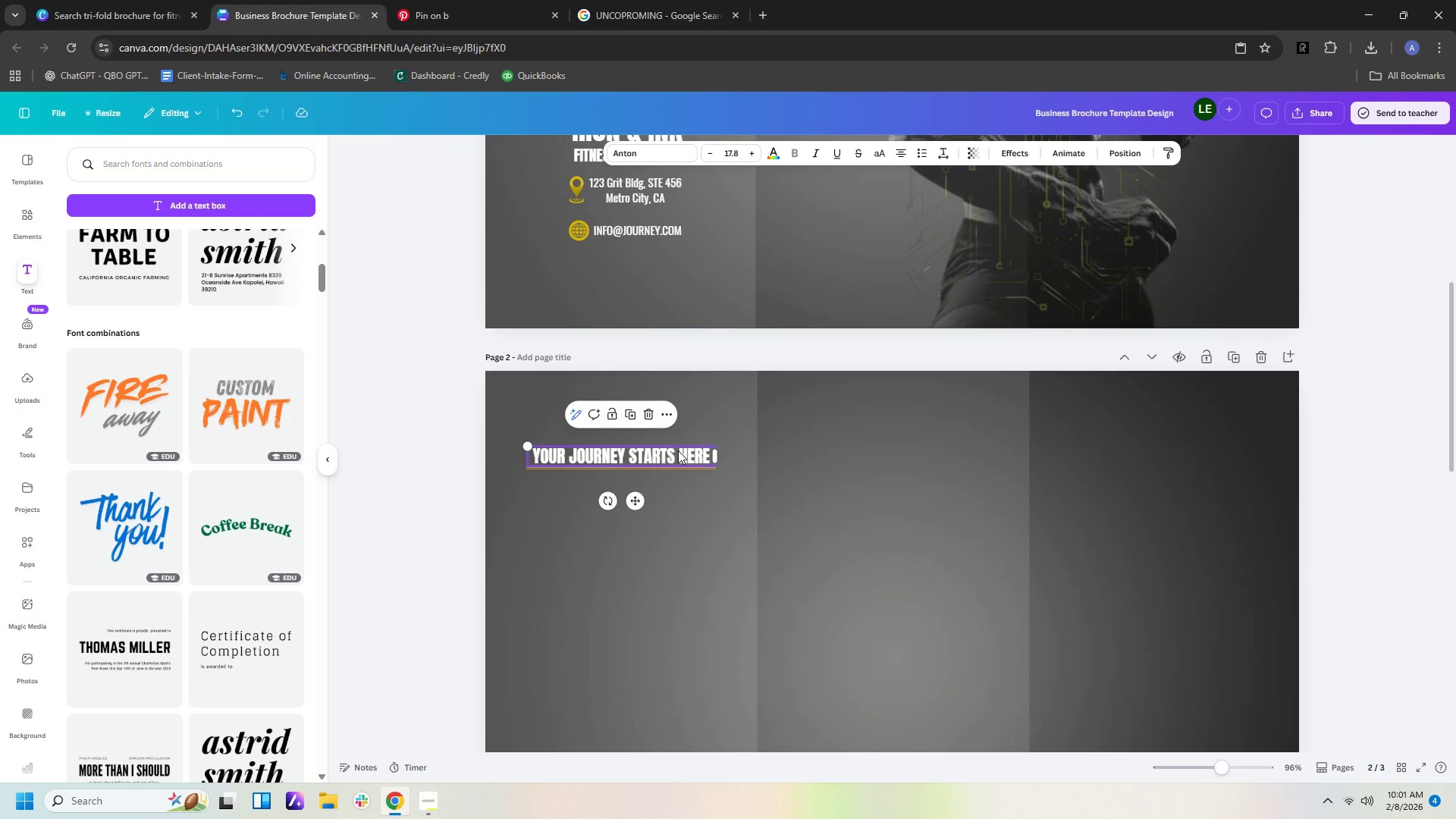 
double_click([678, 450])
 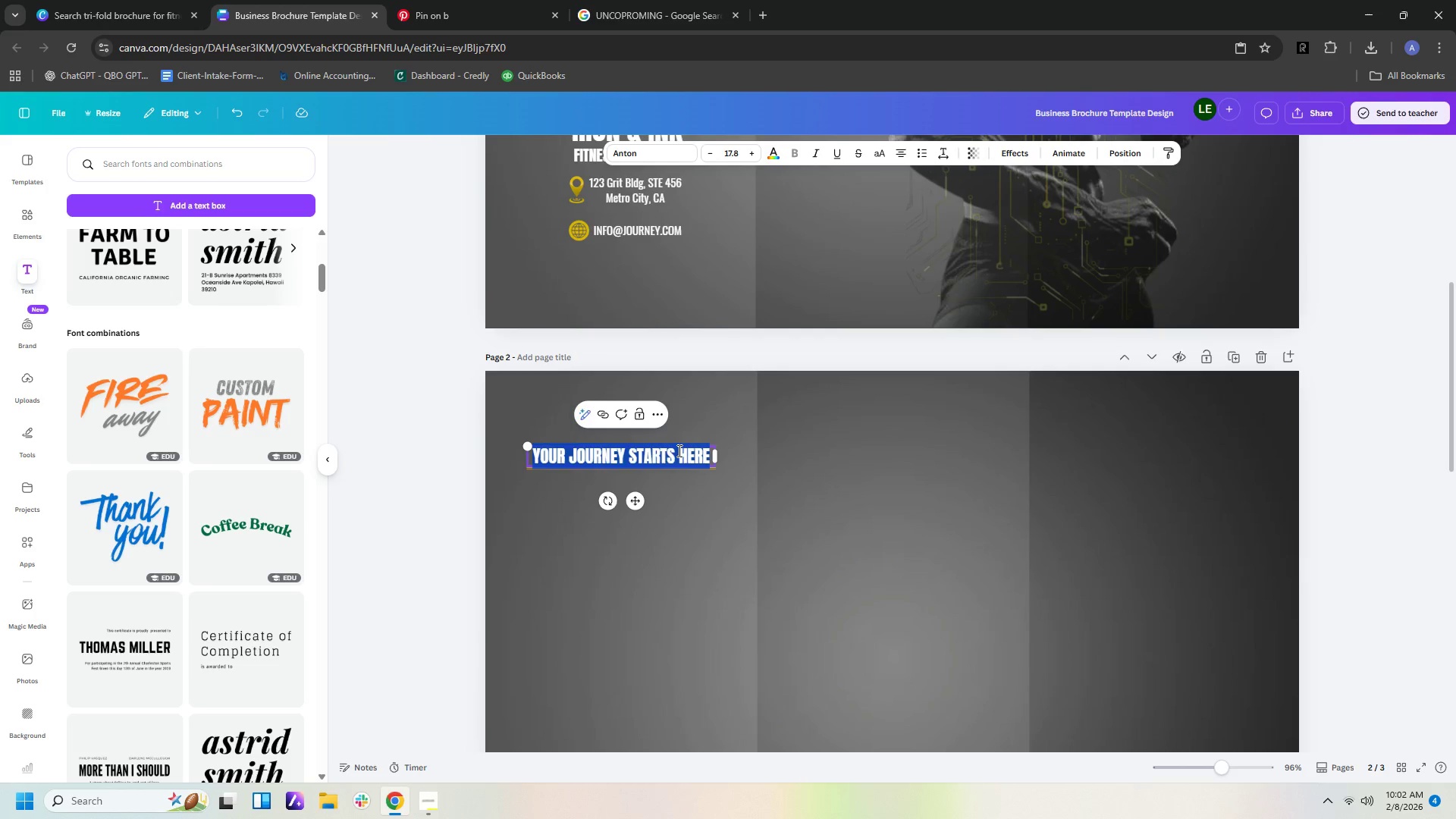 
type(the blueori)
key(Backspace)
key(Backspace)
key(Backspace)
type(print)
 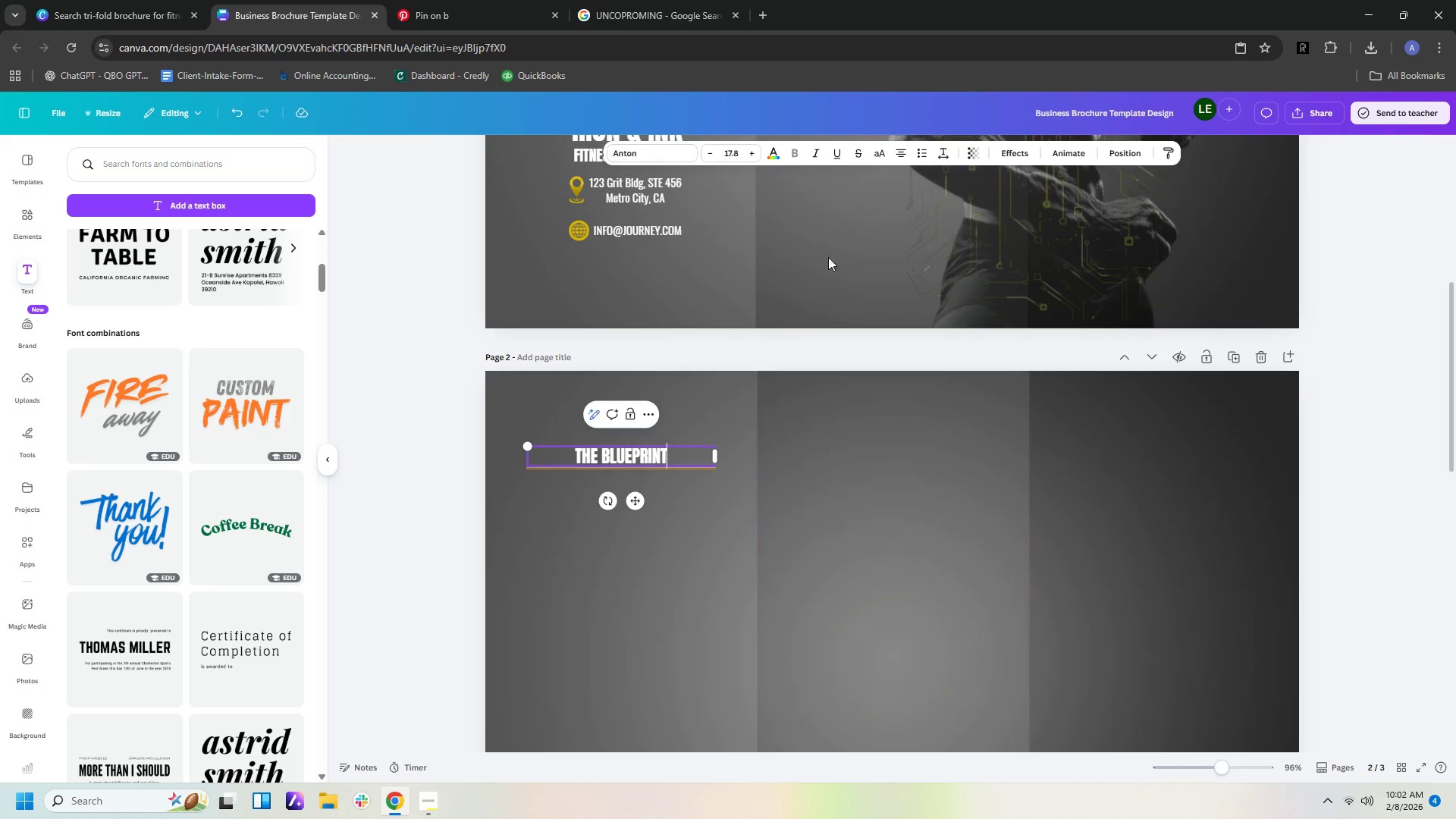 
left_click([907, 155])
 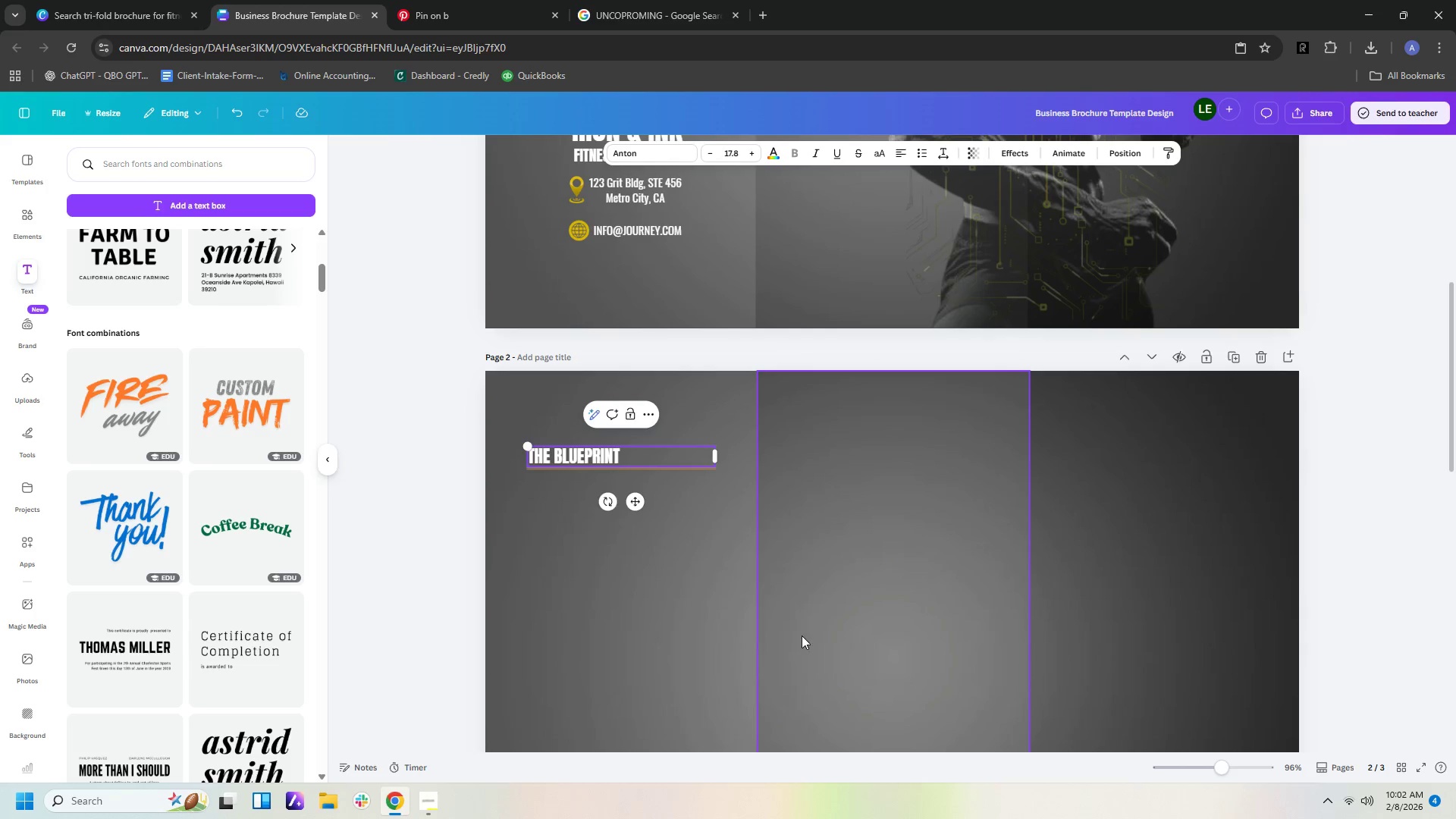 
left_click([799, 640])
 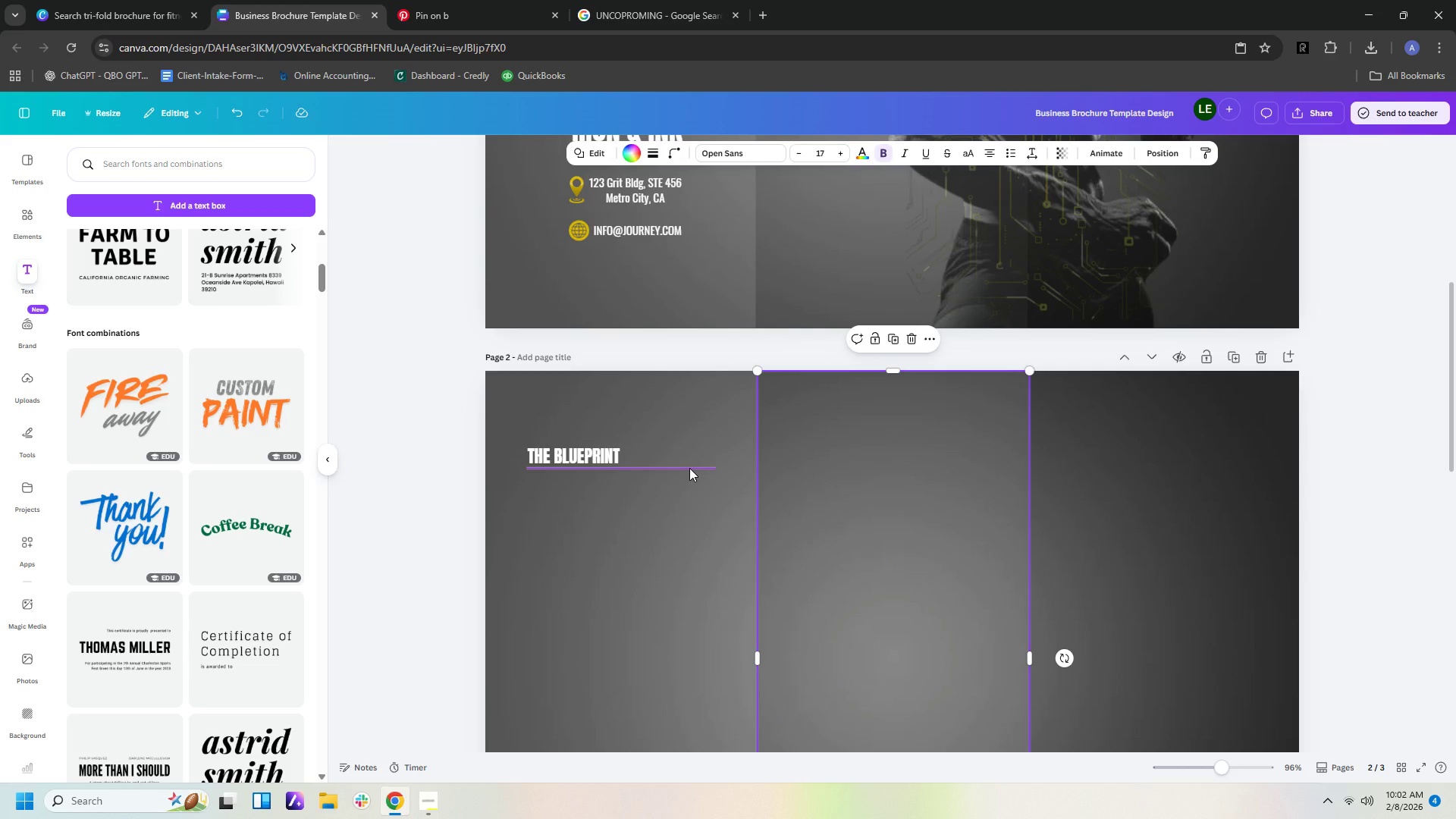 
left_click([689, 468])
 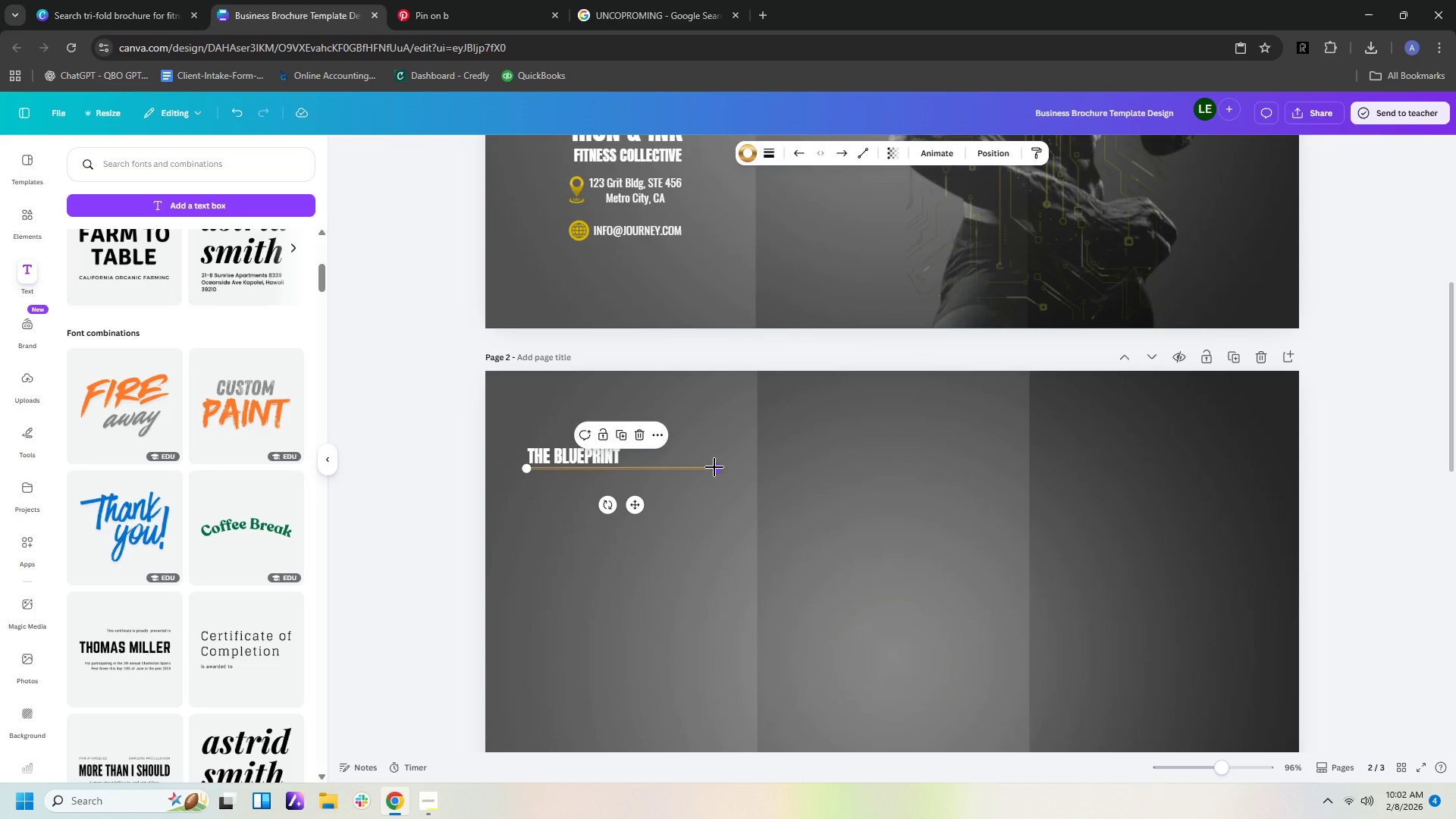 
left_click([691, 563])
 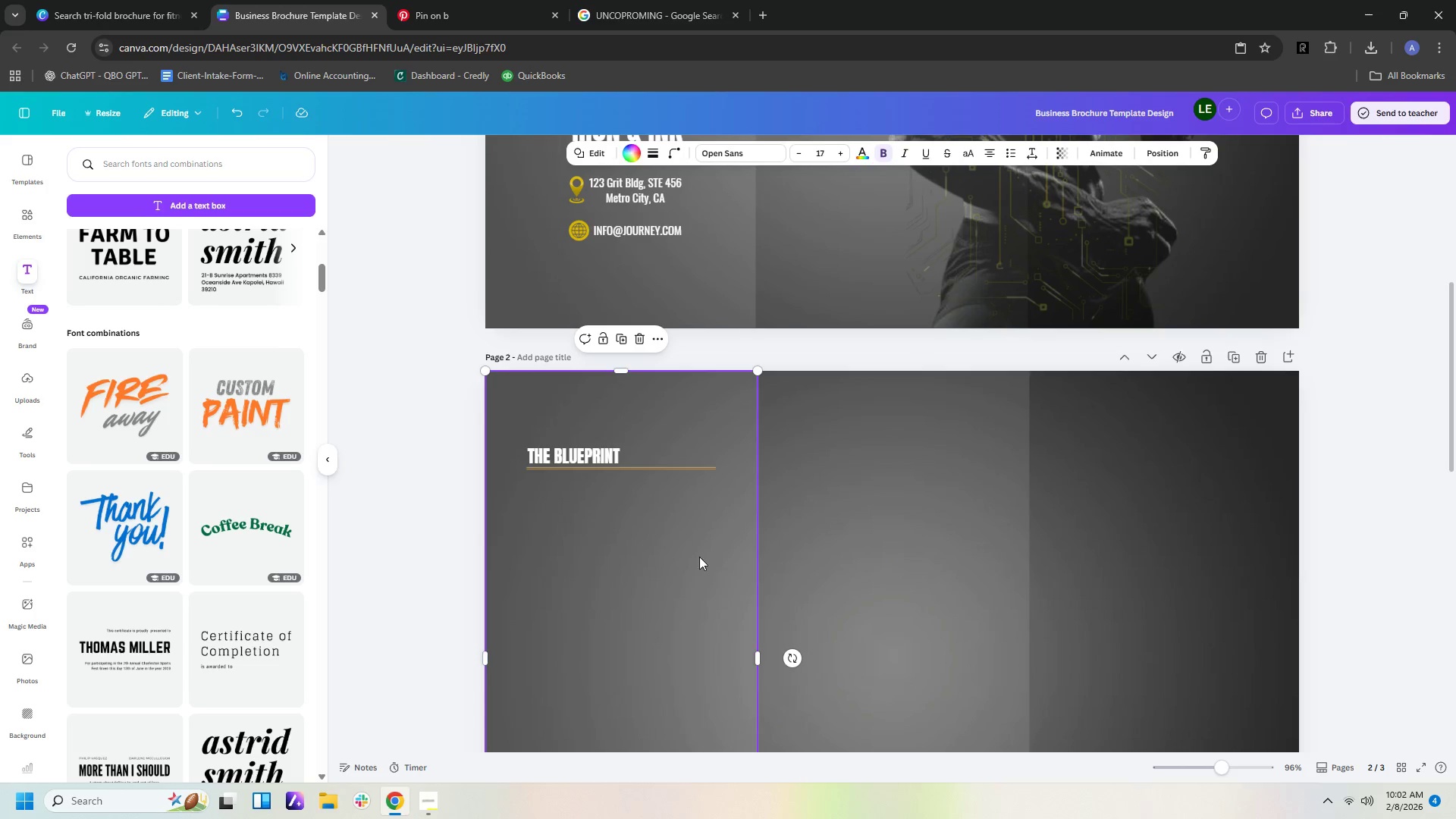 
wait(10.16)
 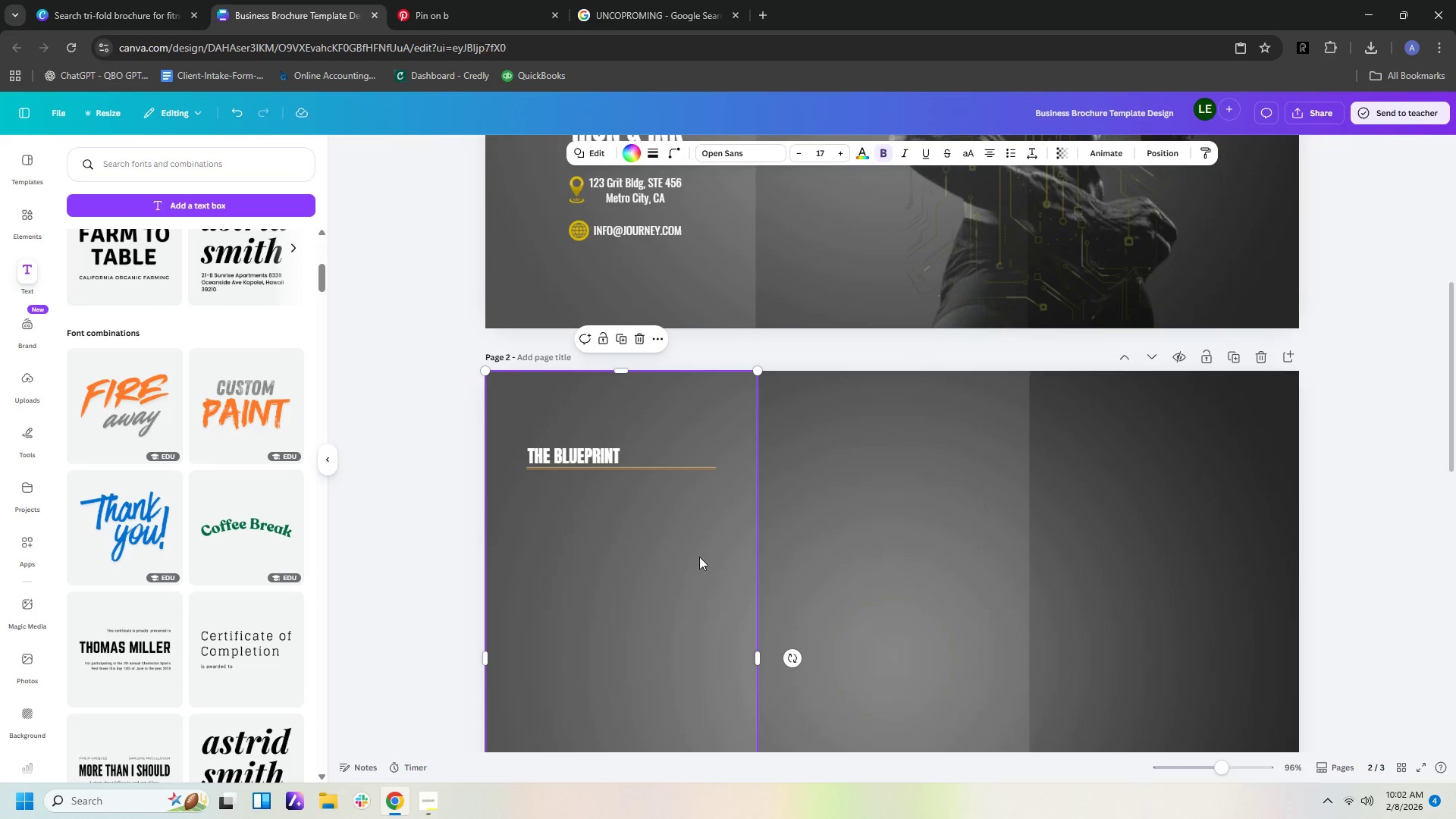 
left_click([27, 224])
 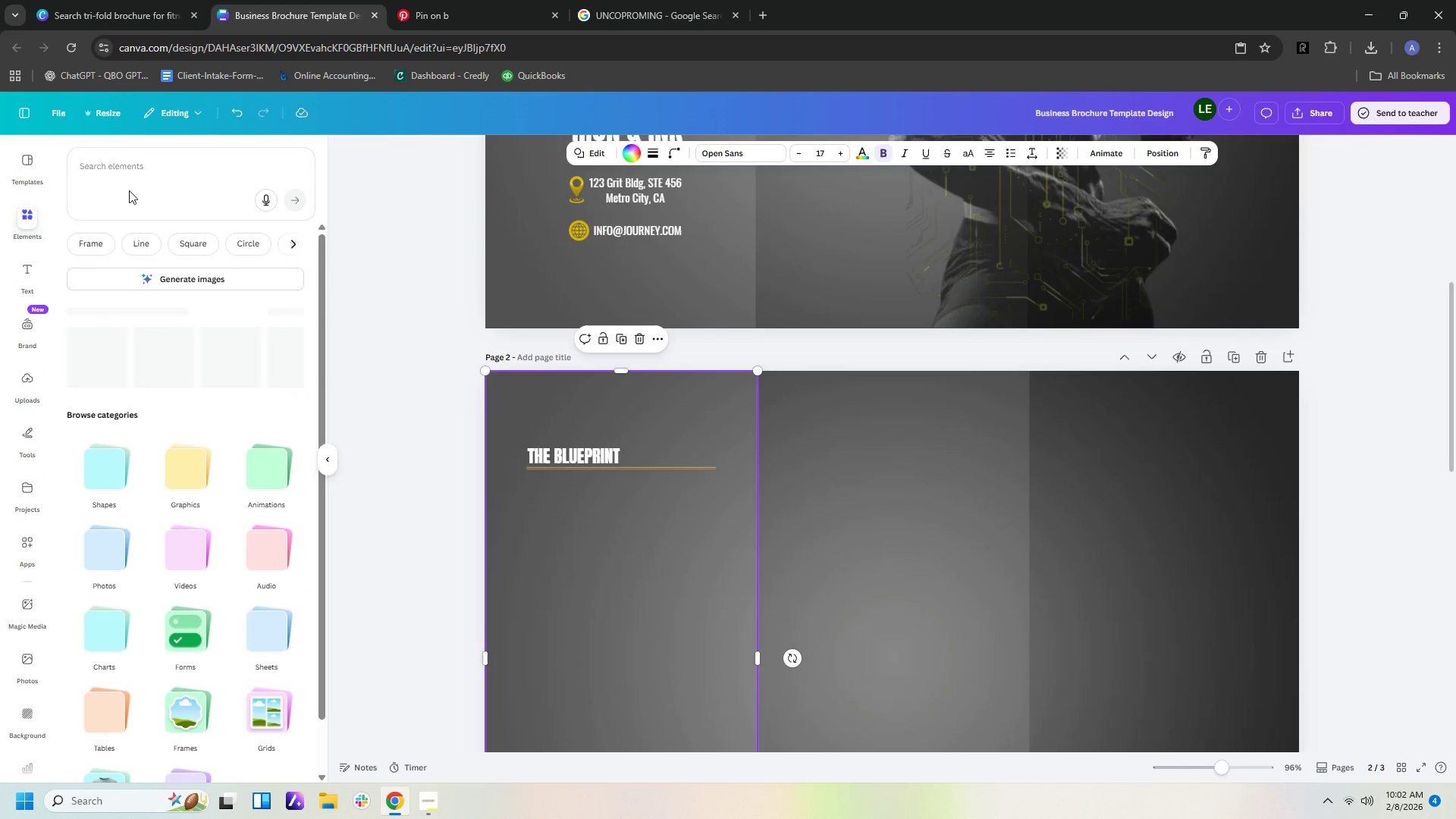 
left_click([134, 181])
 